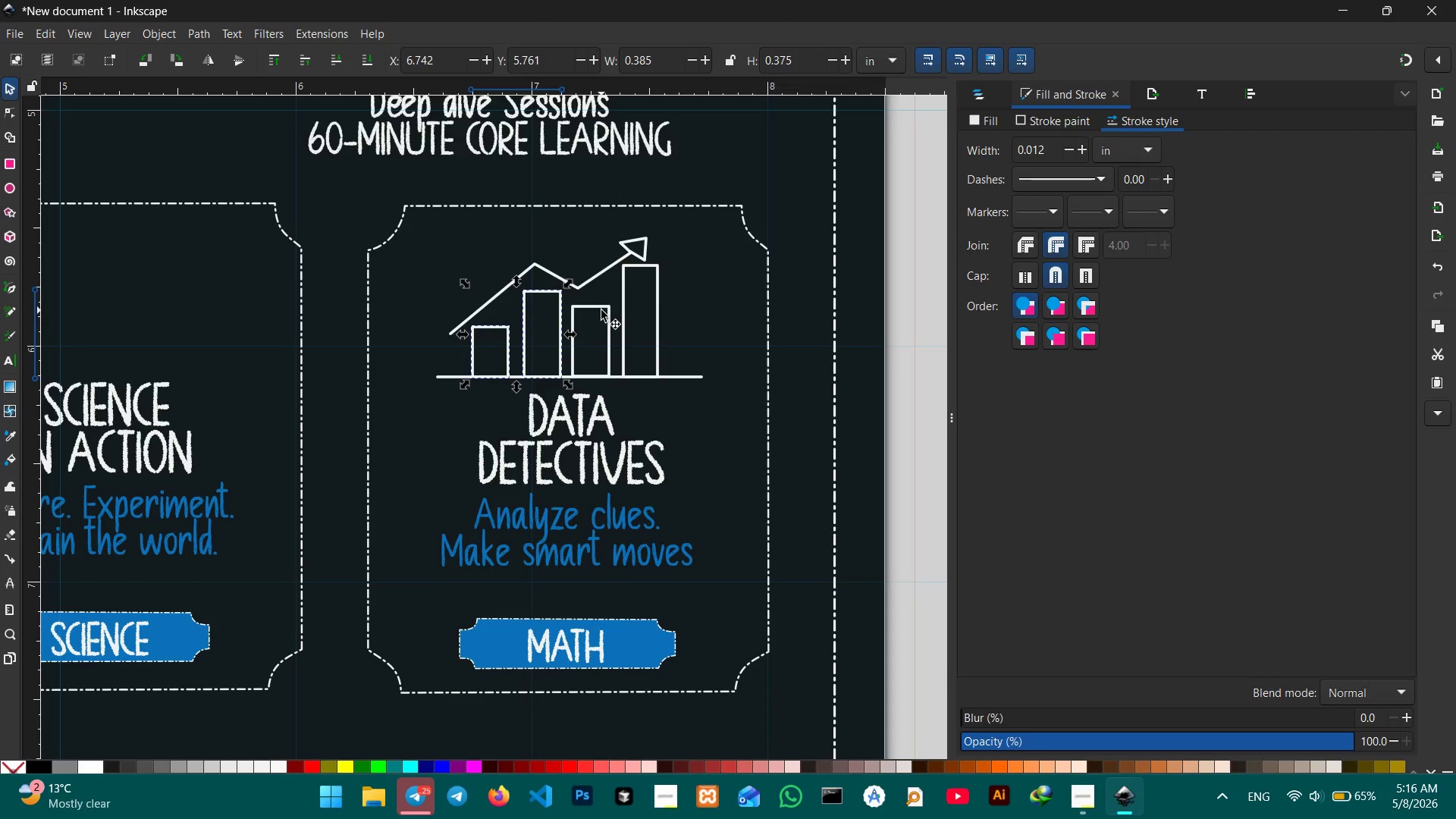 
left_click([601, 310])
 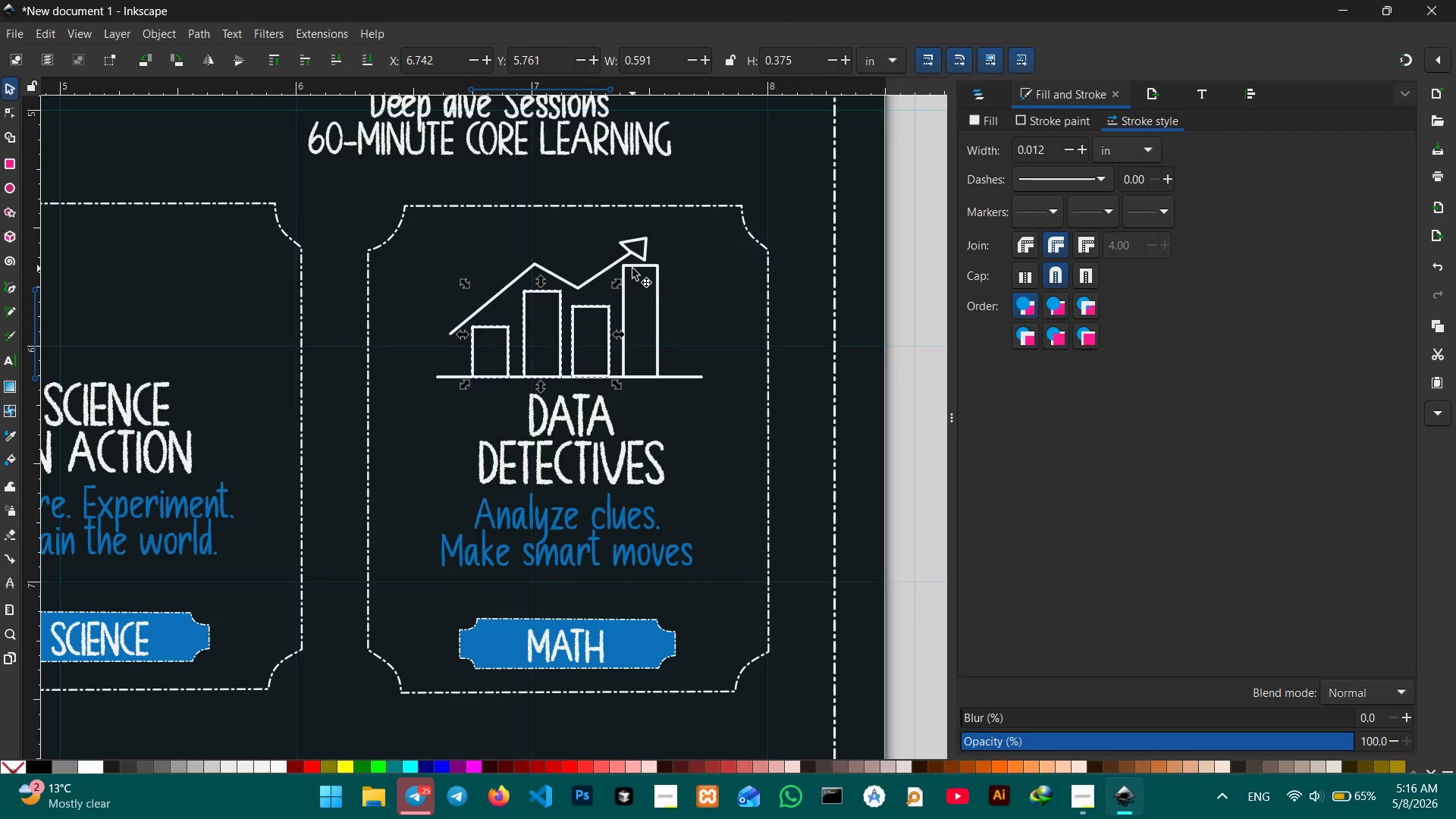 
left_click([632, 265])
 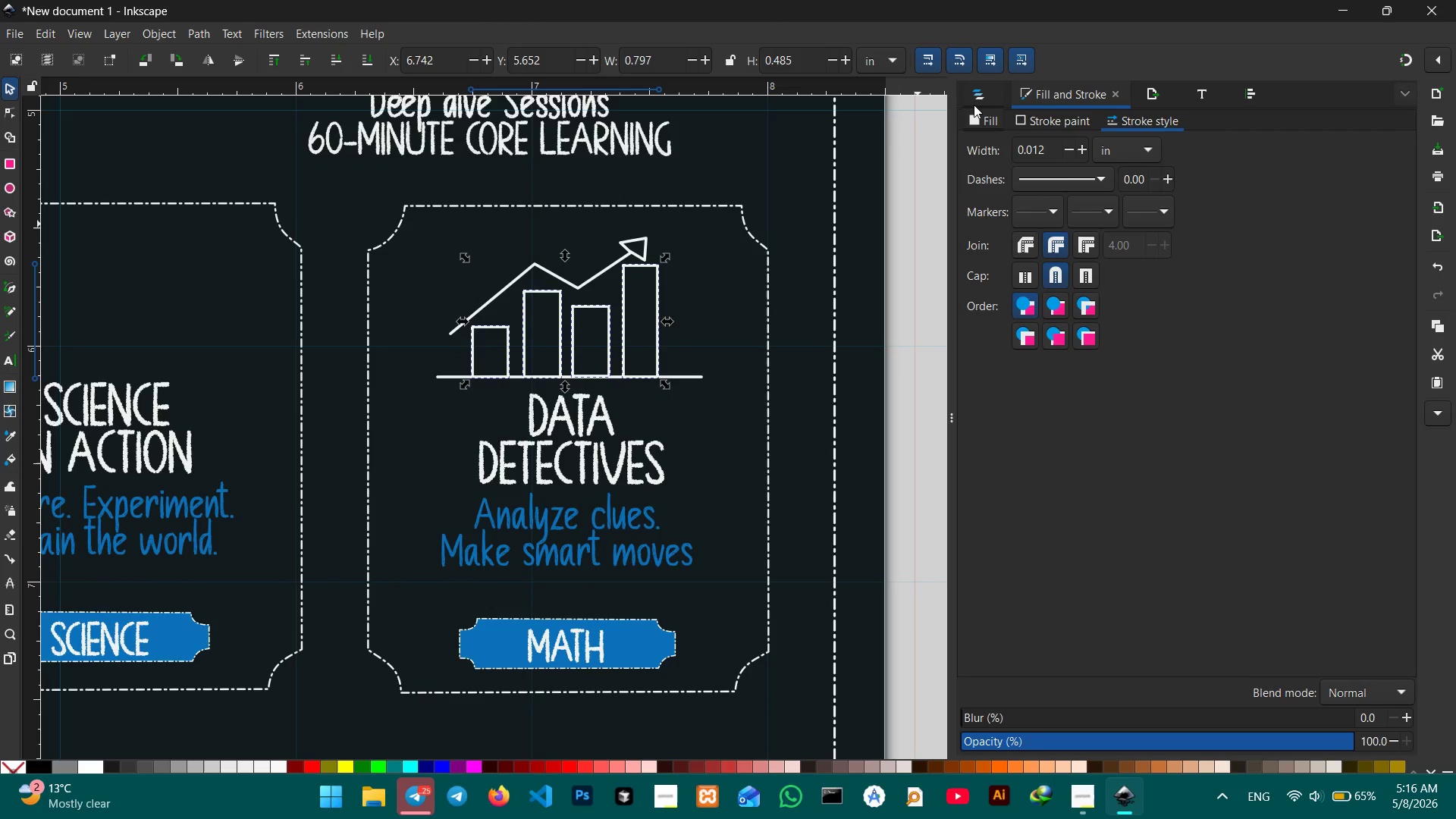 
left_click([973, 104])
 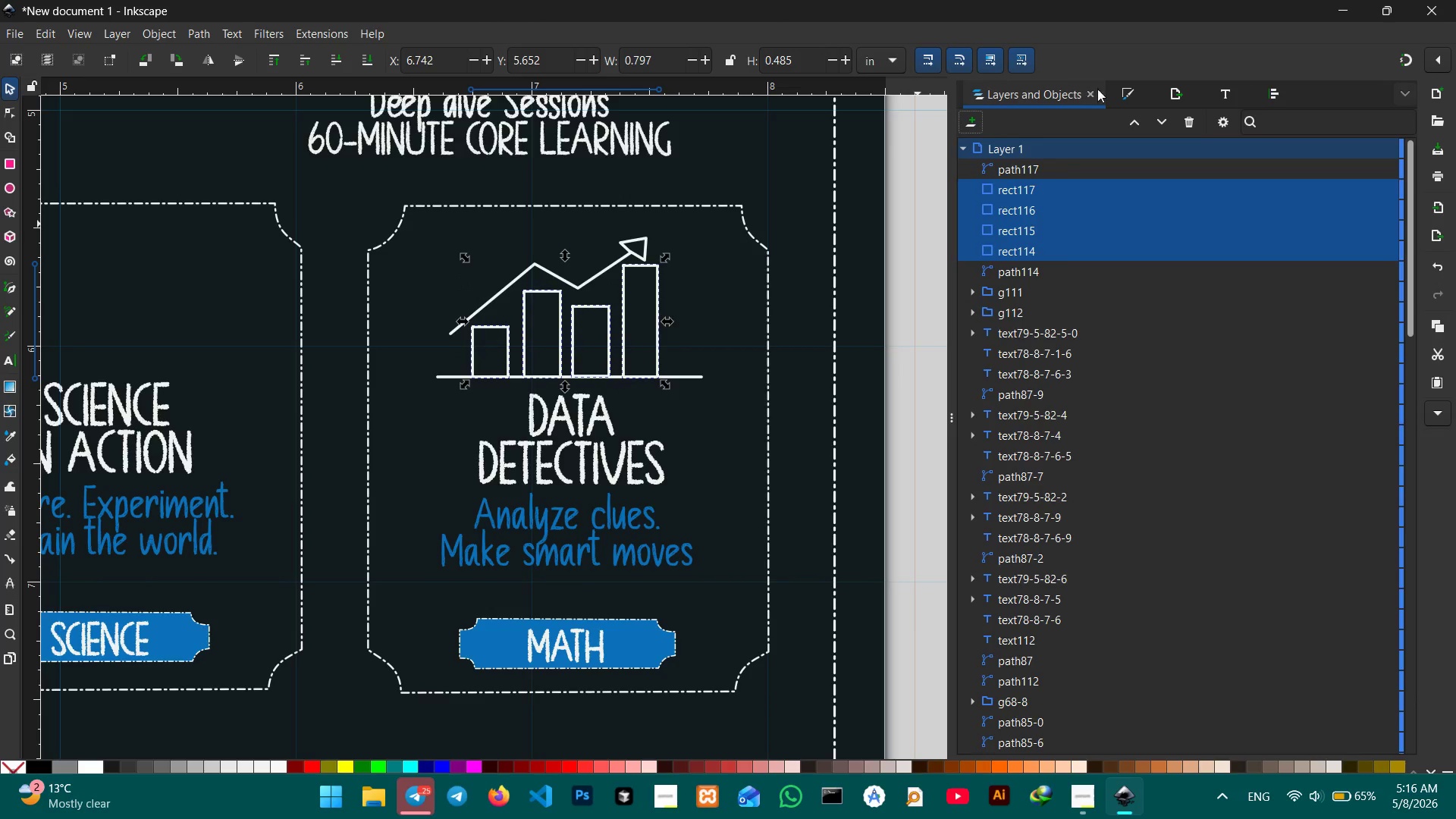 
left_click([1118, 90])
 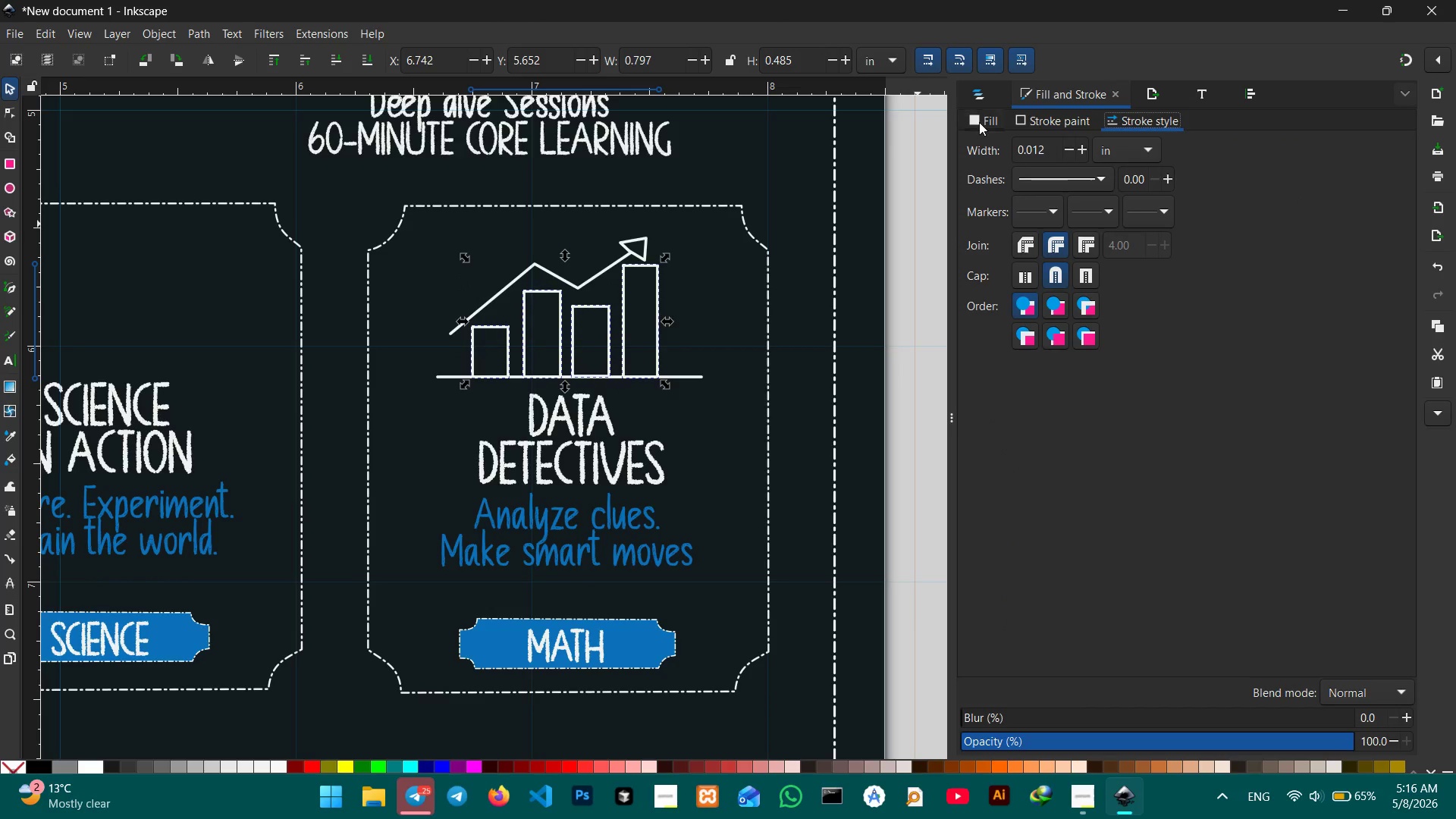 
left_click([979, 122])
 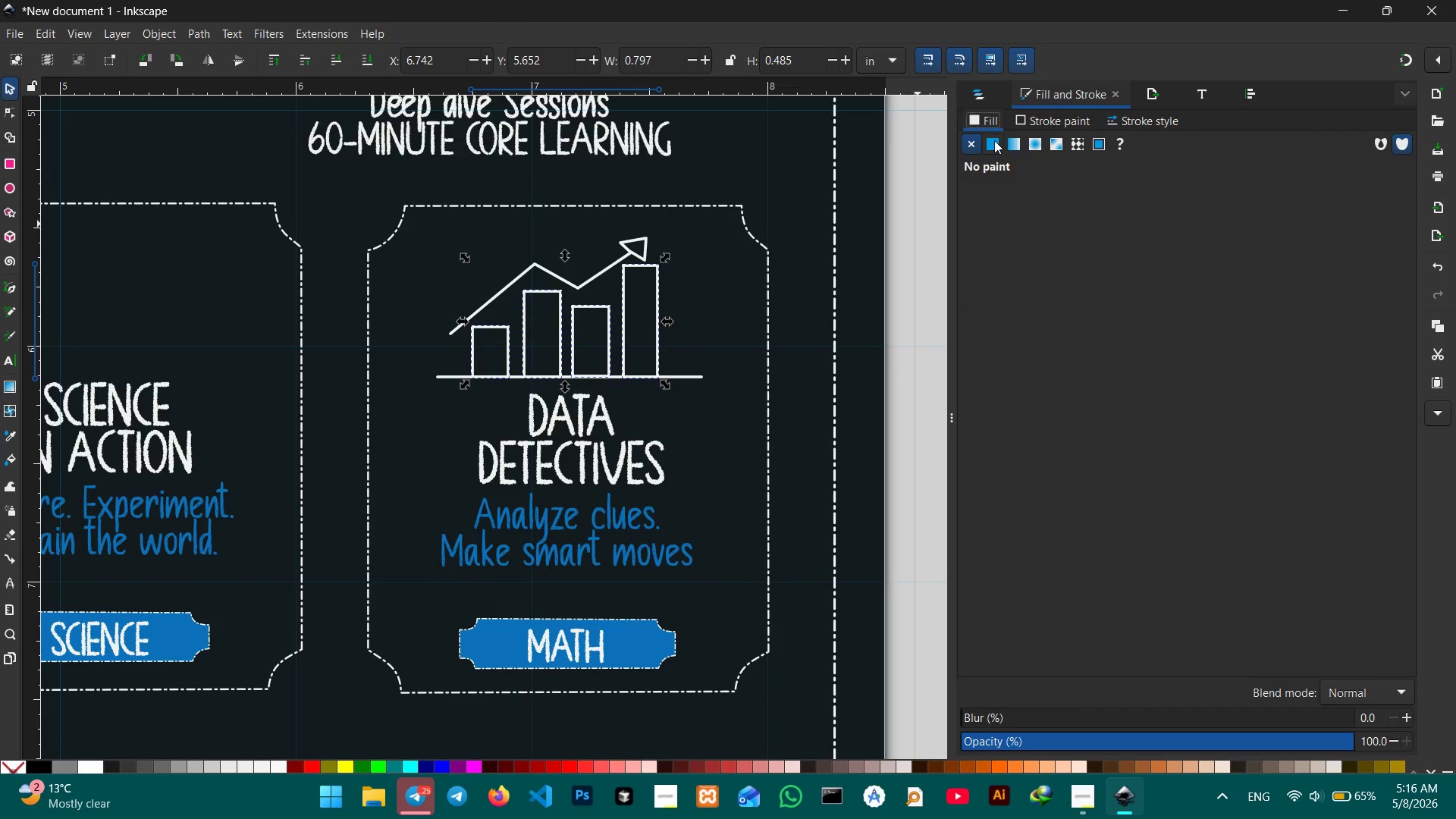 
double_click([994, 140])
 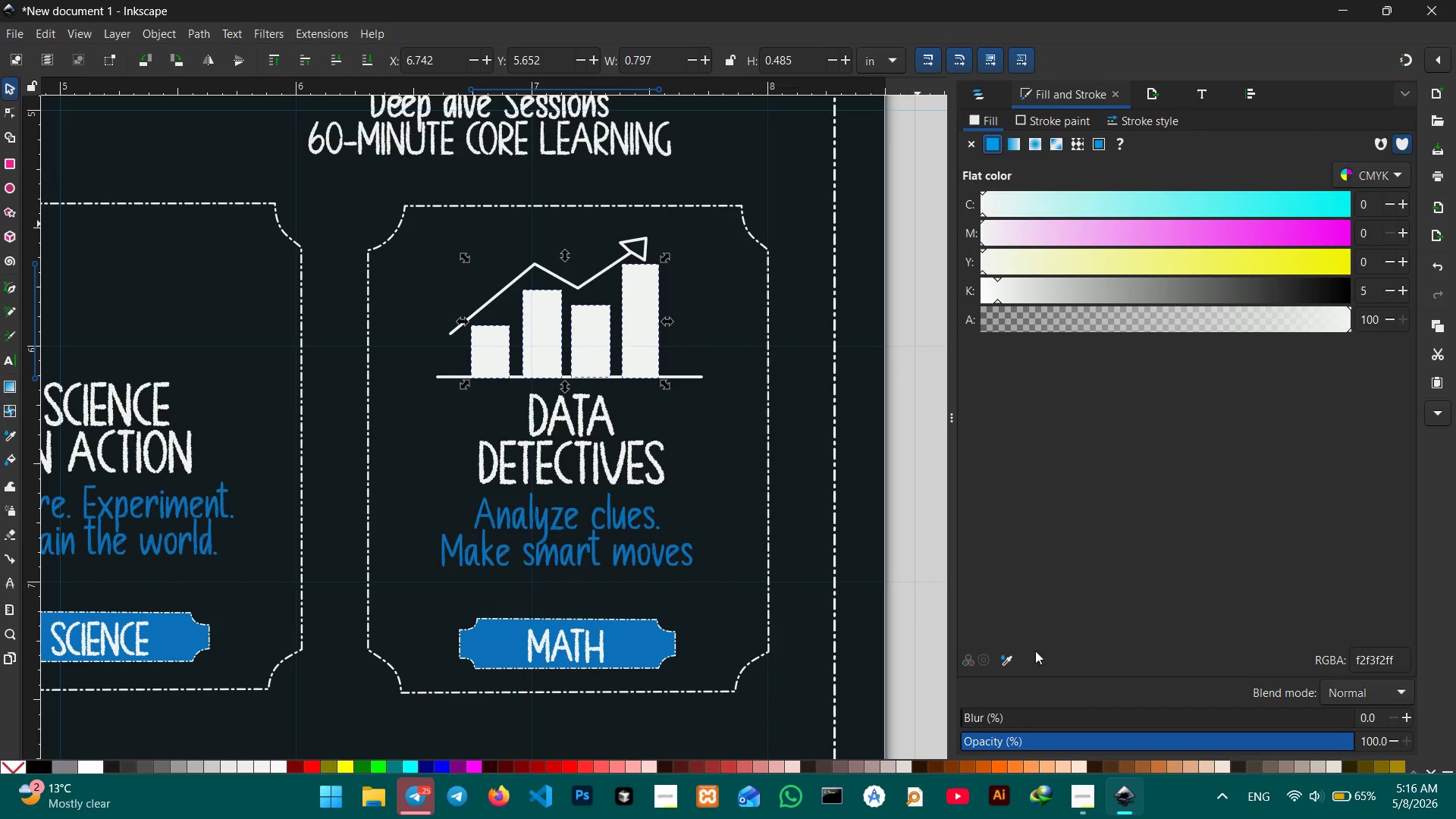 
left_click([1012, 656])
 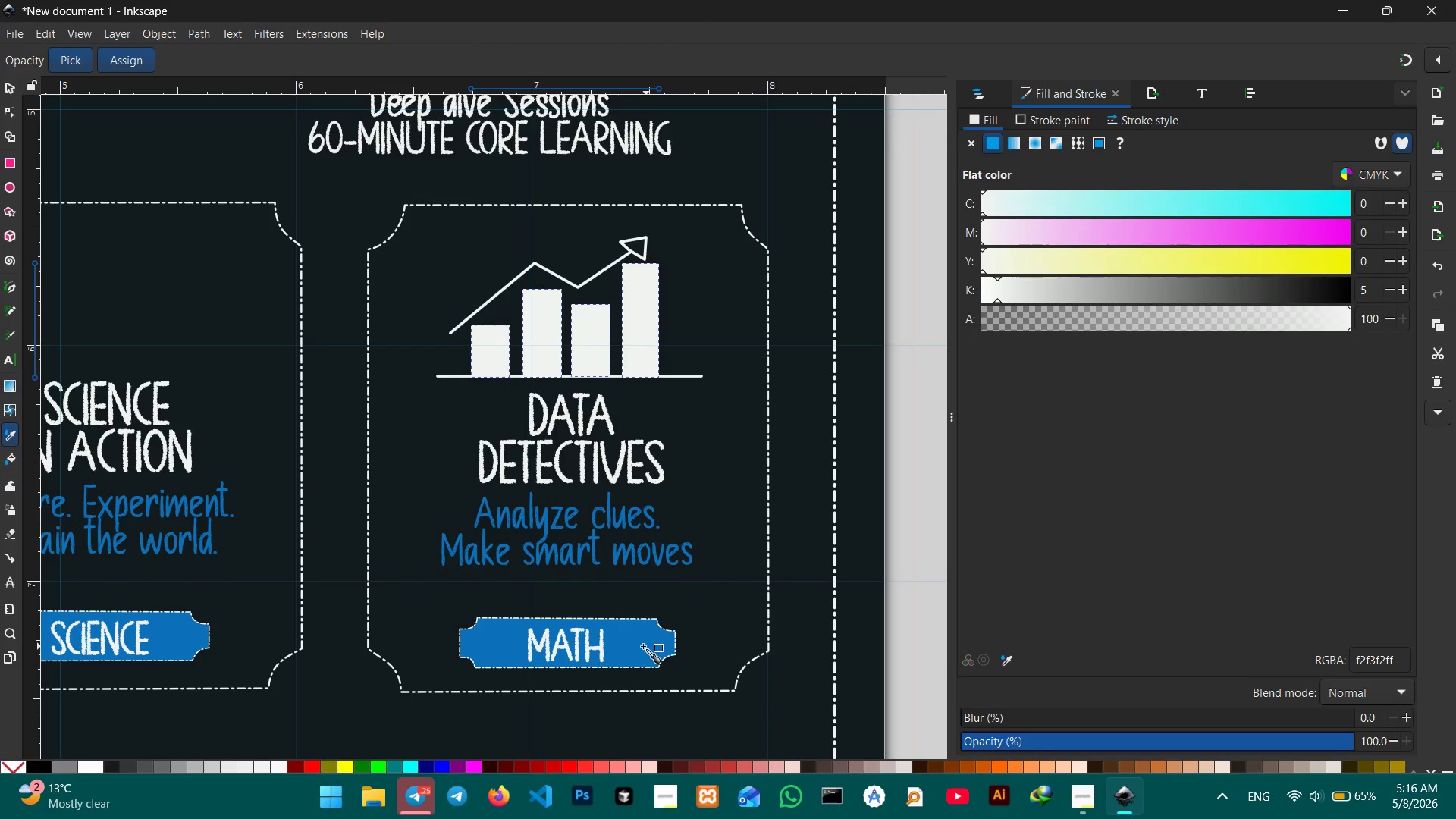 
left_click([643, 646])
 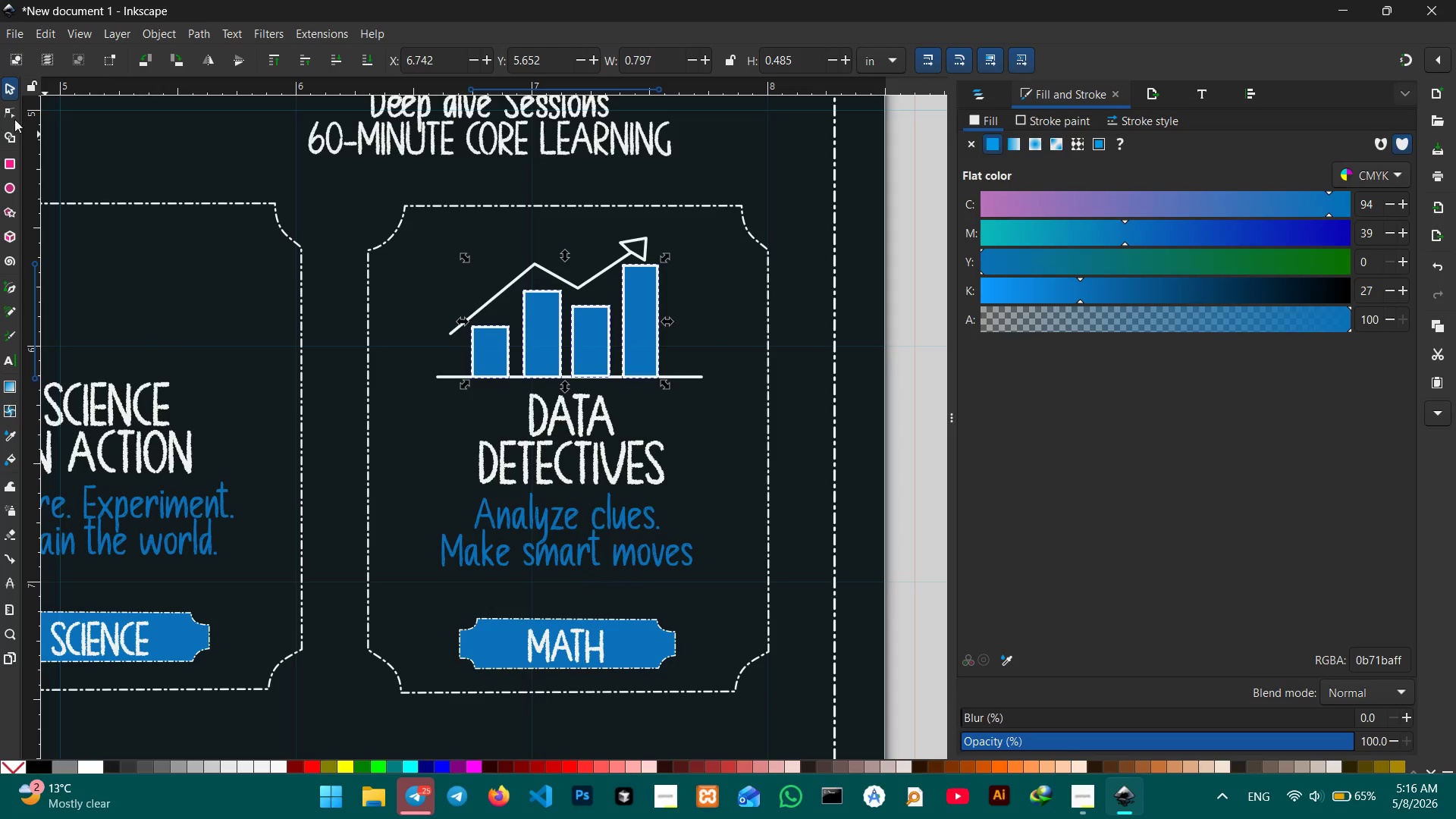 
left_click([0, 82])
 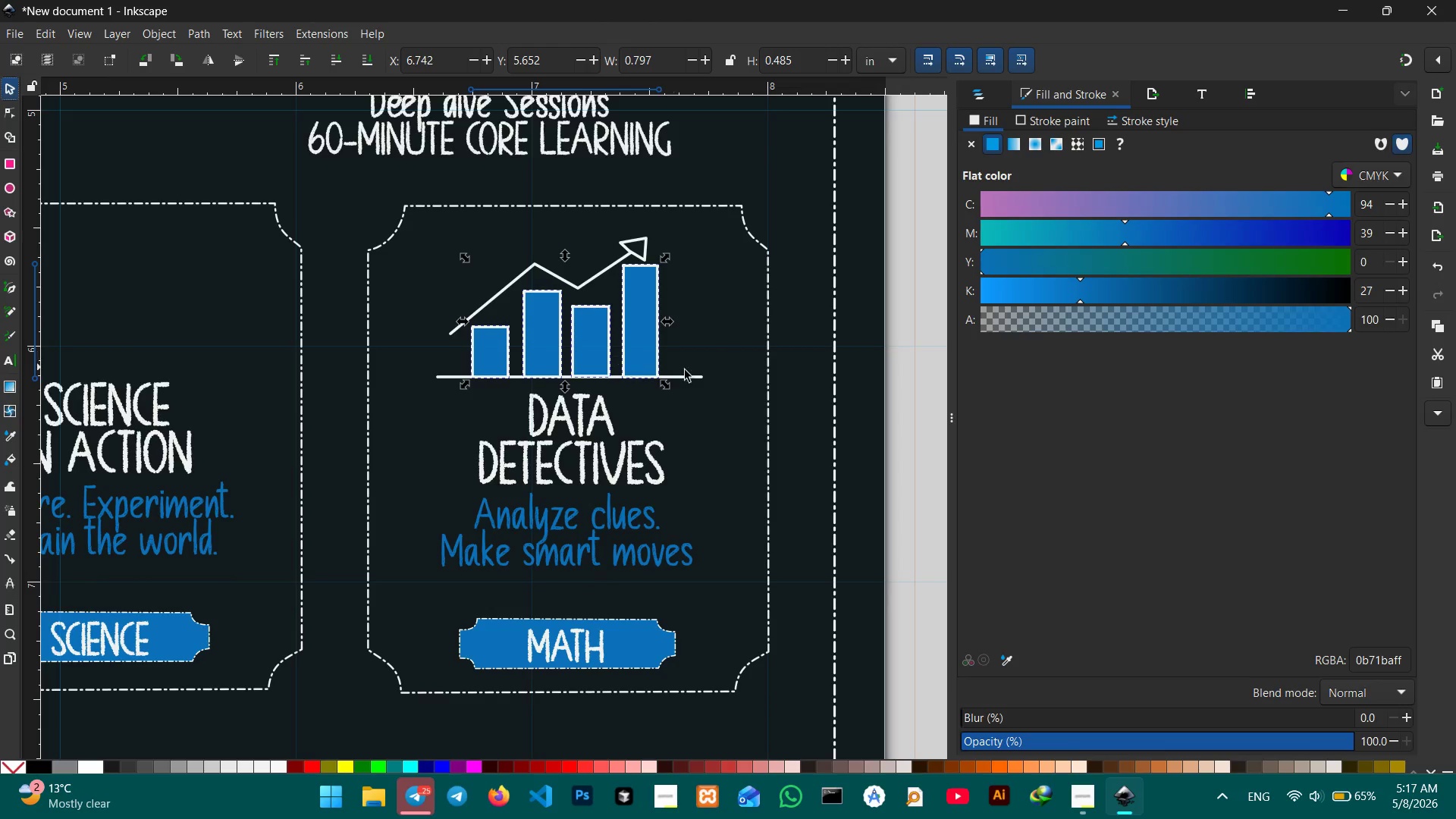 
hold_key(key=ShiftLeft, duration=2.62)
left_click([695, 376])
 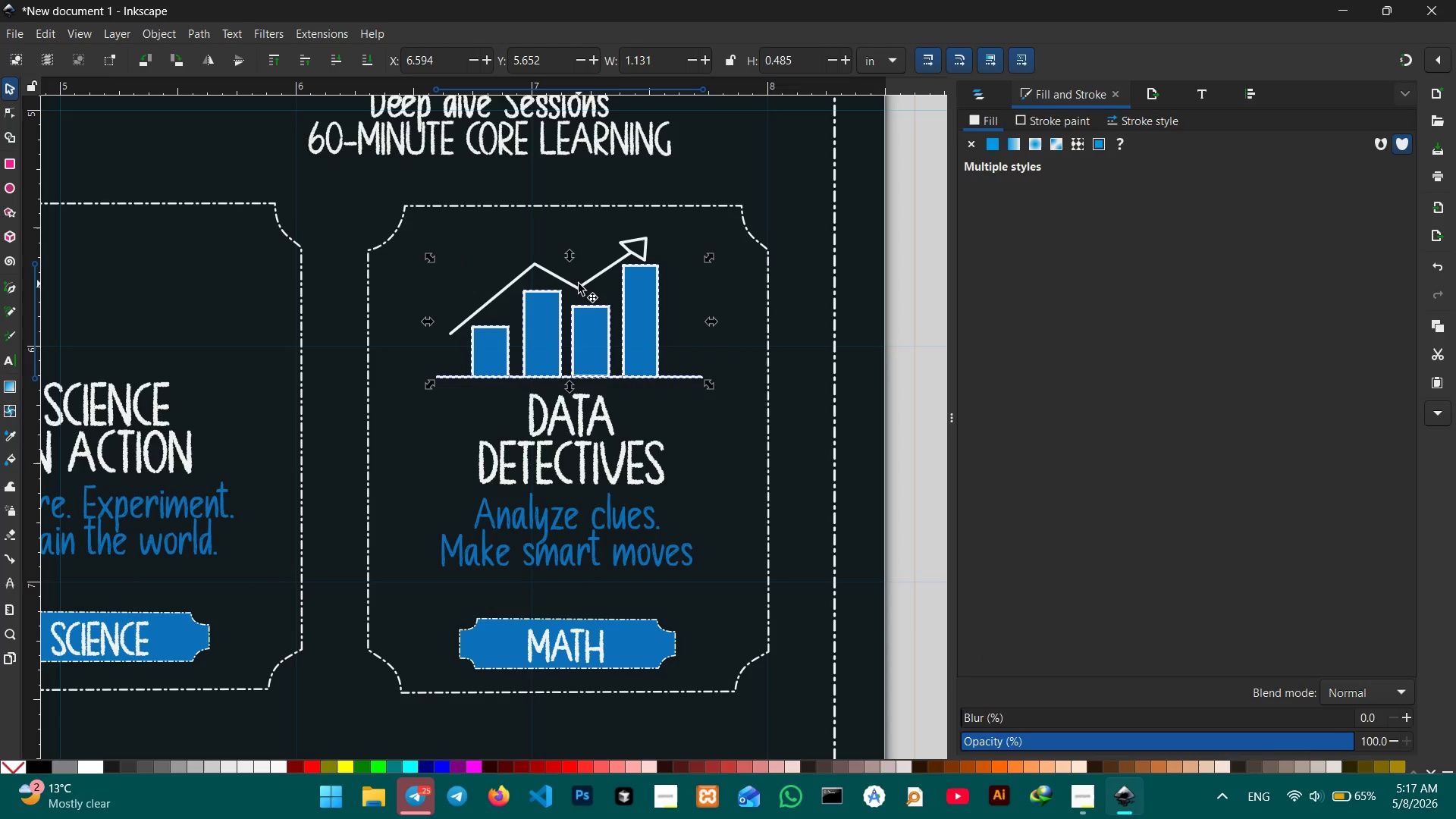 
left_click([582, 288])
 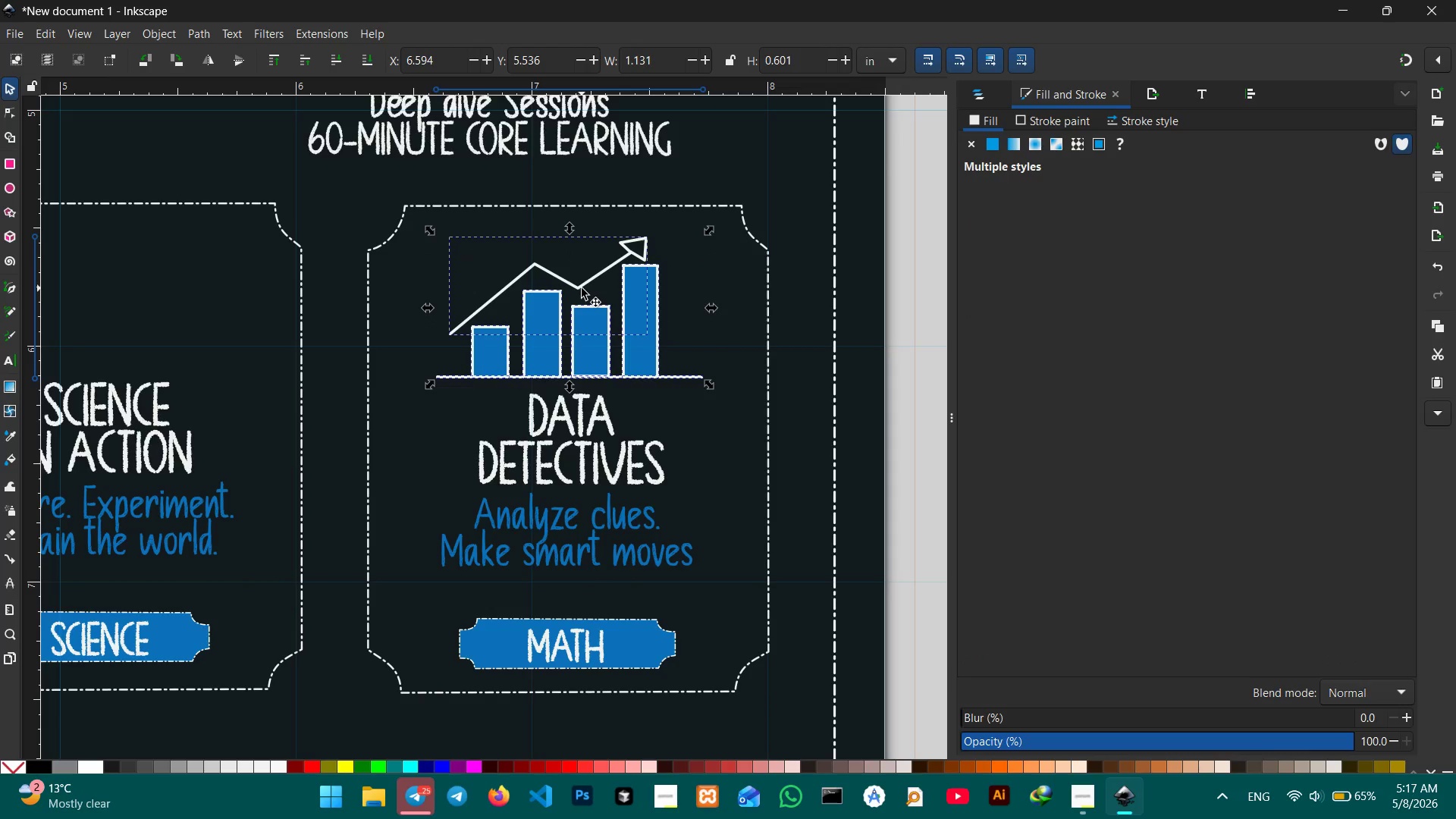 
key(Control+G)
 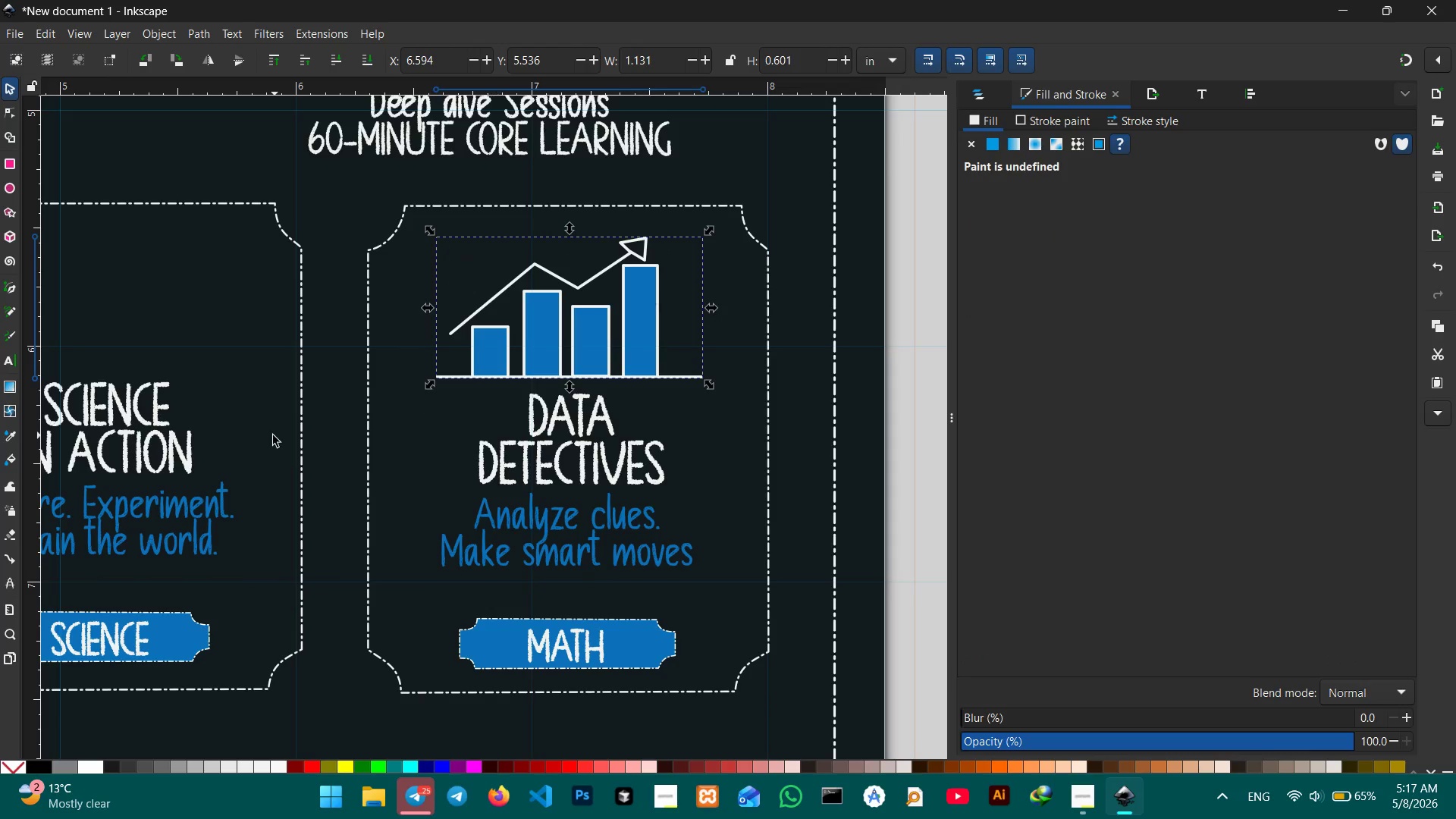 
hold_key(key=Space, duration=0.89)
 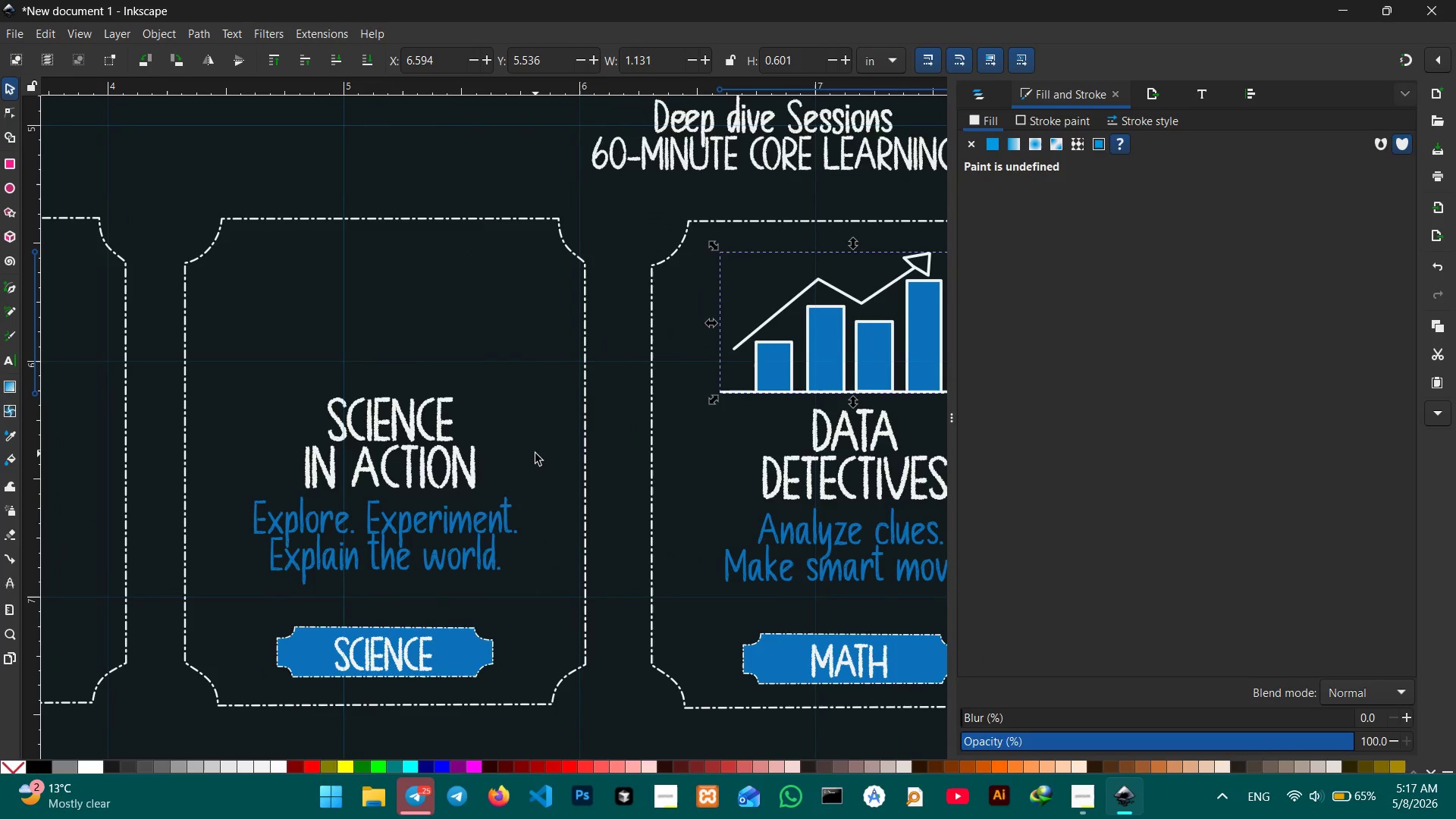 
wait(6.34)
 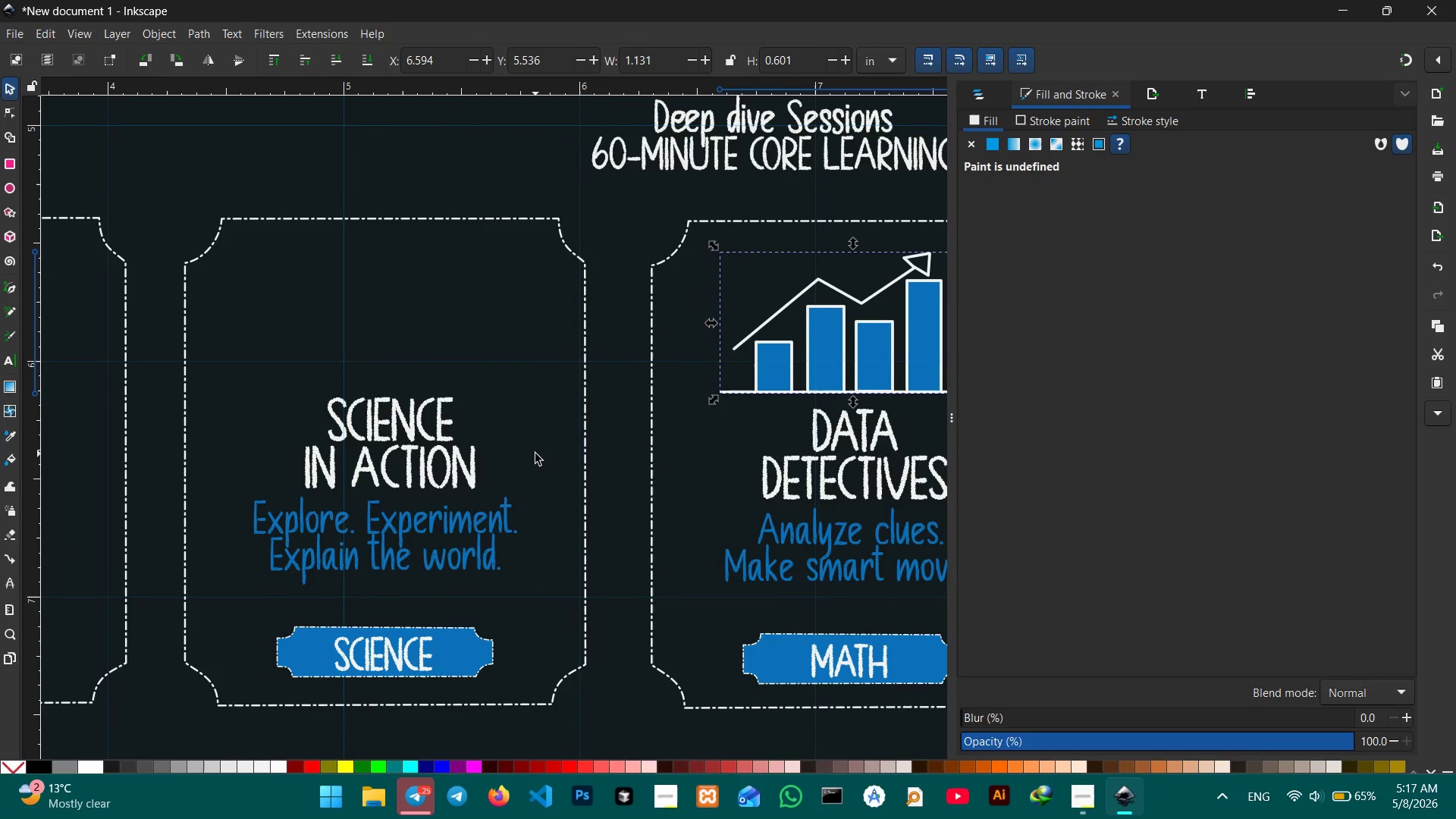 
left_click([2, 188])
 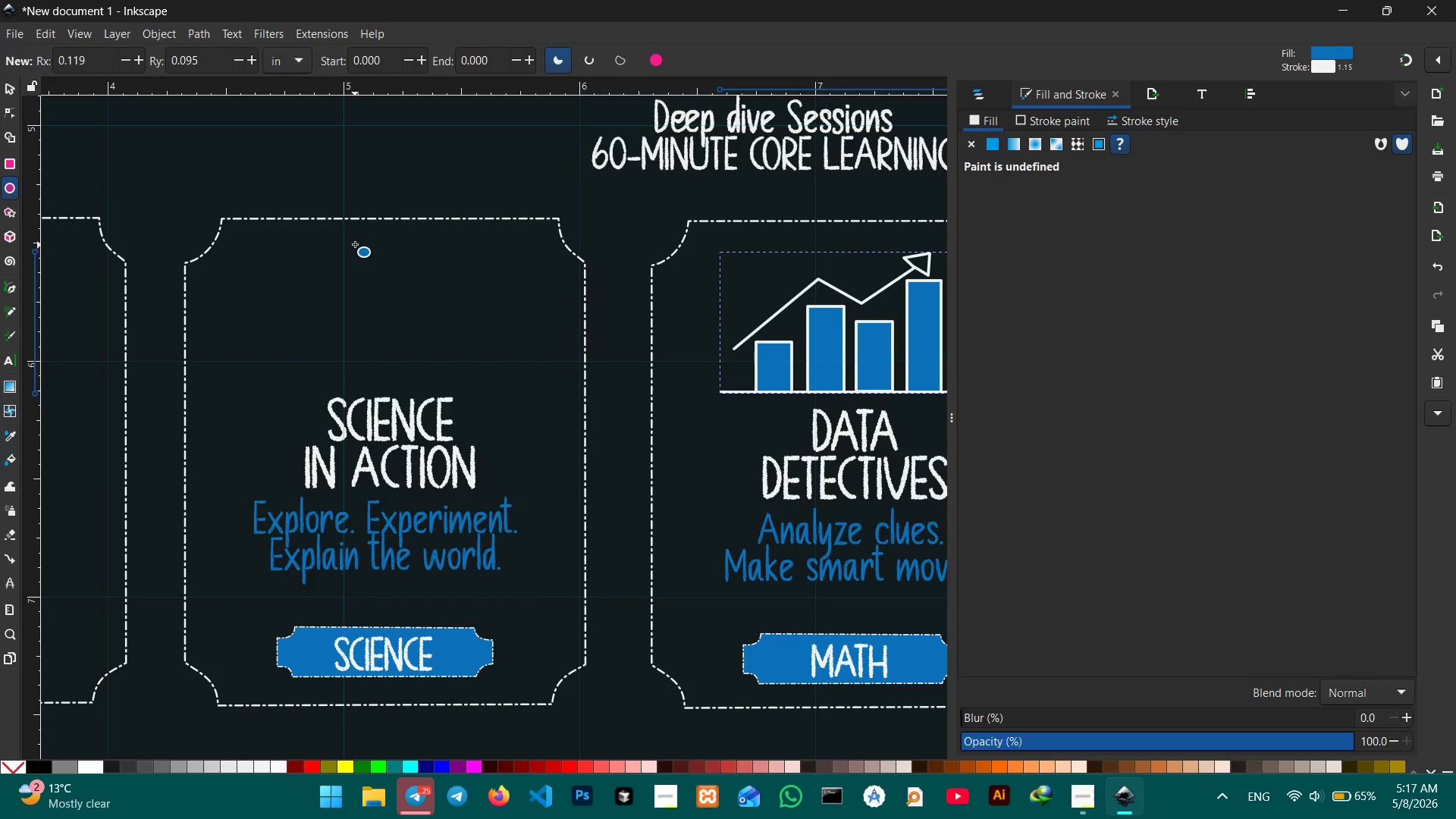 
left_click_drag(start_coordinate=[354, 240], to_coordinate=[391, 388])
 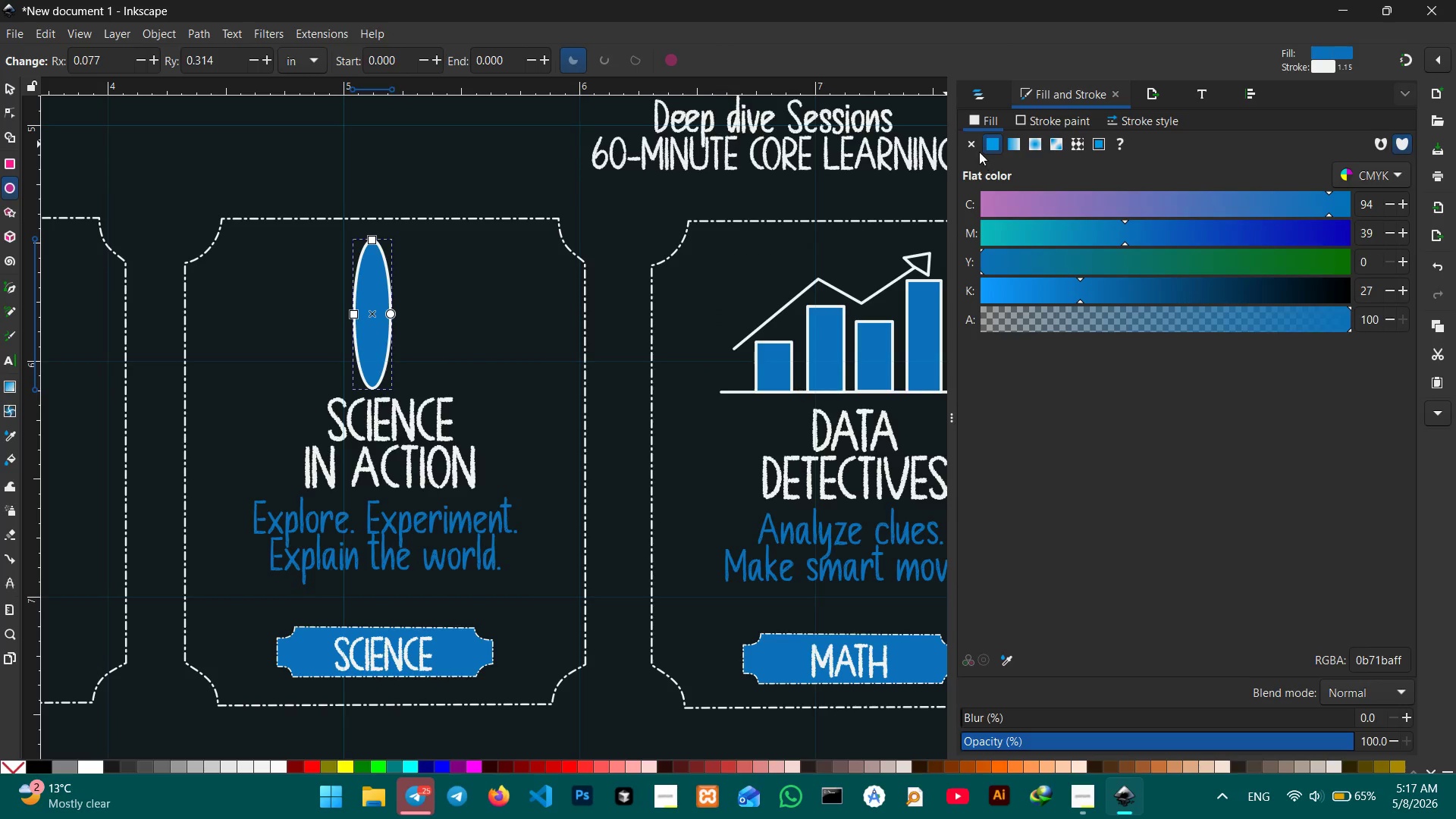 
left_click([969, 145])
 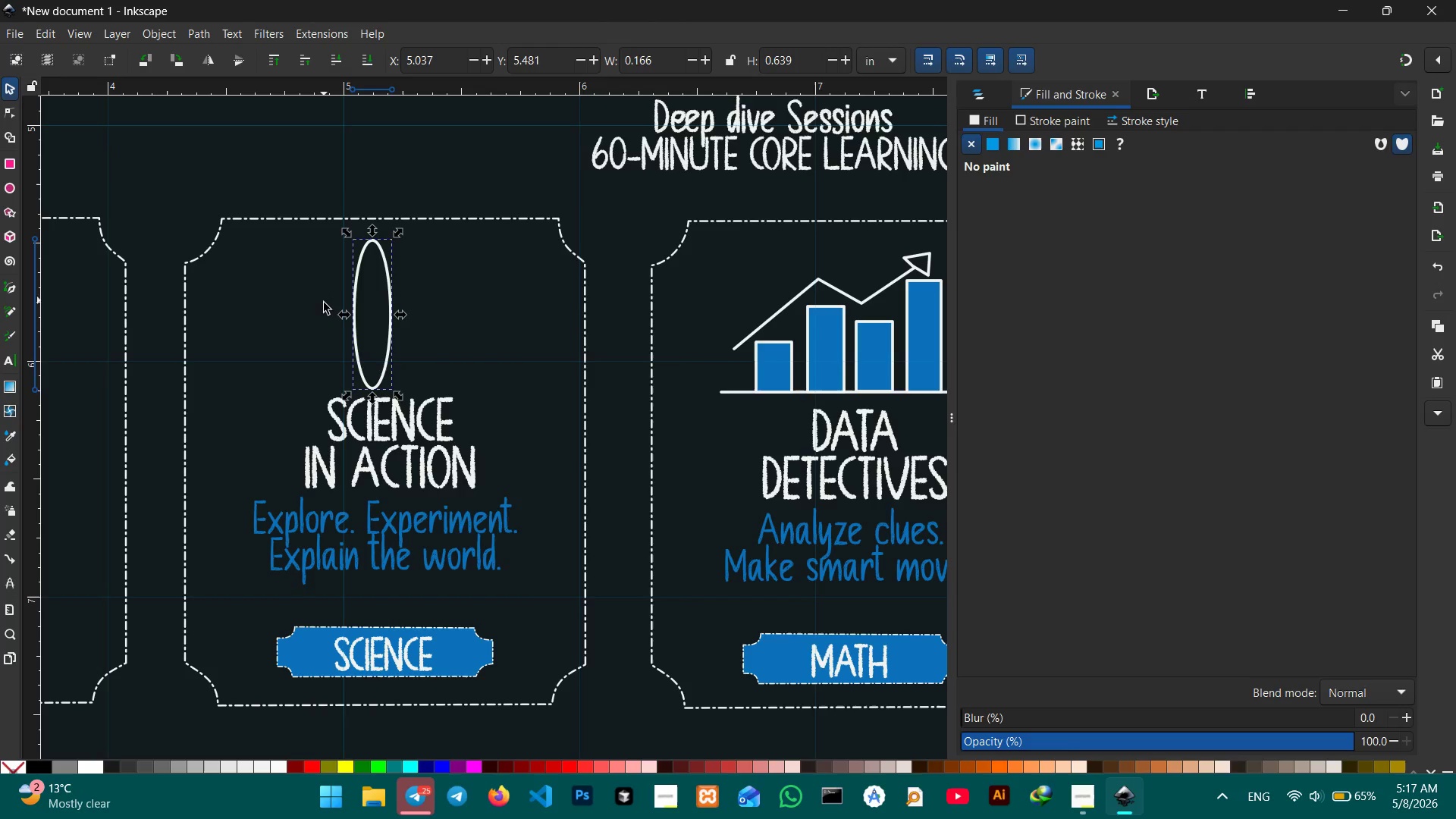 
left_click_drag(start_coordinate=[344, 316], to_coordinate=[331, 316])
 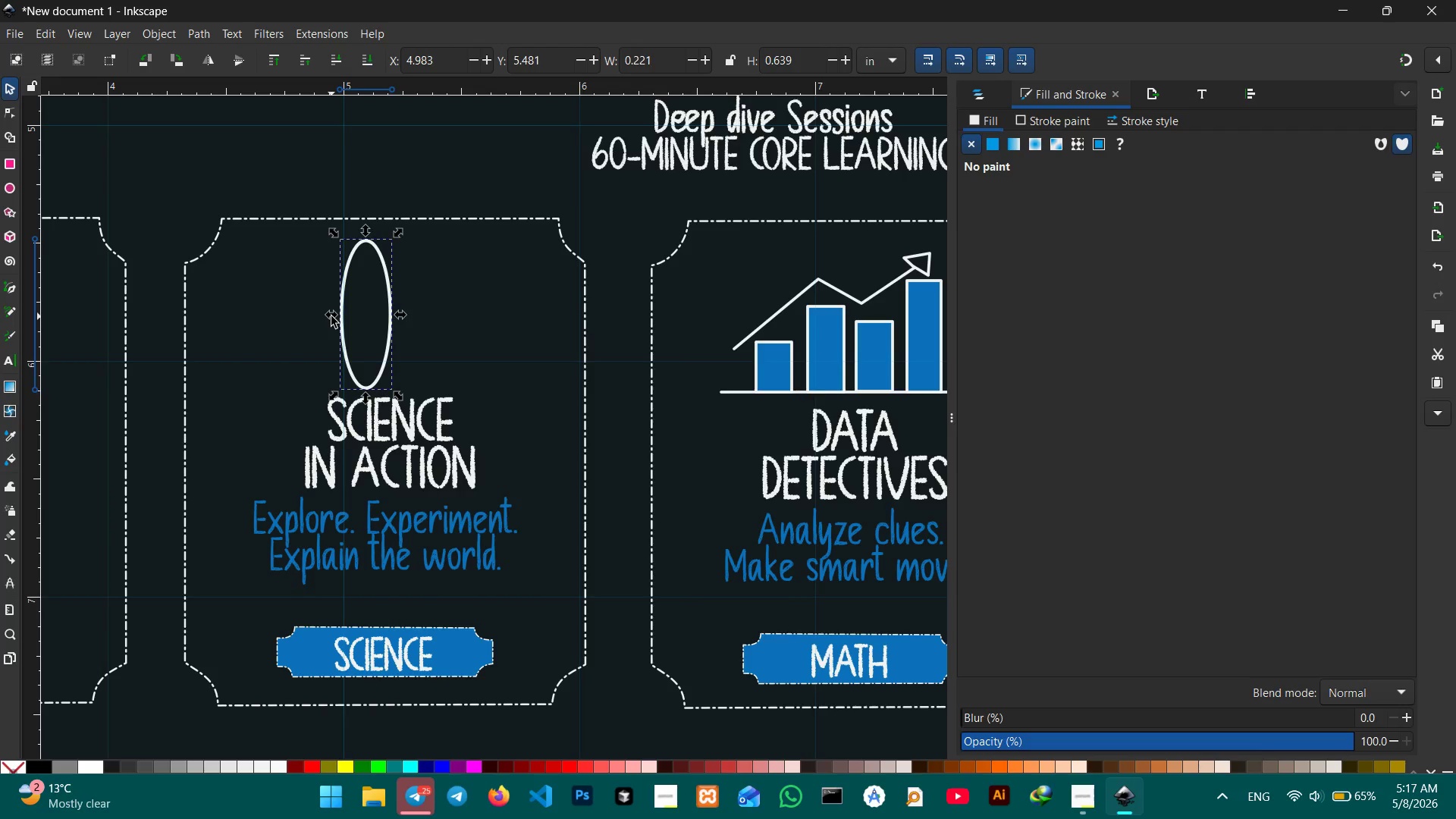 
key(Control+C)
 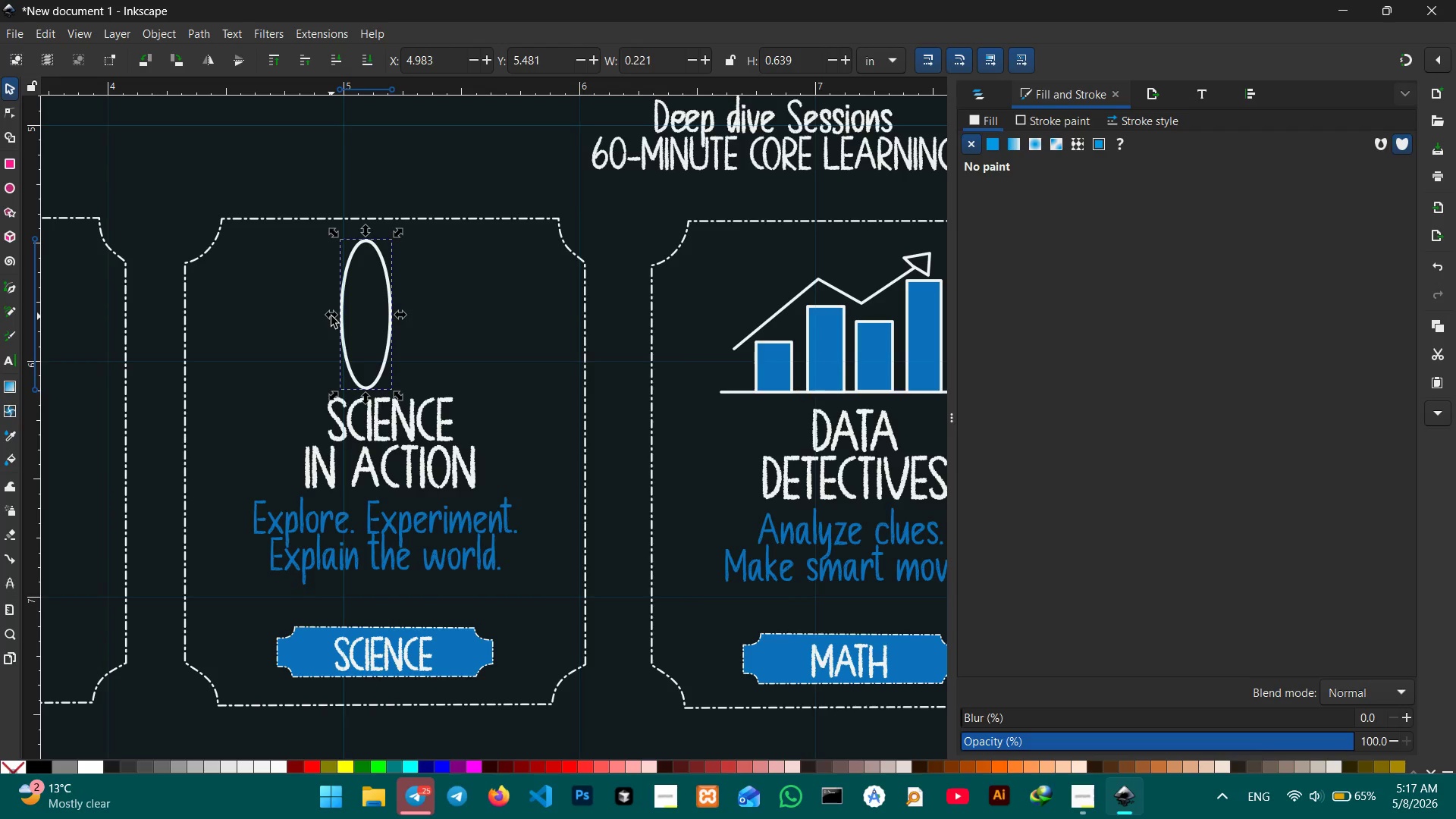 
key(Control+V)
 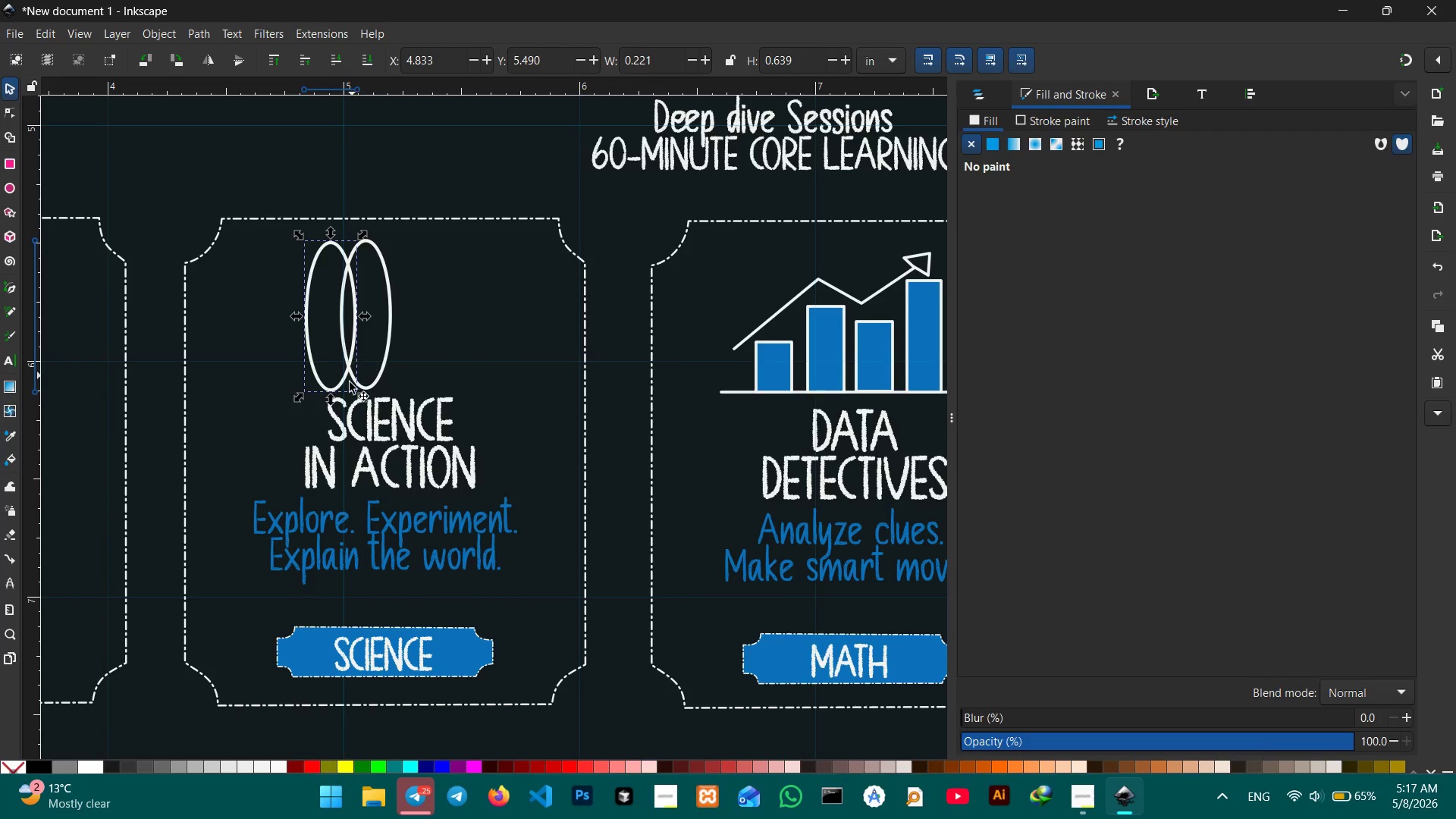 
left_click([340, 381])
 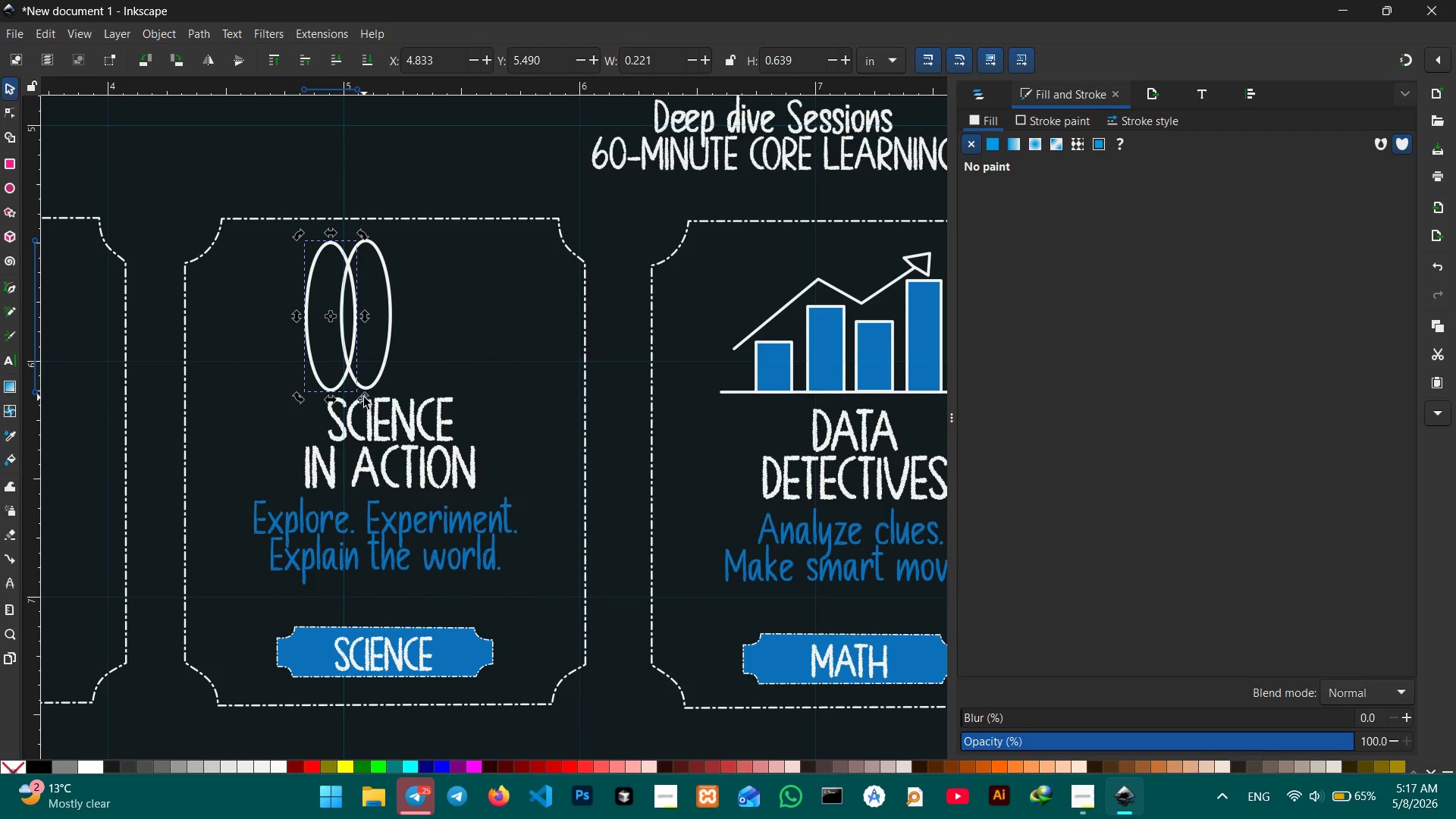 
left_click_drag(start_coordinate=[364, 397], to_coordinate=[311, 399])
 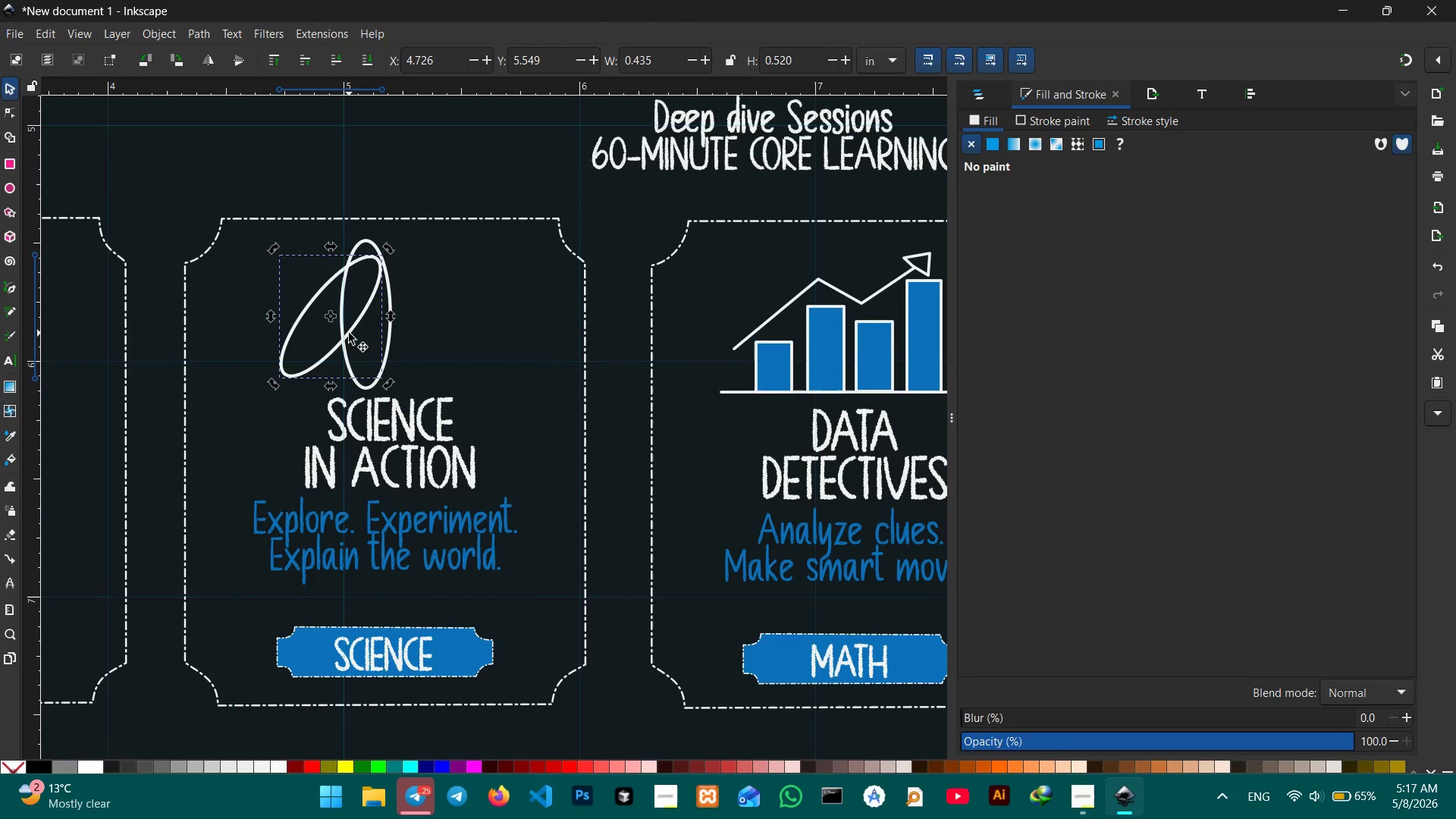 
left_click_drag(start_coordinate=[349, 333], to_coordinate=[388, 331])
 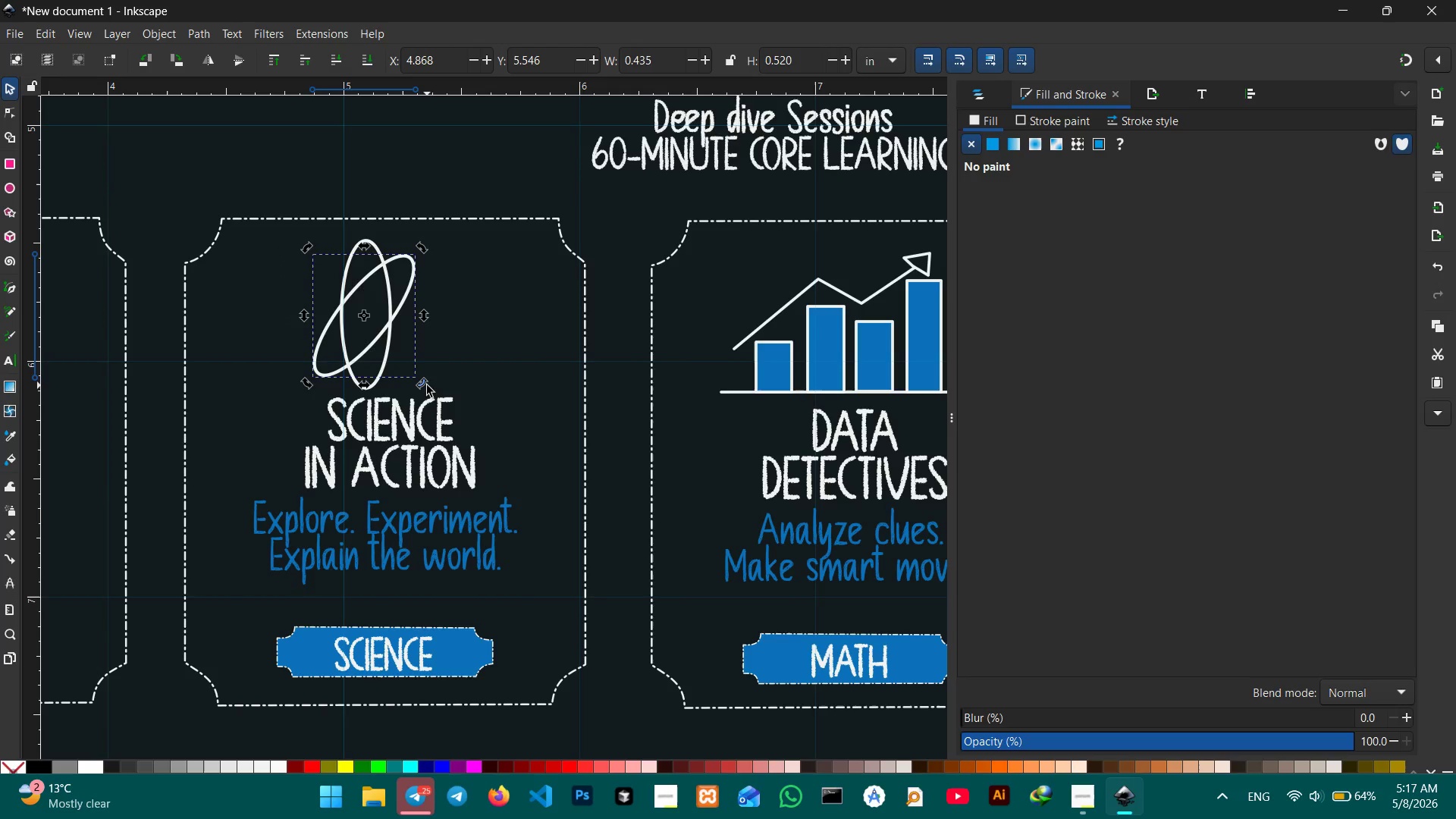 
left_click_drag(start_coordinate=[427, 385], to_coordinate=[410, 387])
 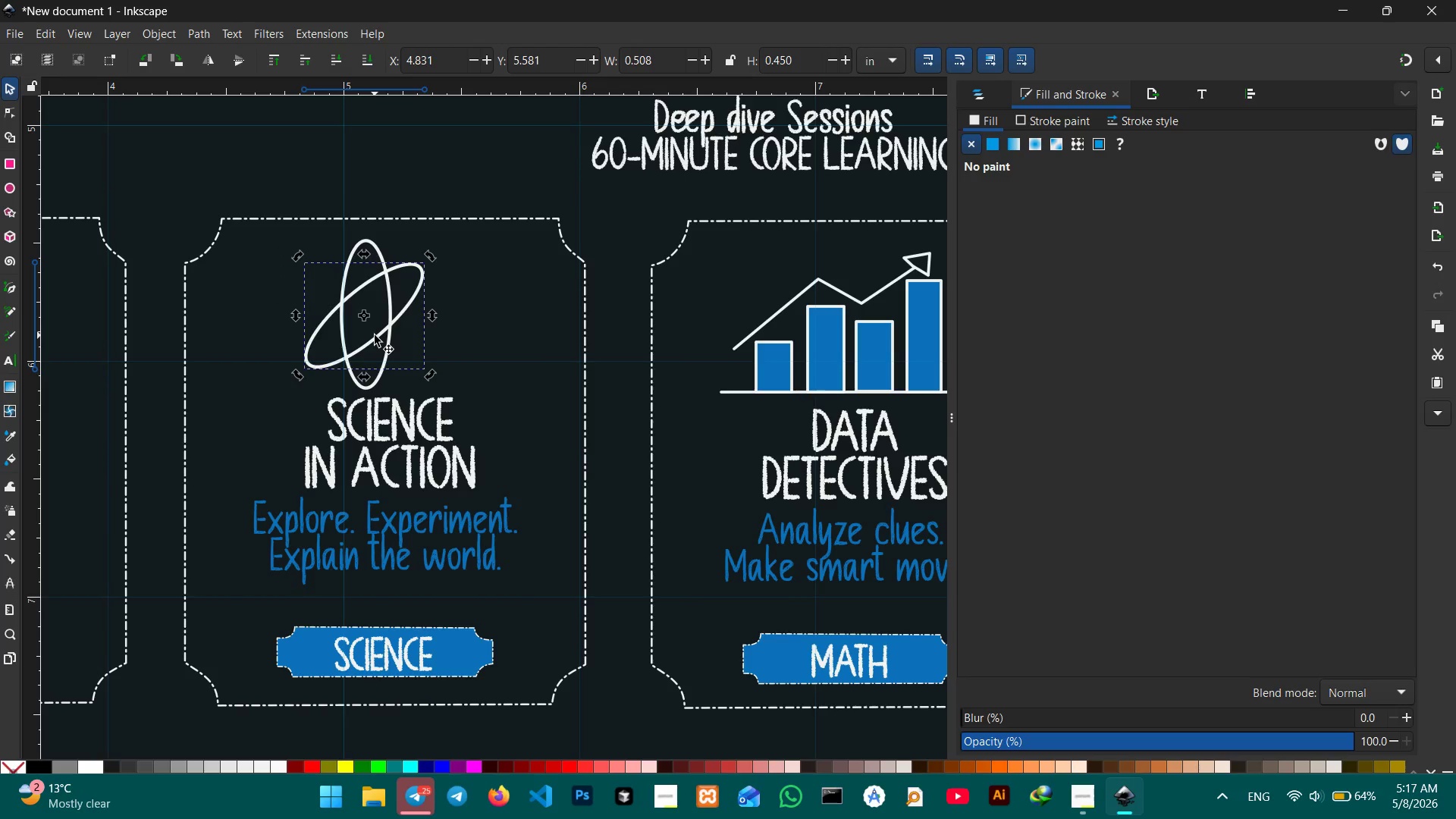 
left_click_drag(start_coordinate=[375, 335], to_coordinate=[381, 335])
 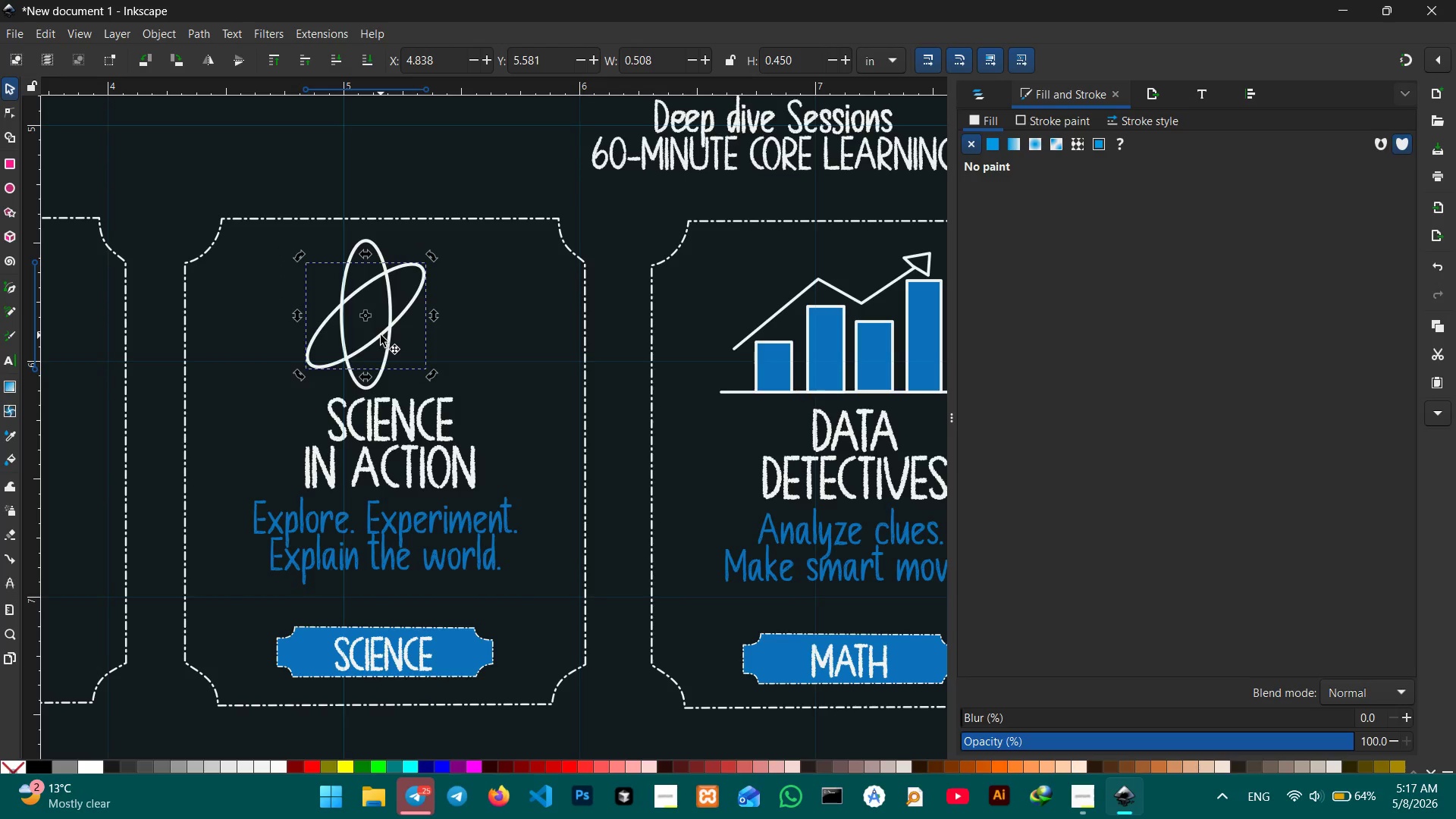 
key(Control+C)
 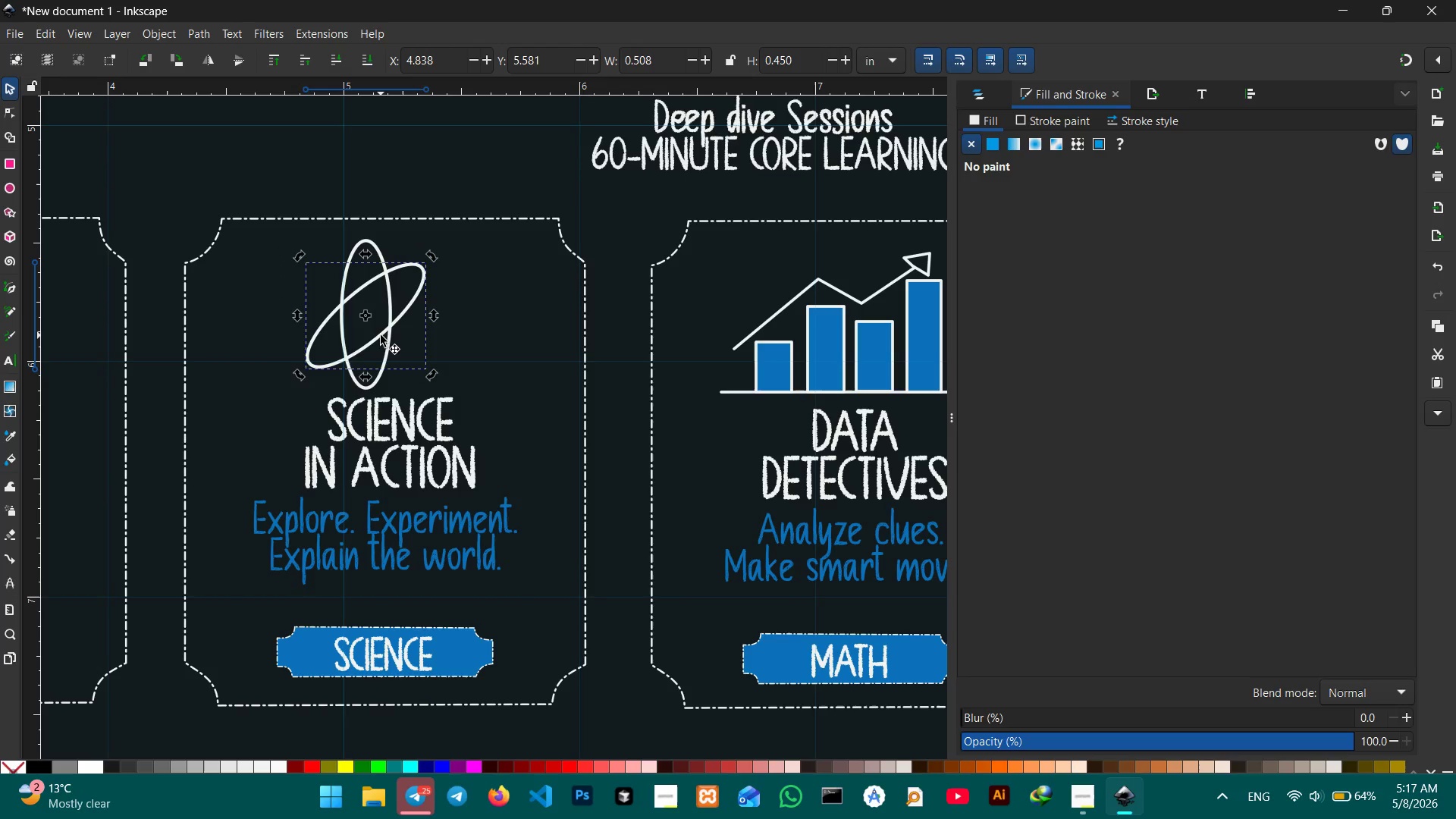 
key(Control+V)
 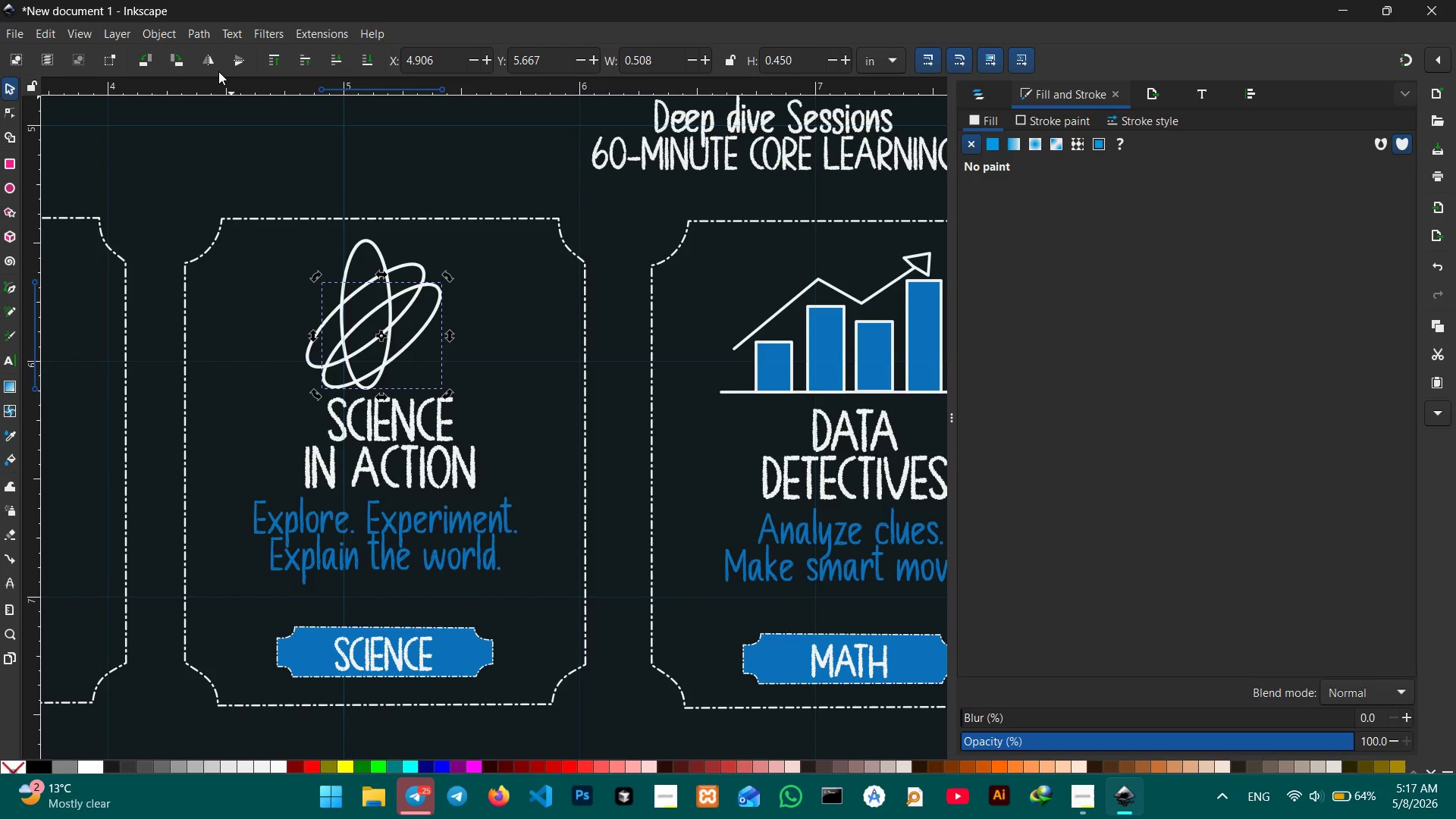 
left_click([210, 64])
 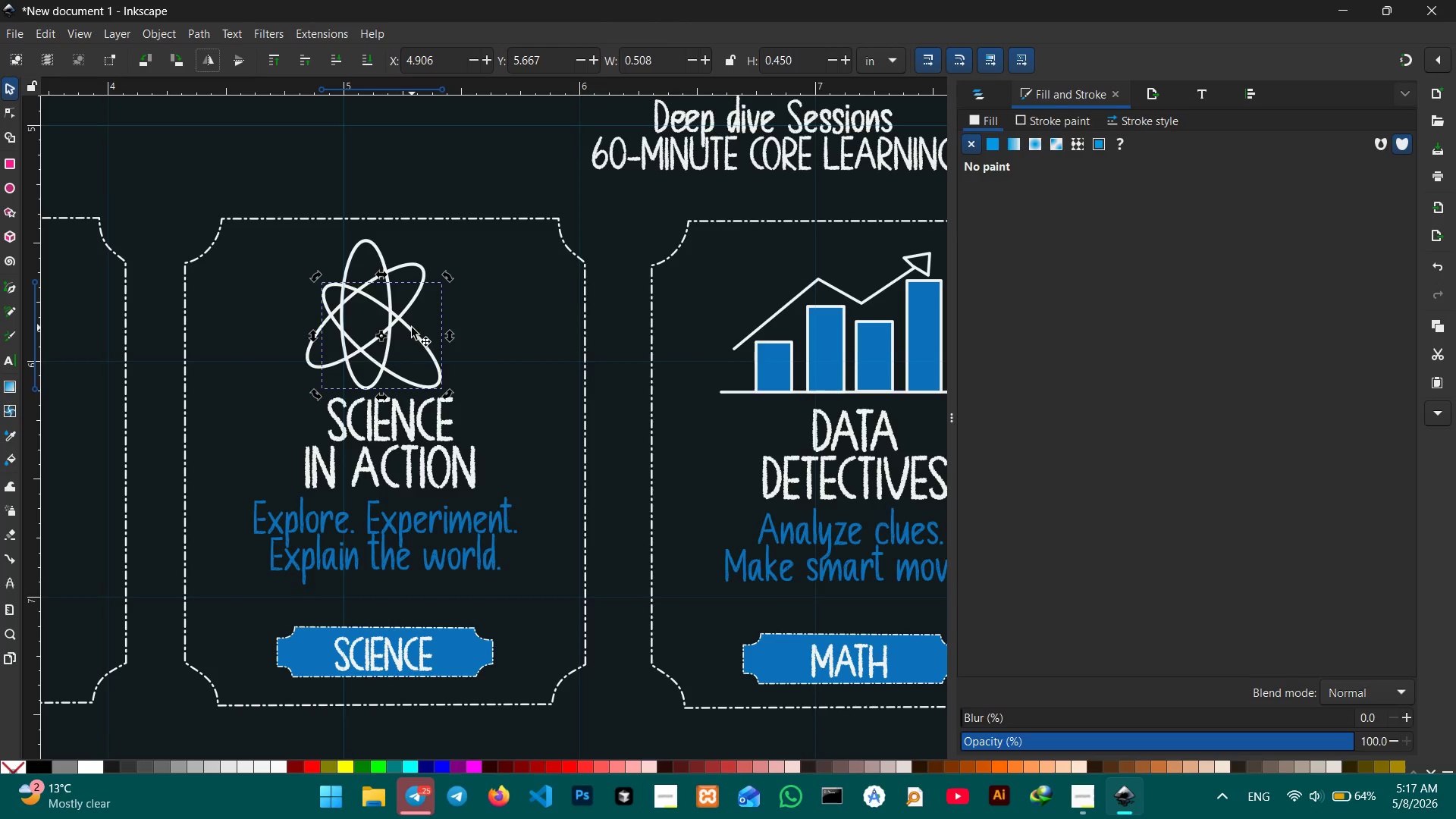 
left_click_drag(start_coordinate=[411, 330], to_coordinate=[388, 312])
 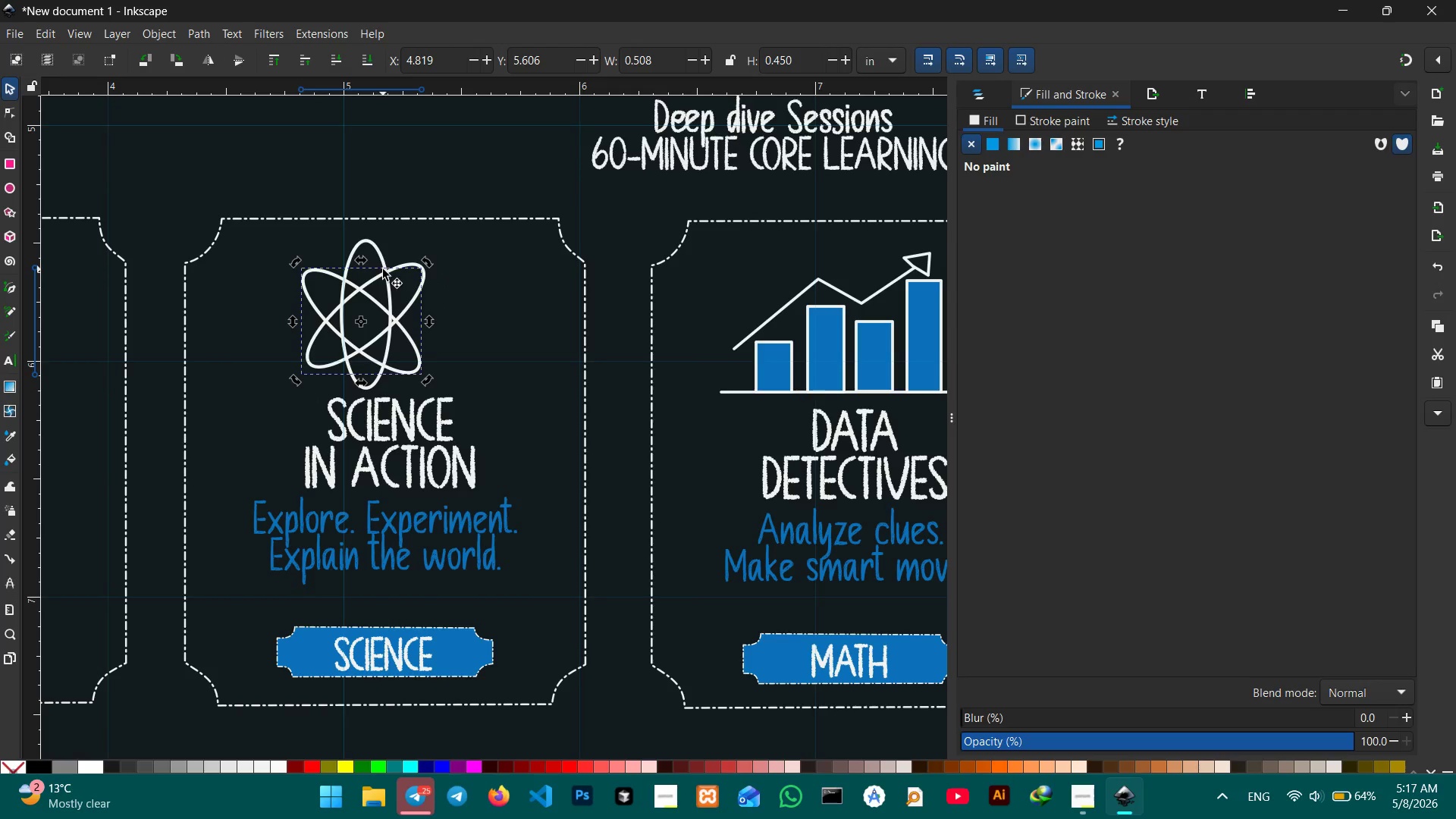 
key(Control+ControlLeft)
 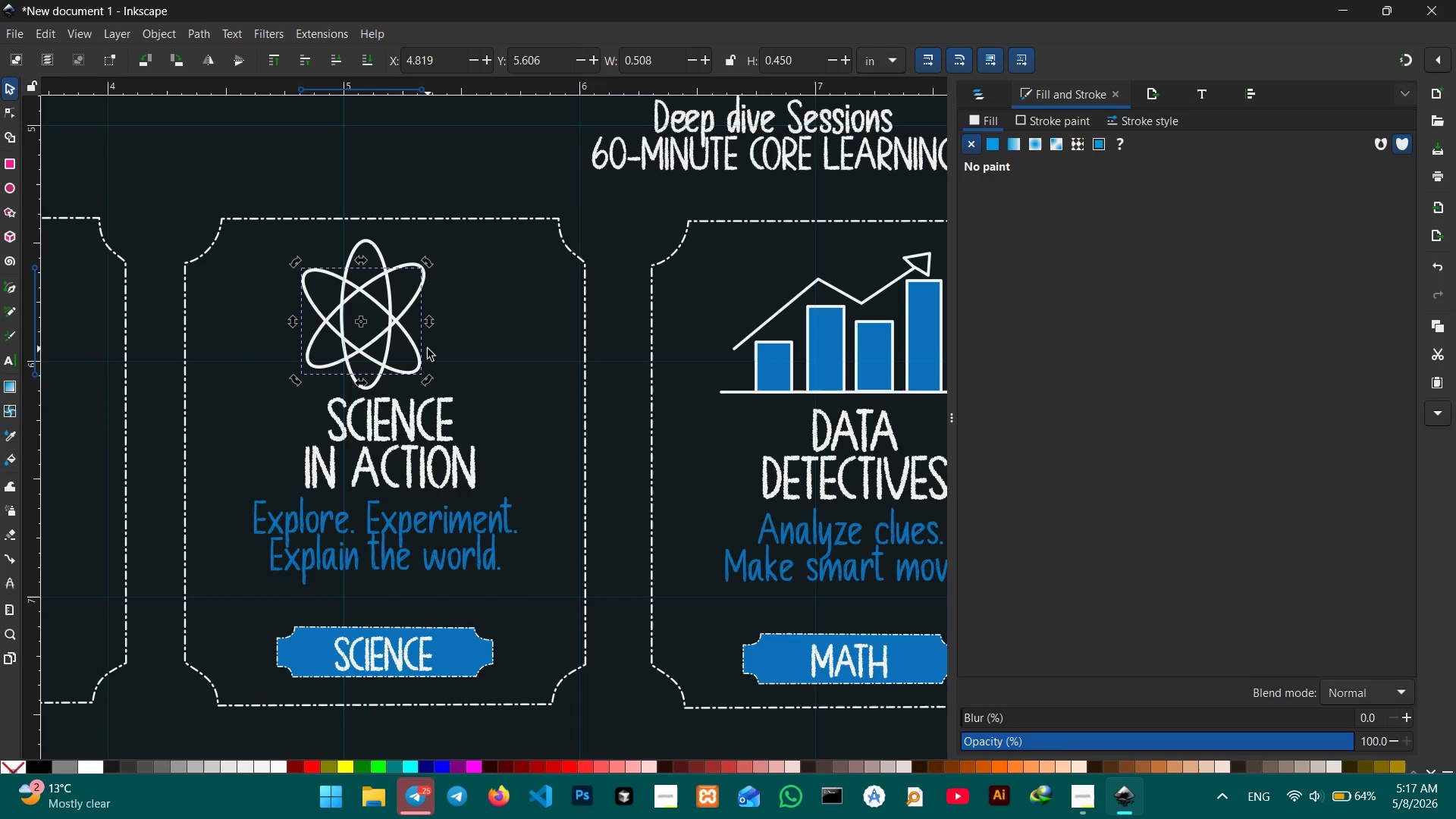 
hold_key(key=ControlLeft, duration=0.59)
scroll: coordinate [433, 348], scroll_direction: up, amount: 1.0
 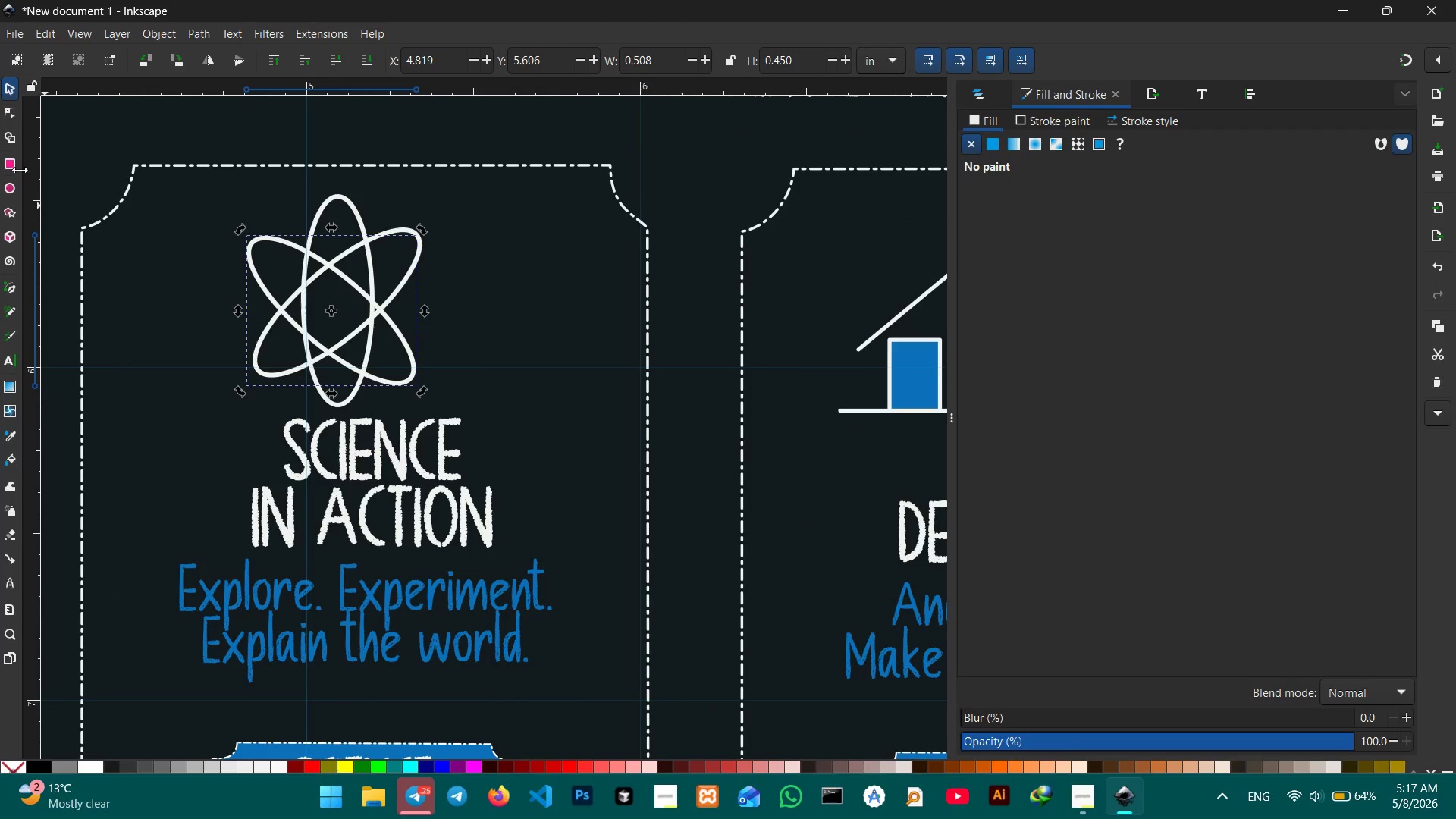 
left_click([12, 187])
 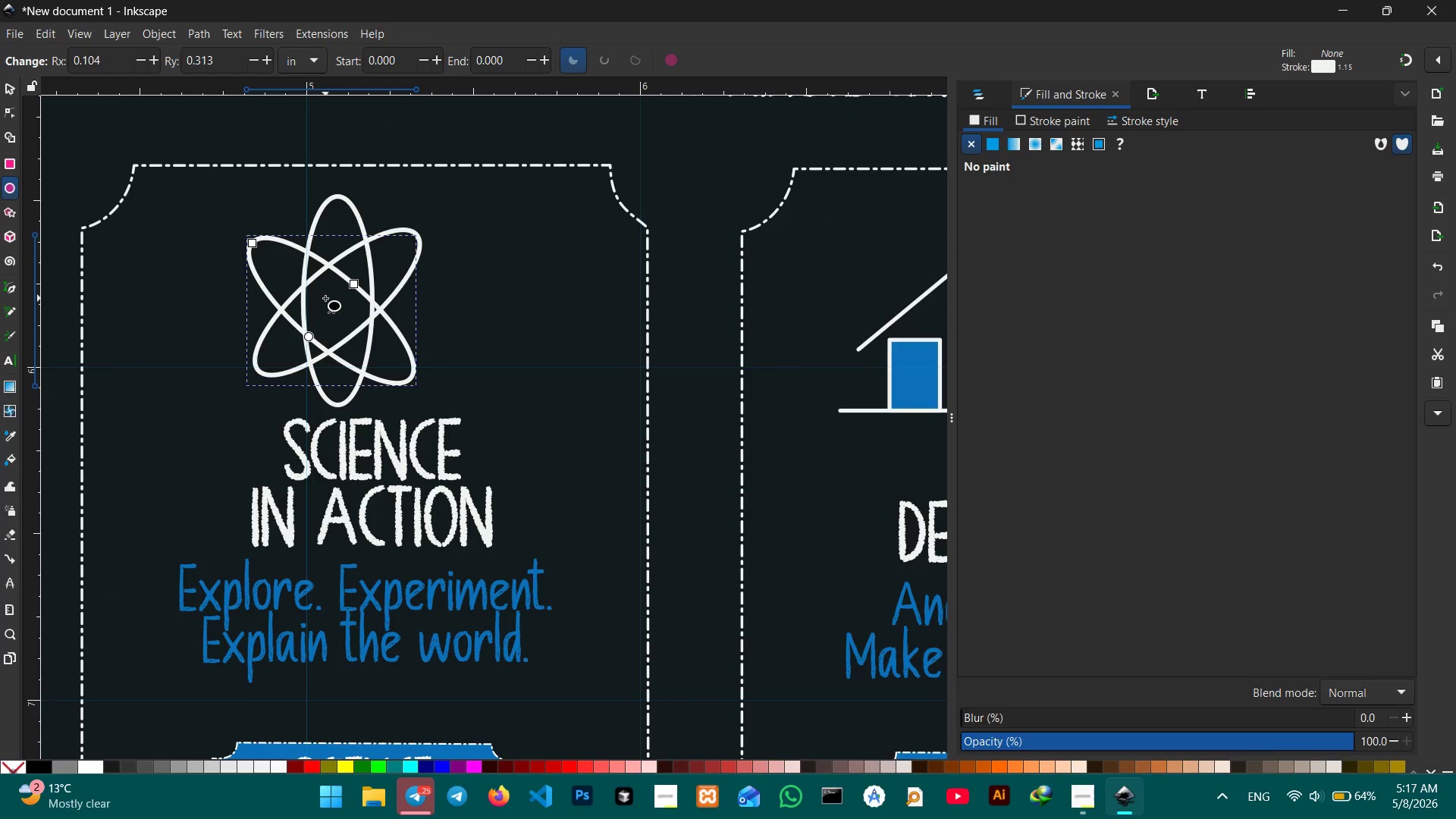 
hold_key(key=ShiftLeft, duration=1.74)
left_click_drag(start_coordinate=[323, 297], to_coordinate=[355, 330])
 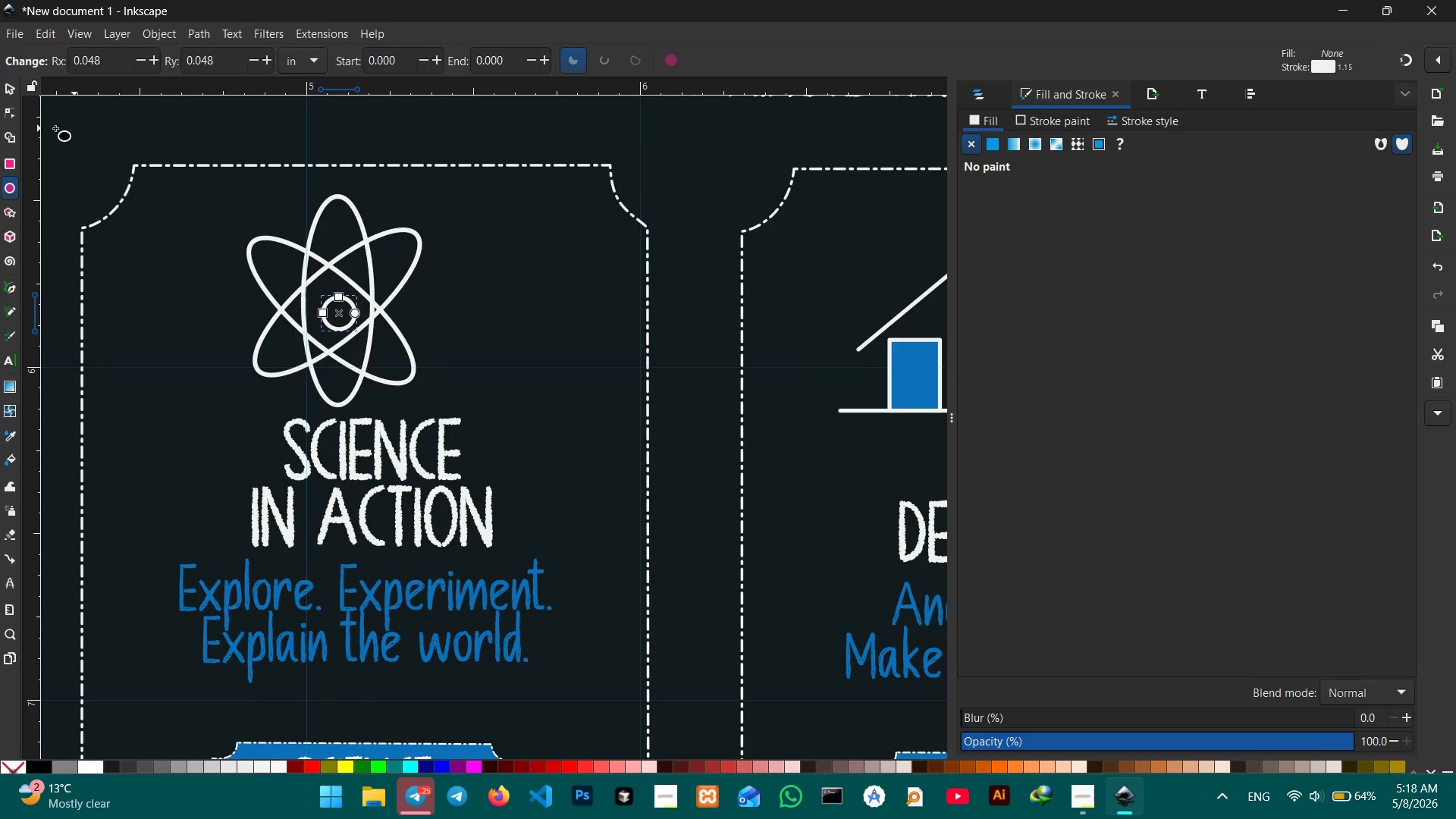 
hold_key(key=ControlLeft, duration=2.8)
 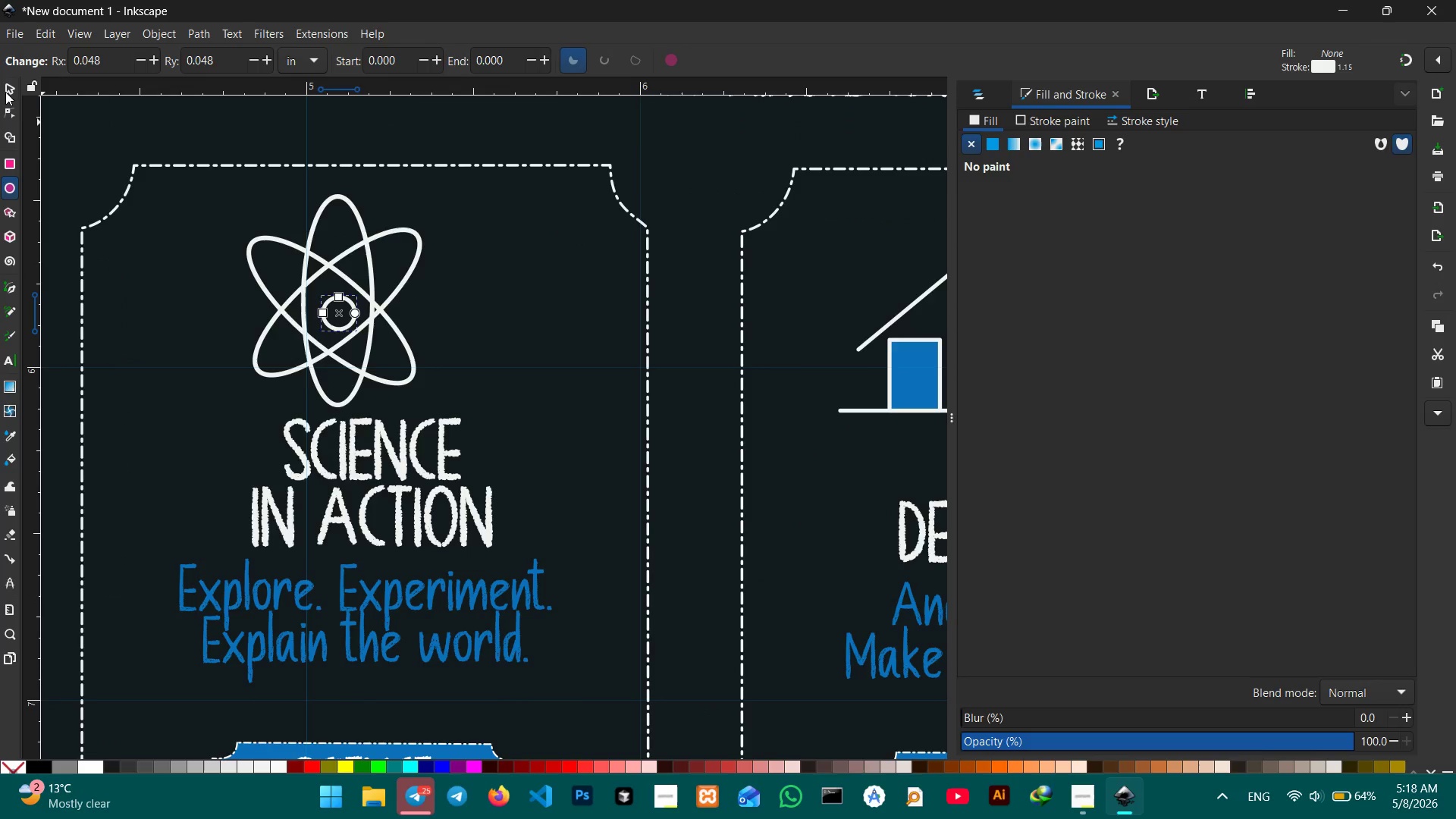 
left_click([5, 91])
 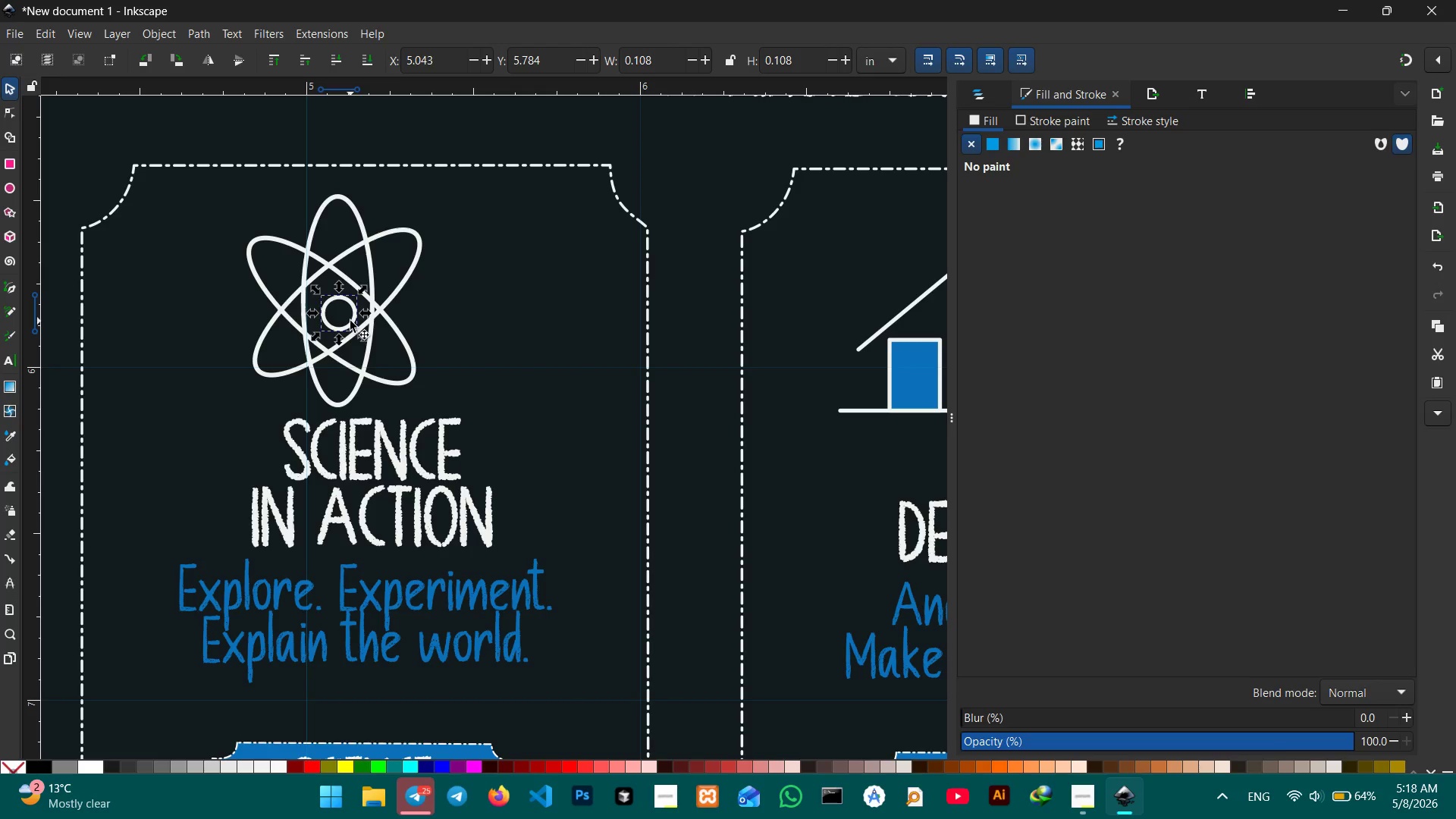 
left_click_drag(start_coordinate=[350, 322], to_coordinate=[347, 313])
 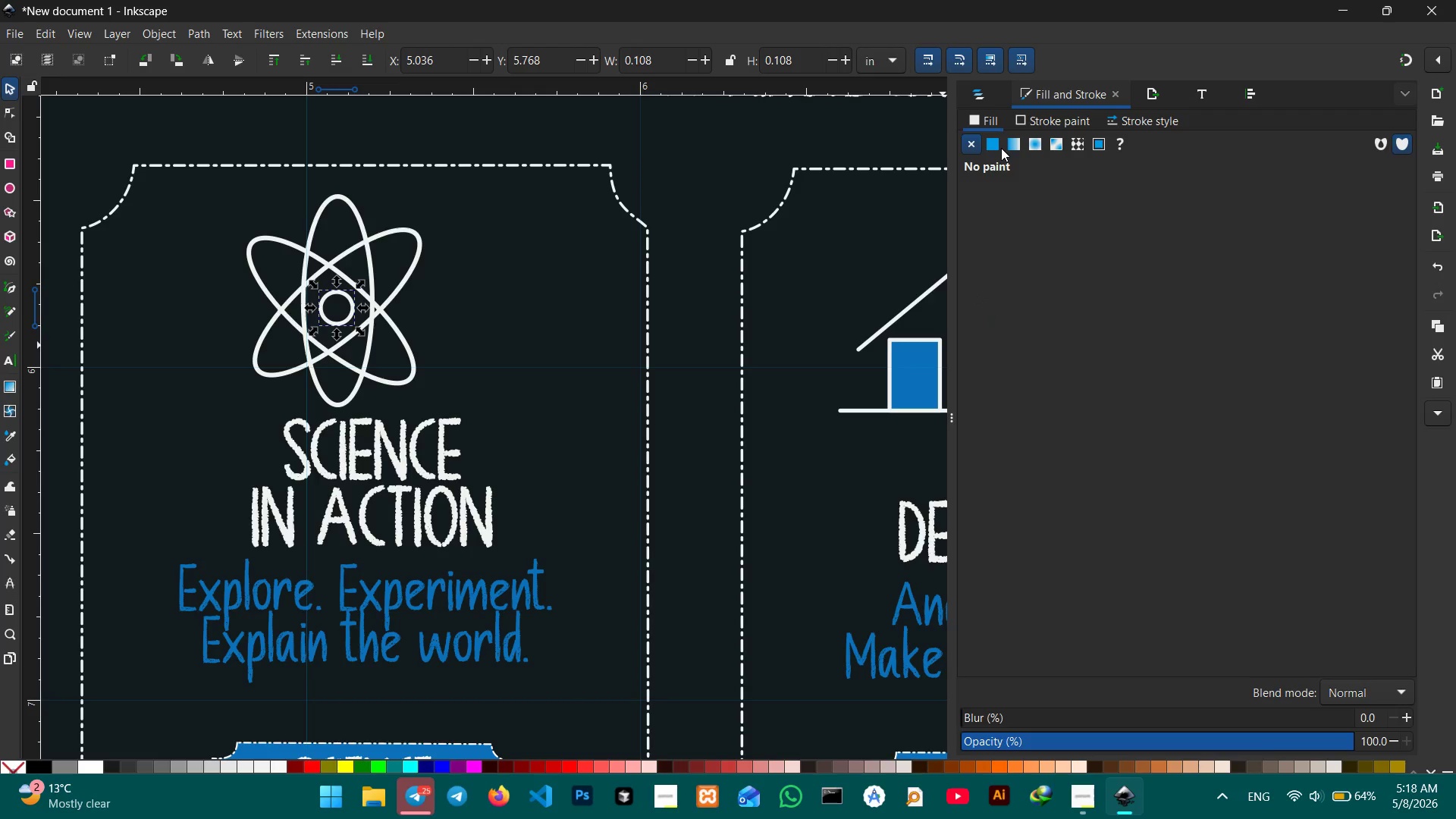 
left_click([999, 144])
 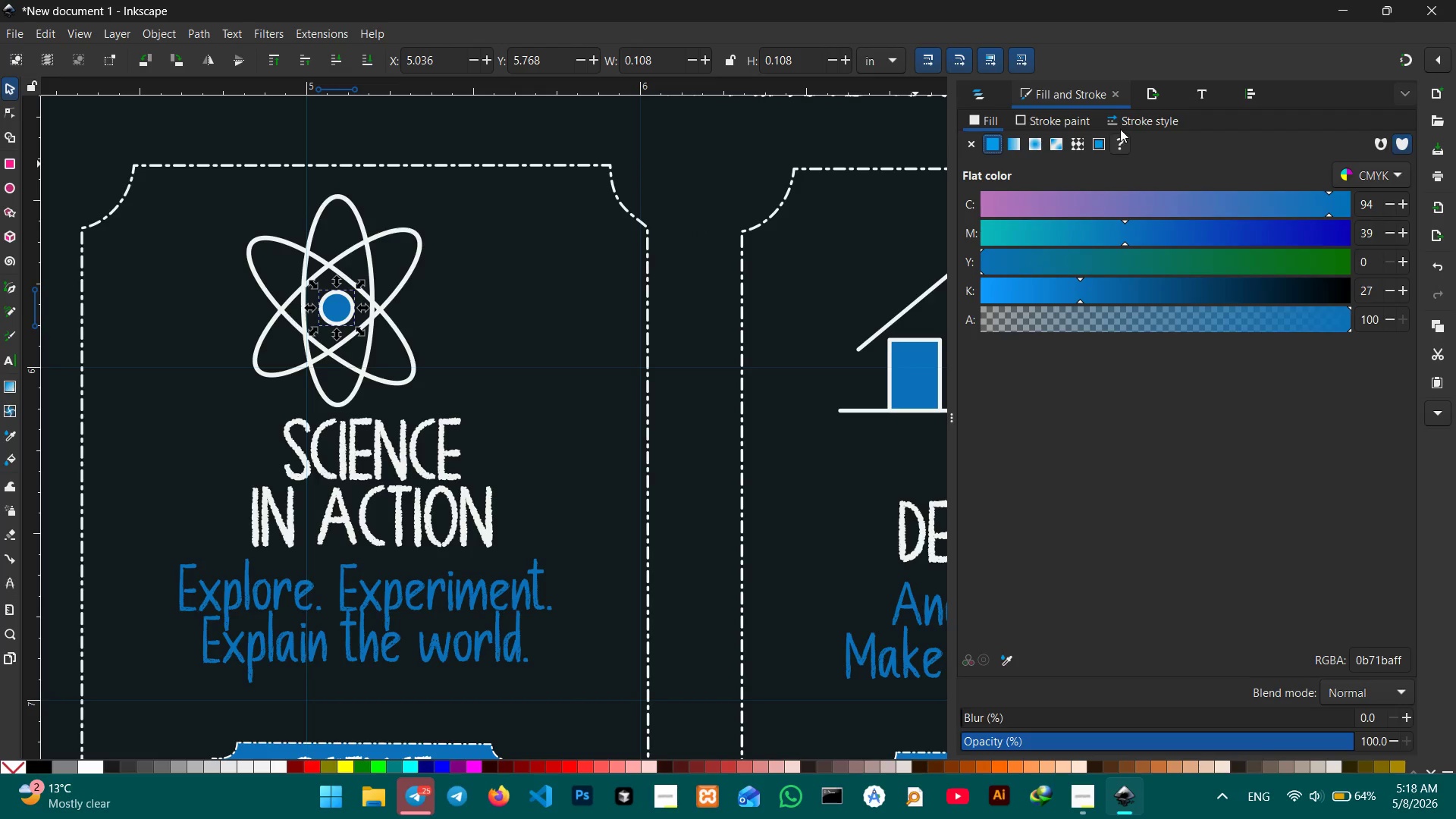 
left_click([1134, 121])
 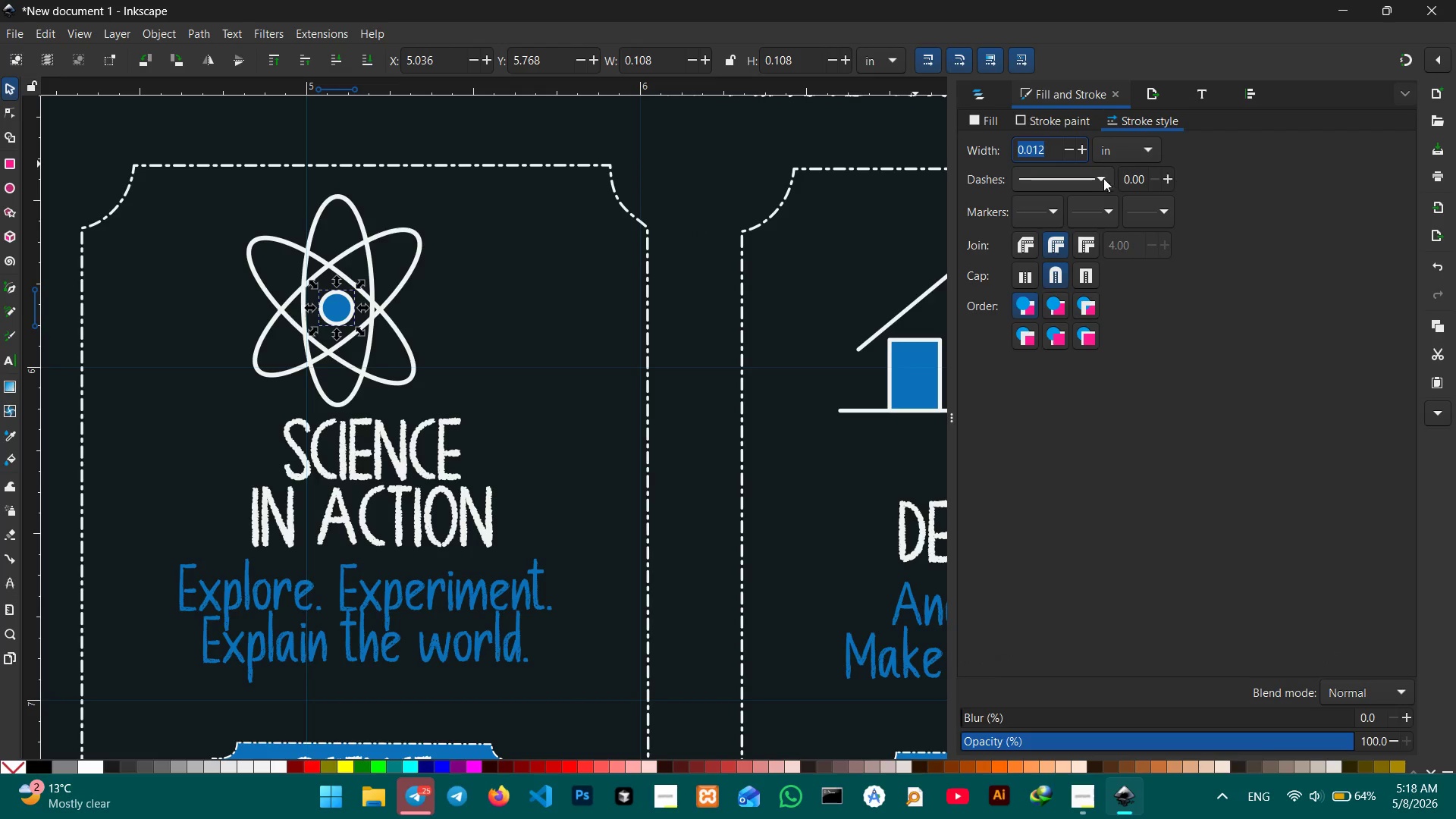 
left_click([1103, 177])
 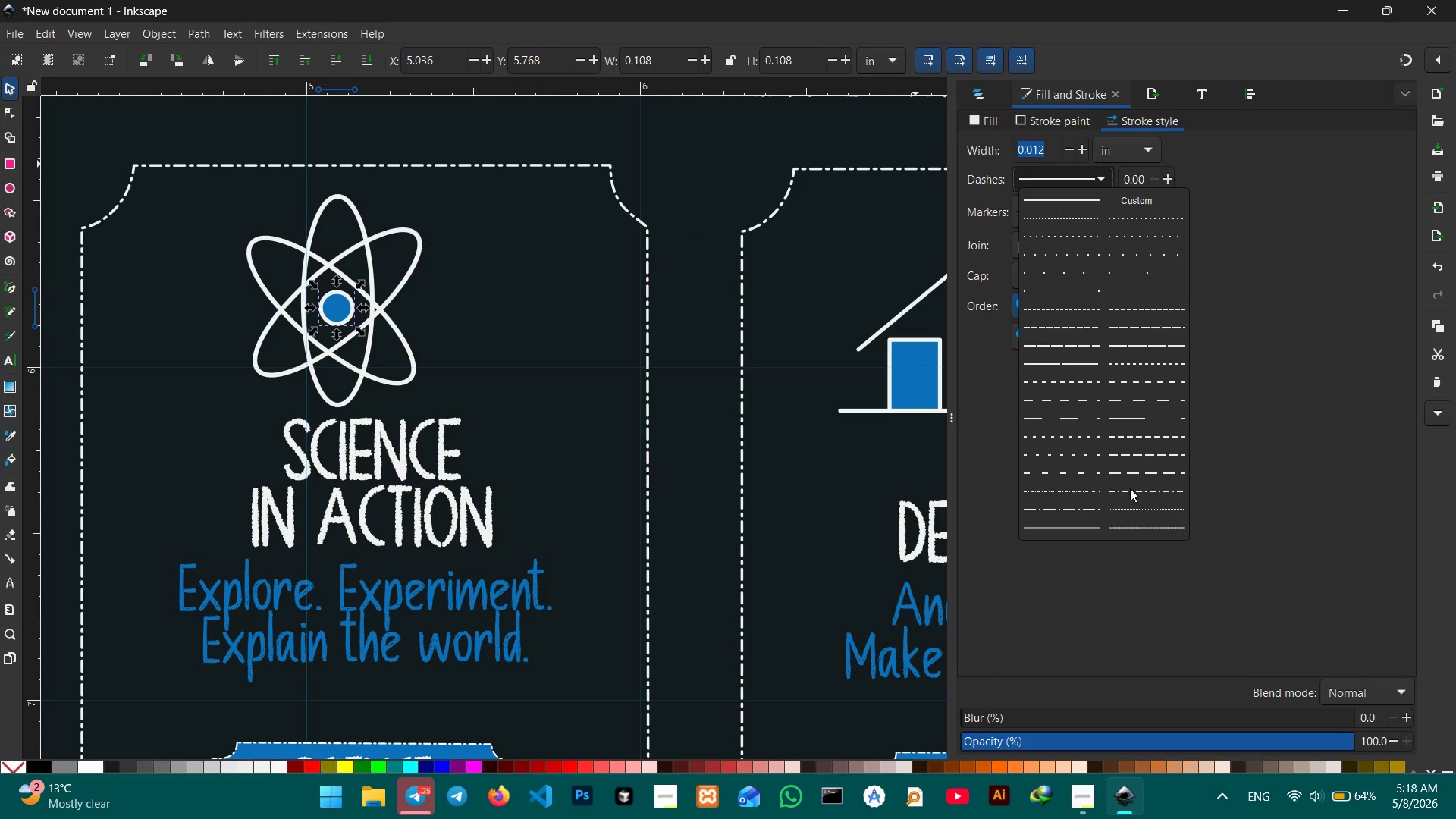 
left_click([1130, 487])
 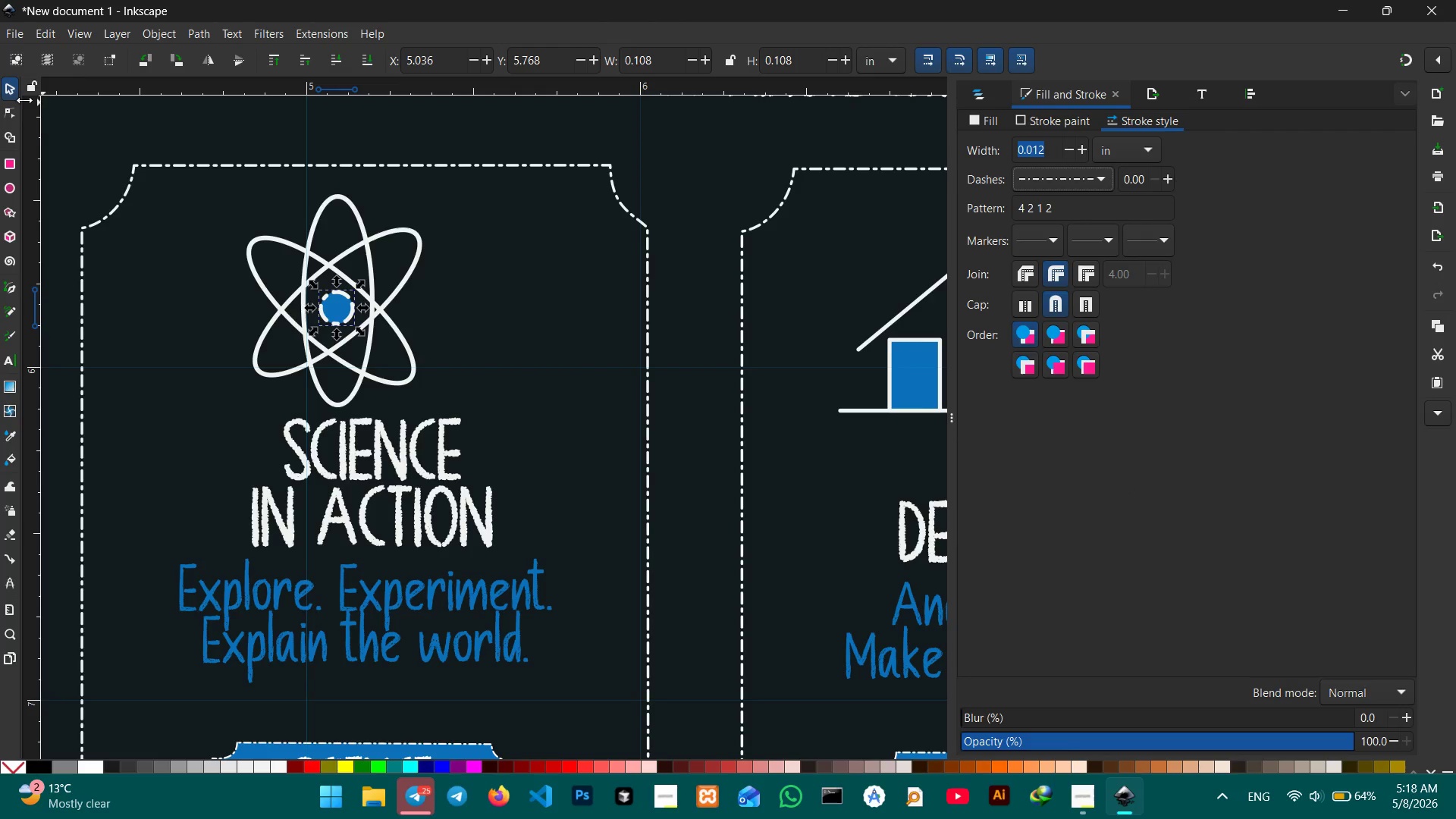 
left_click([14, 90])
 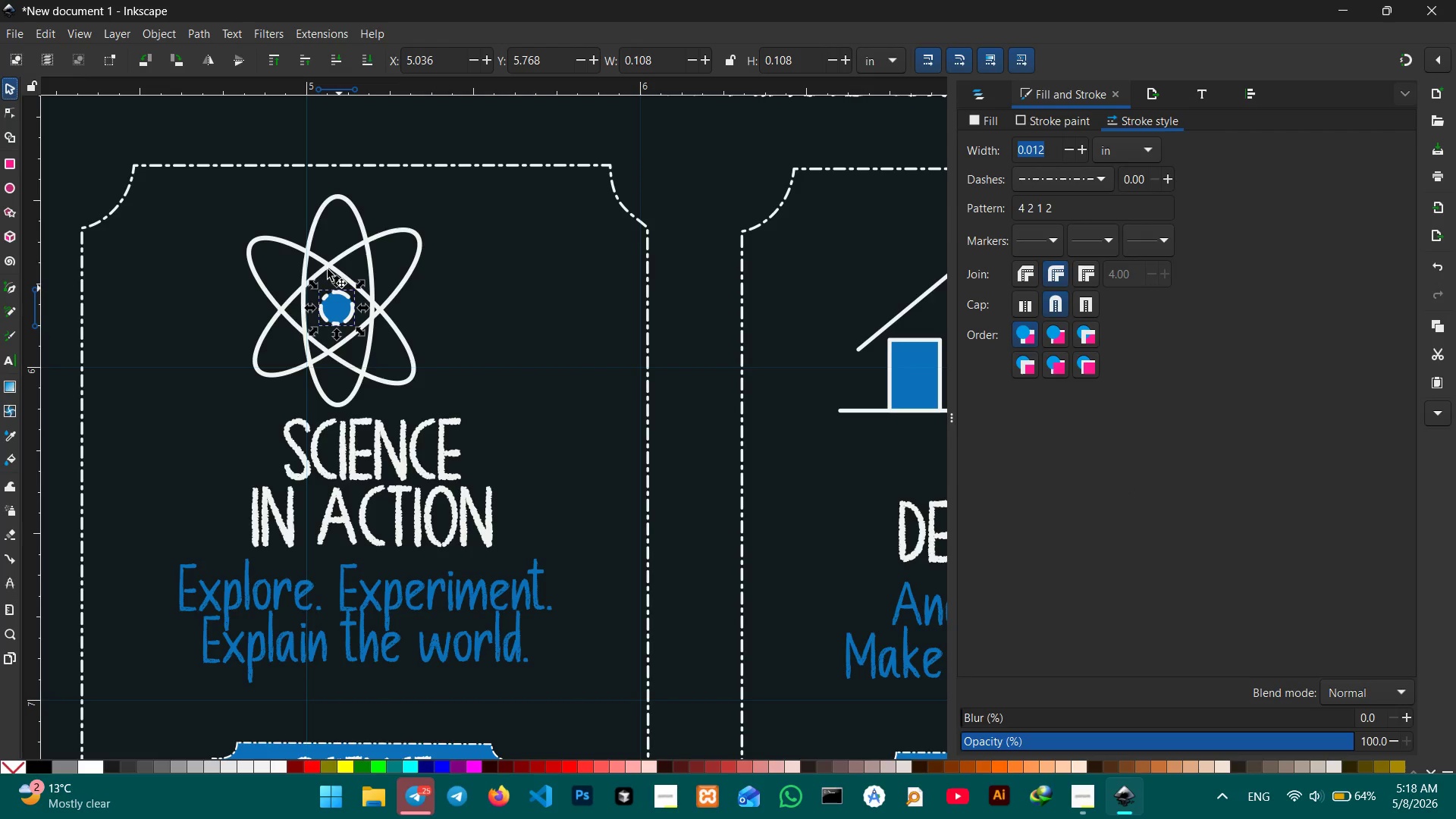 
hold_key(key=ShiftLeft, duration=3.64)
left_click([312, 257])
 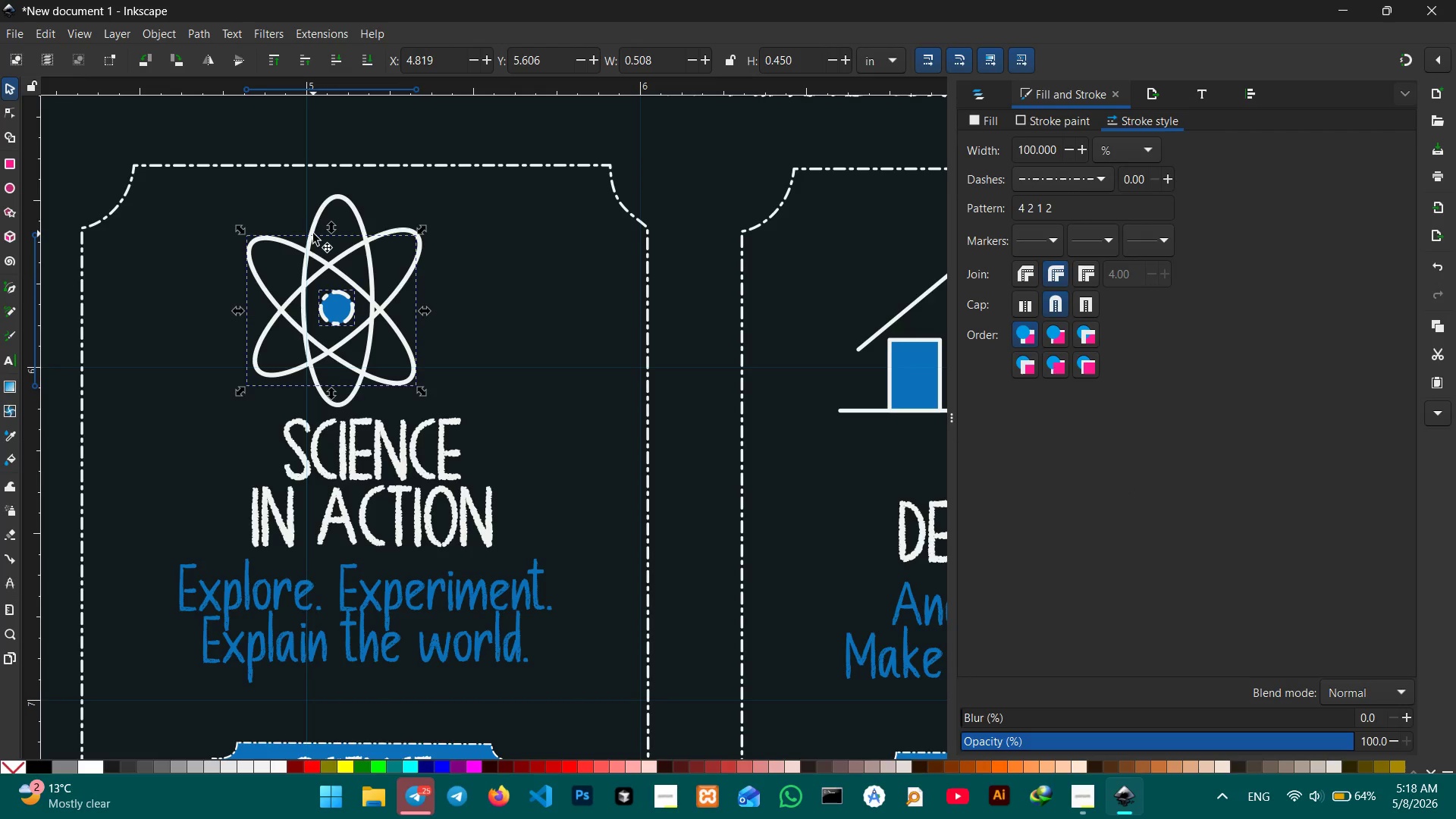 
left_click([313, 234])
 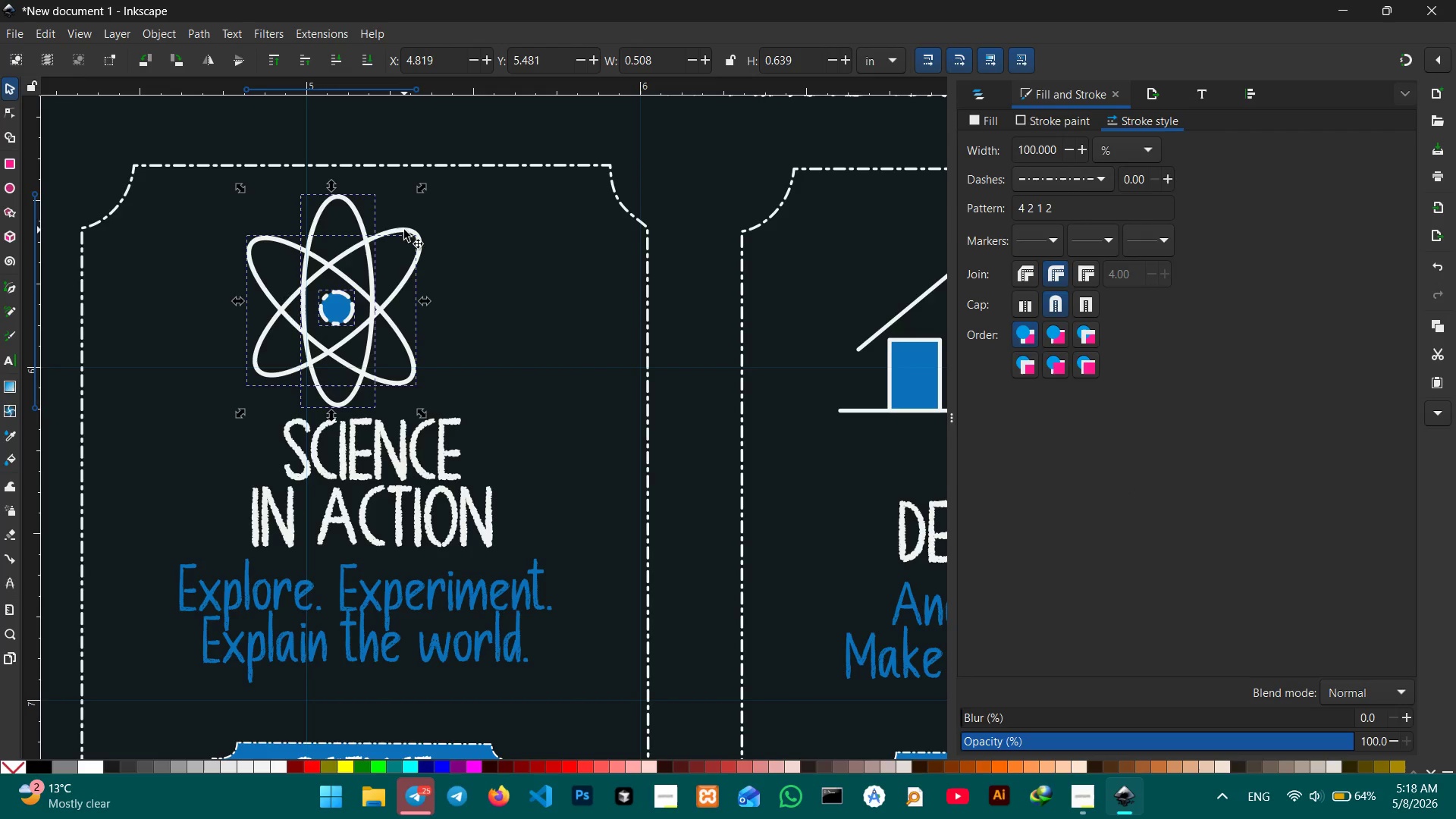 
left_click([404, 230])
 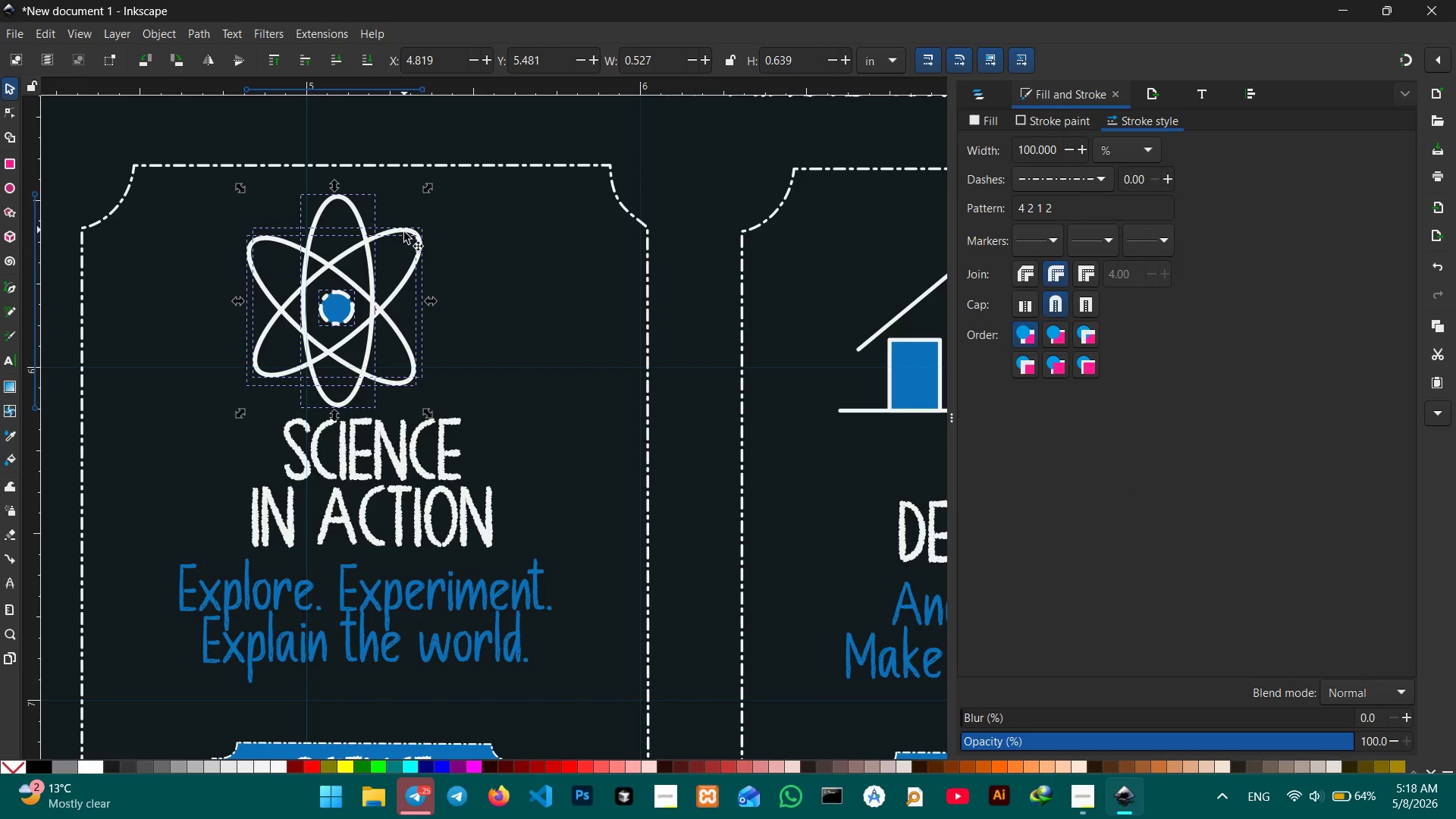 
key(Control+G)
 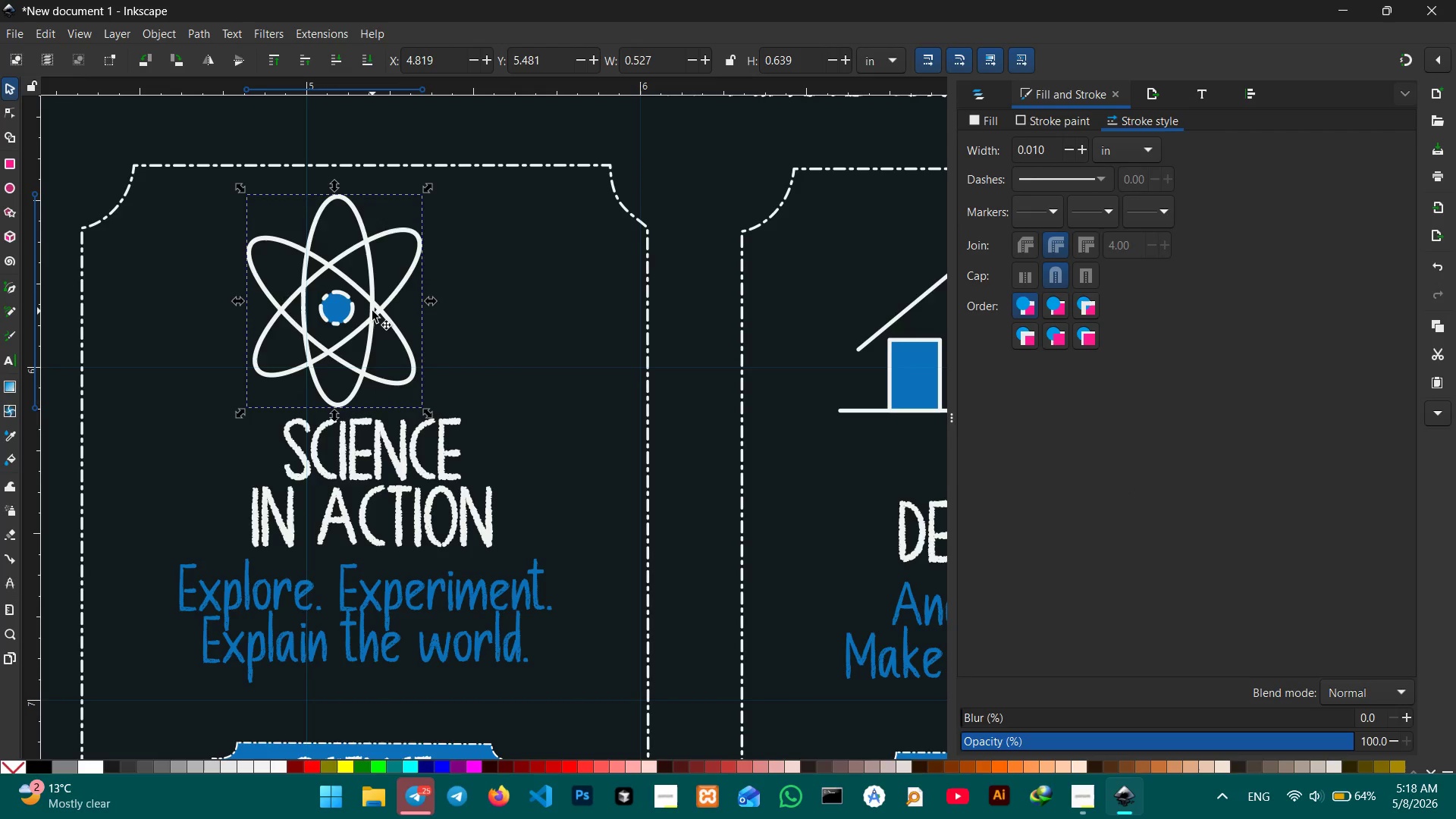 
left_click_drag(start_coordinate=[372, 311], to_coordinate=[405, 309])
 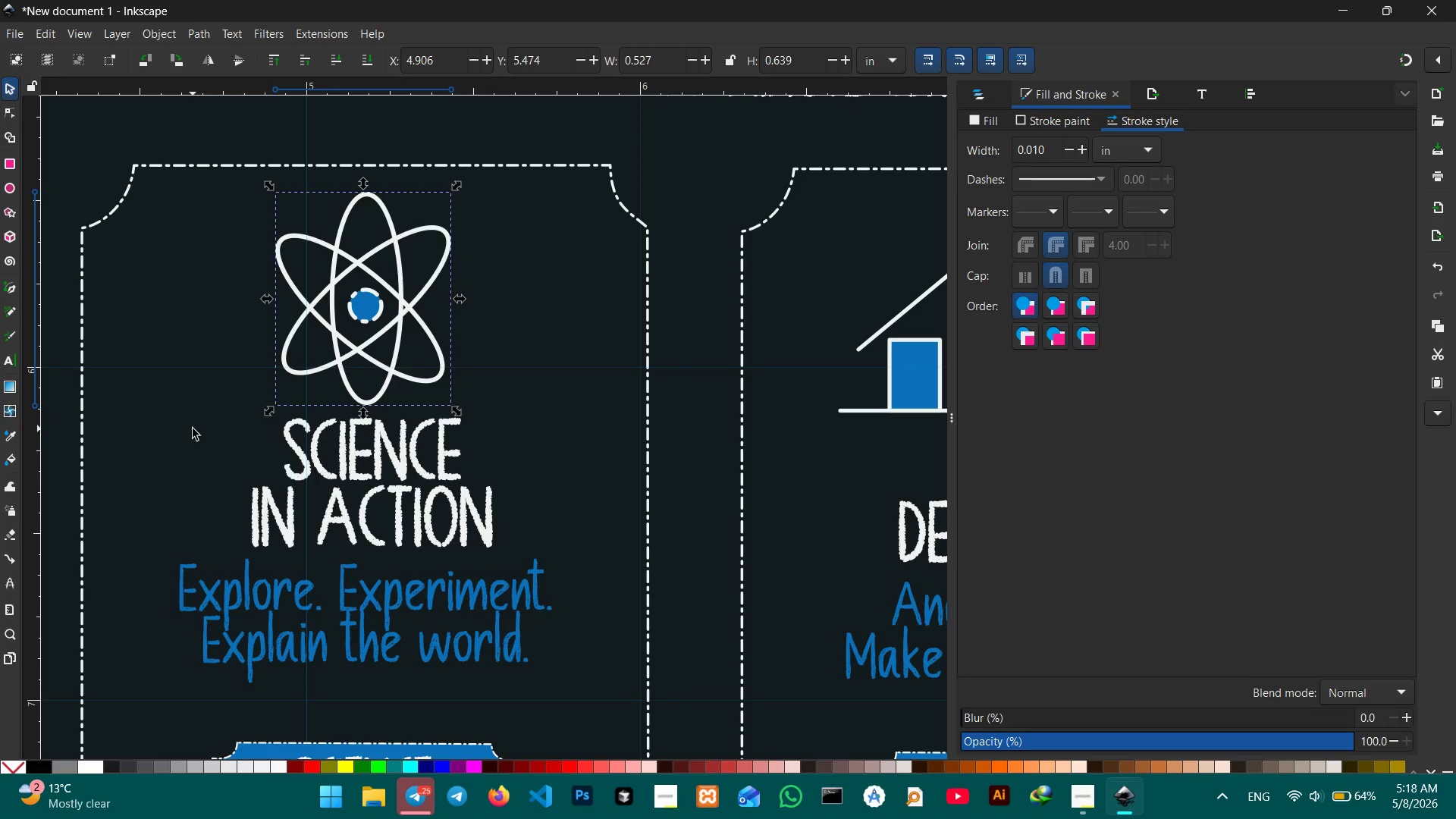 
key(Space)
 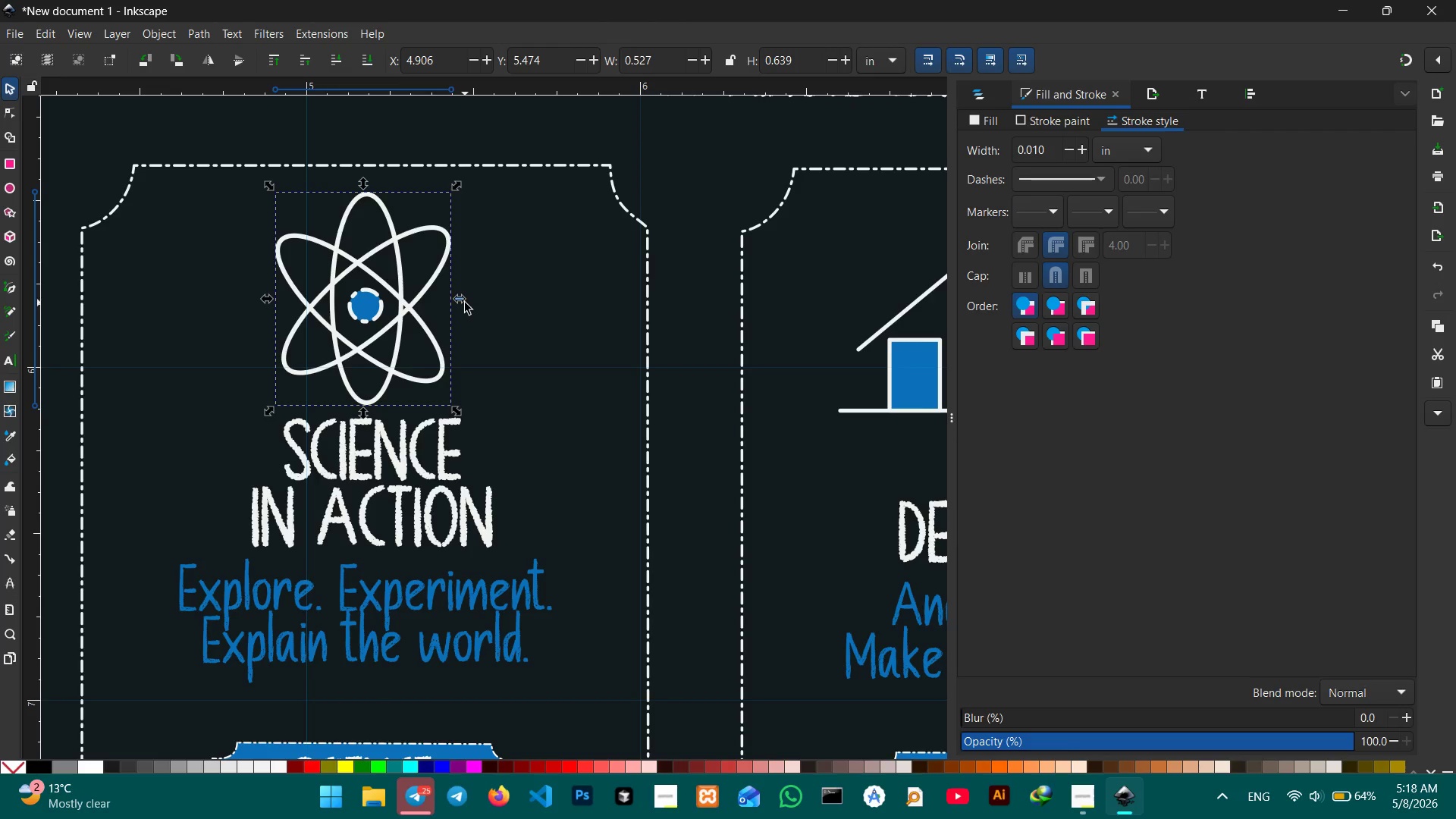 
left_click_drag(start_coordinate=[465, 303], to_coordinate=[513, 303])
 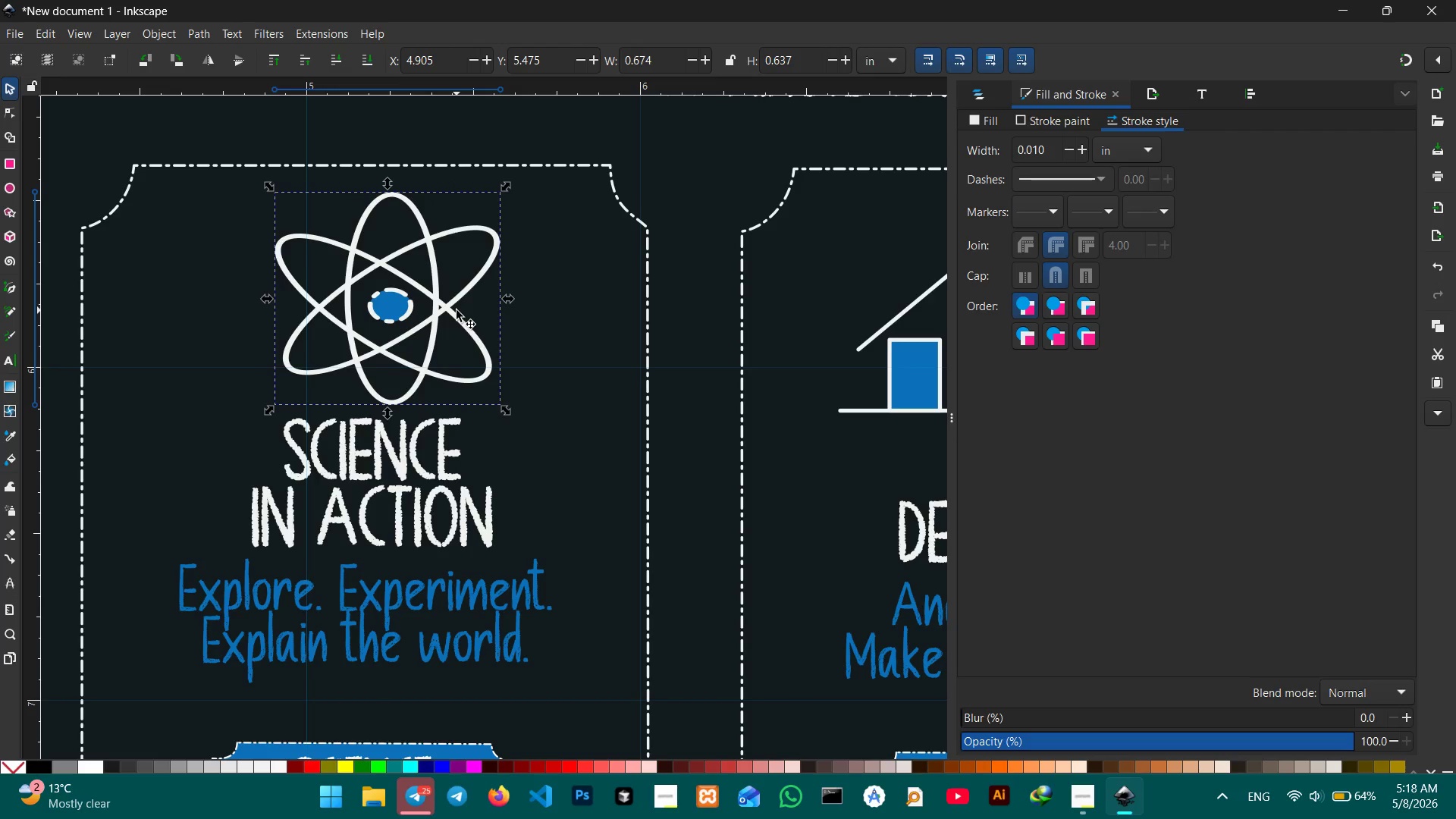 
left_click_drag(start_coordinate=[457, 310], to_coordinate=[431, 312])
 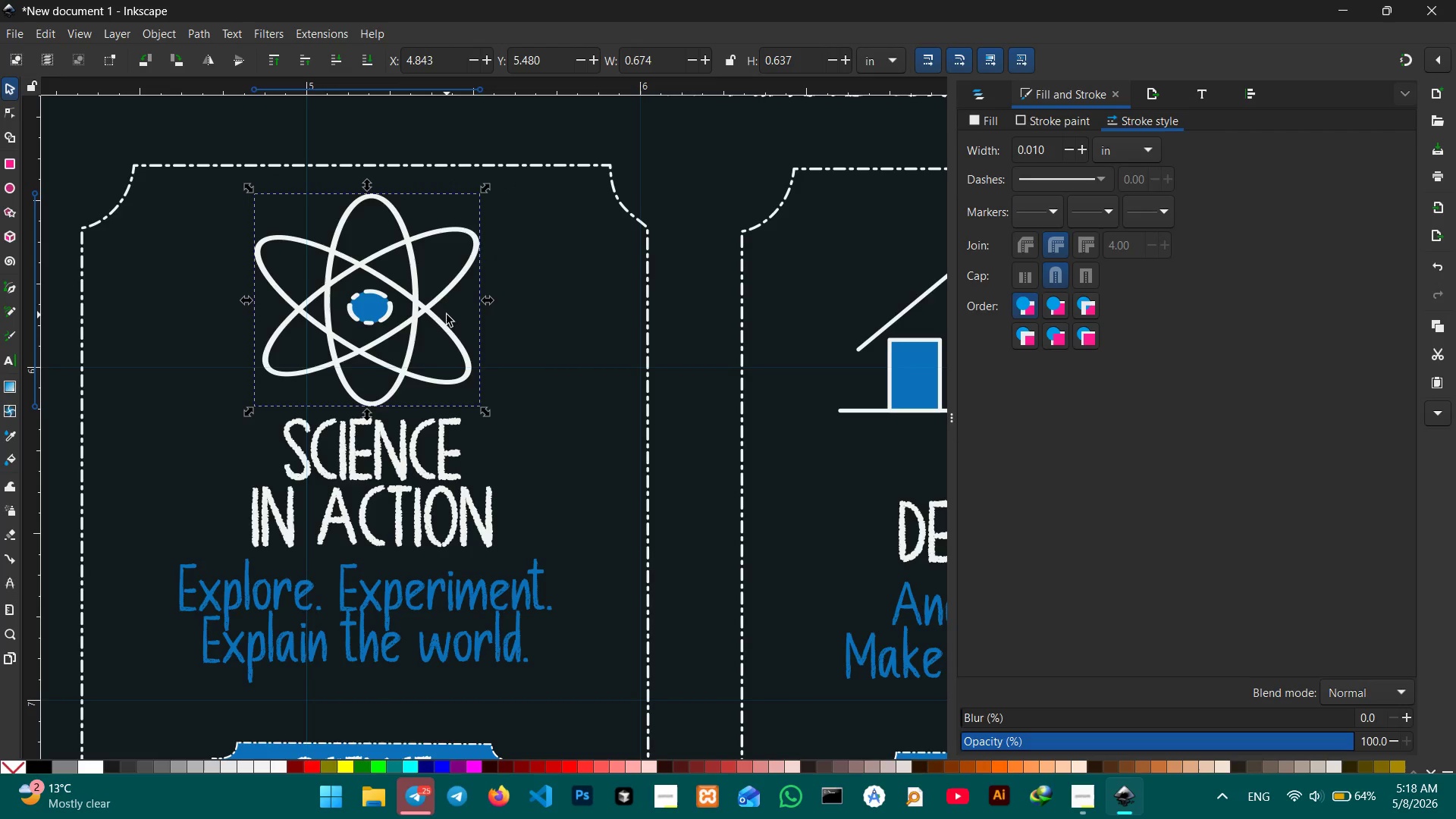 
hold_key(key=Space, duration=0.69)
 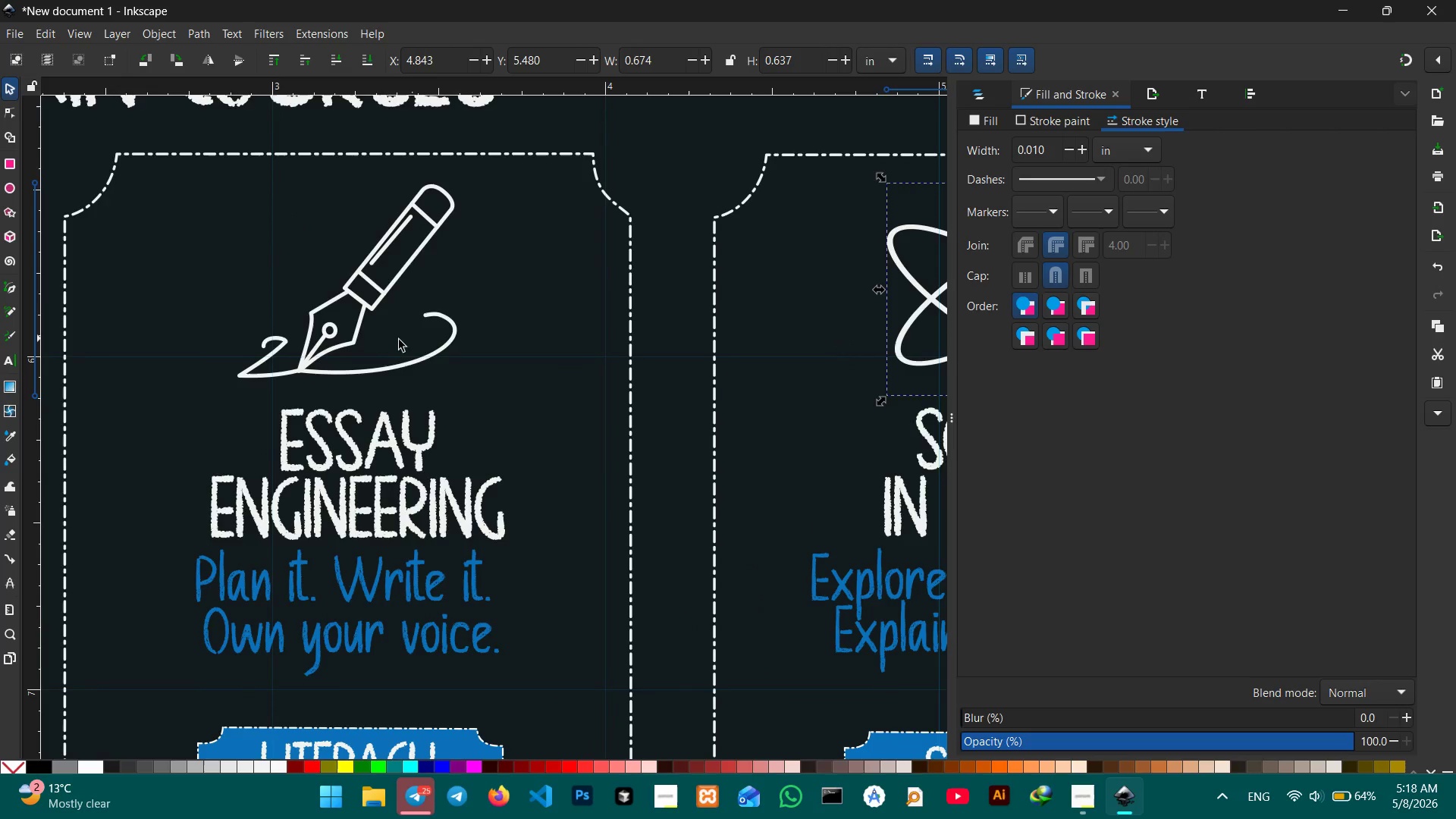 
left_click_drag(start_coordinate=[293, 361], to_coordinate=[962, 348])
 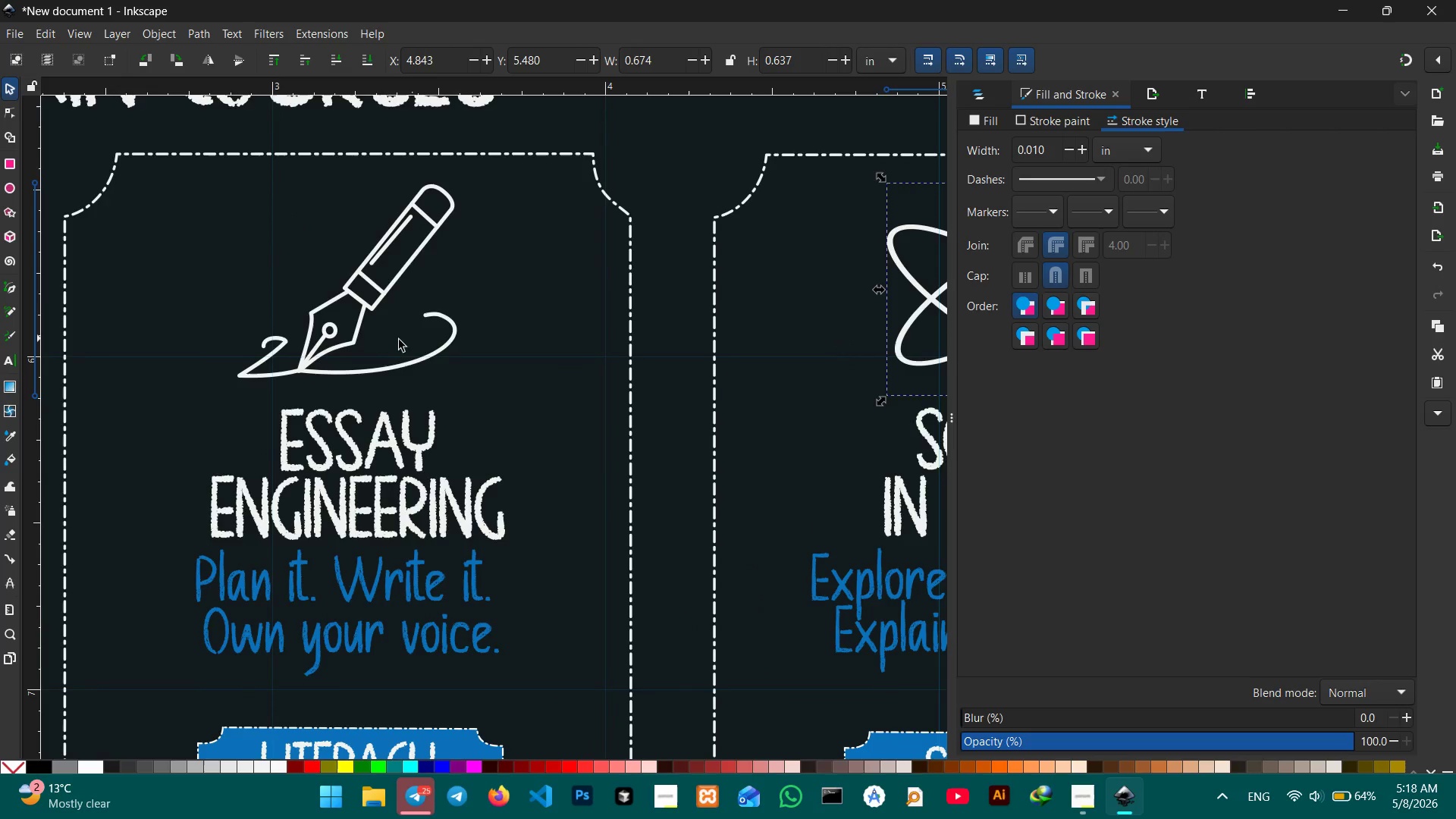 
hold_key(key=Space, duration=0.83)
 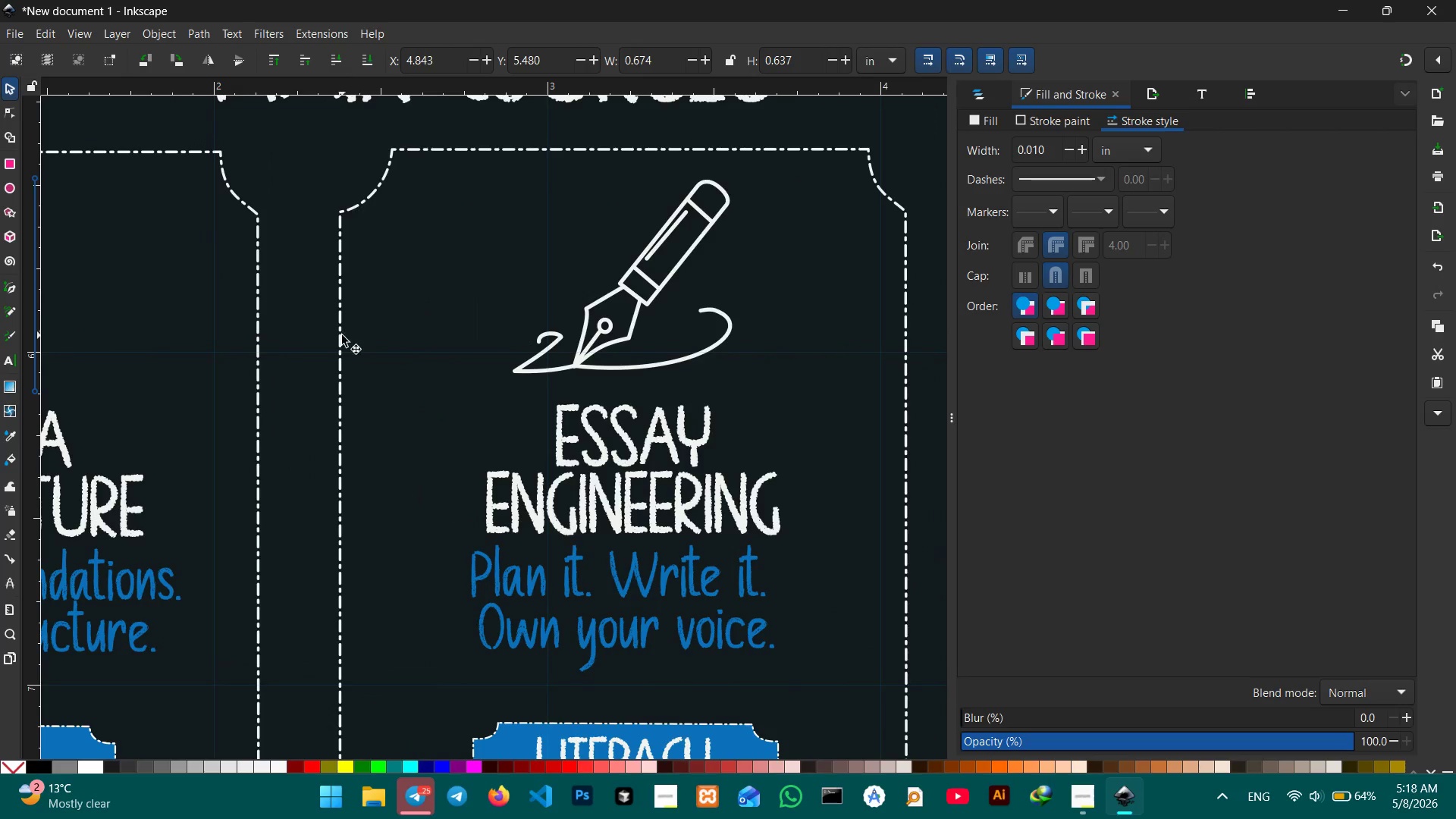 
left_click_drag(start_coordinate=[381, 343], to_coordinate=[657, 338])
 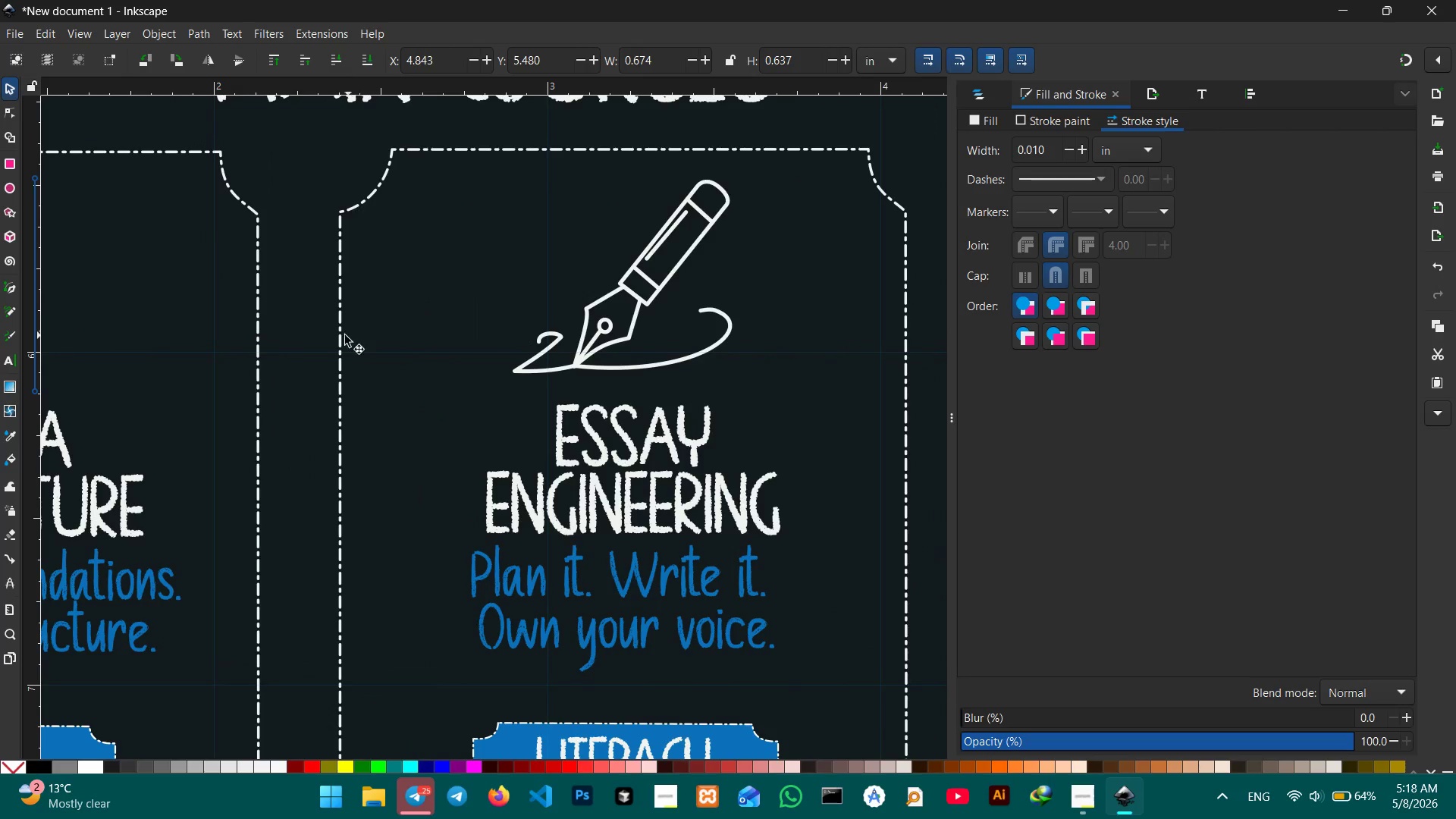 
hold_key(key=Space, duration=1.12)
 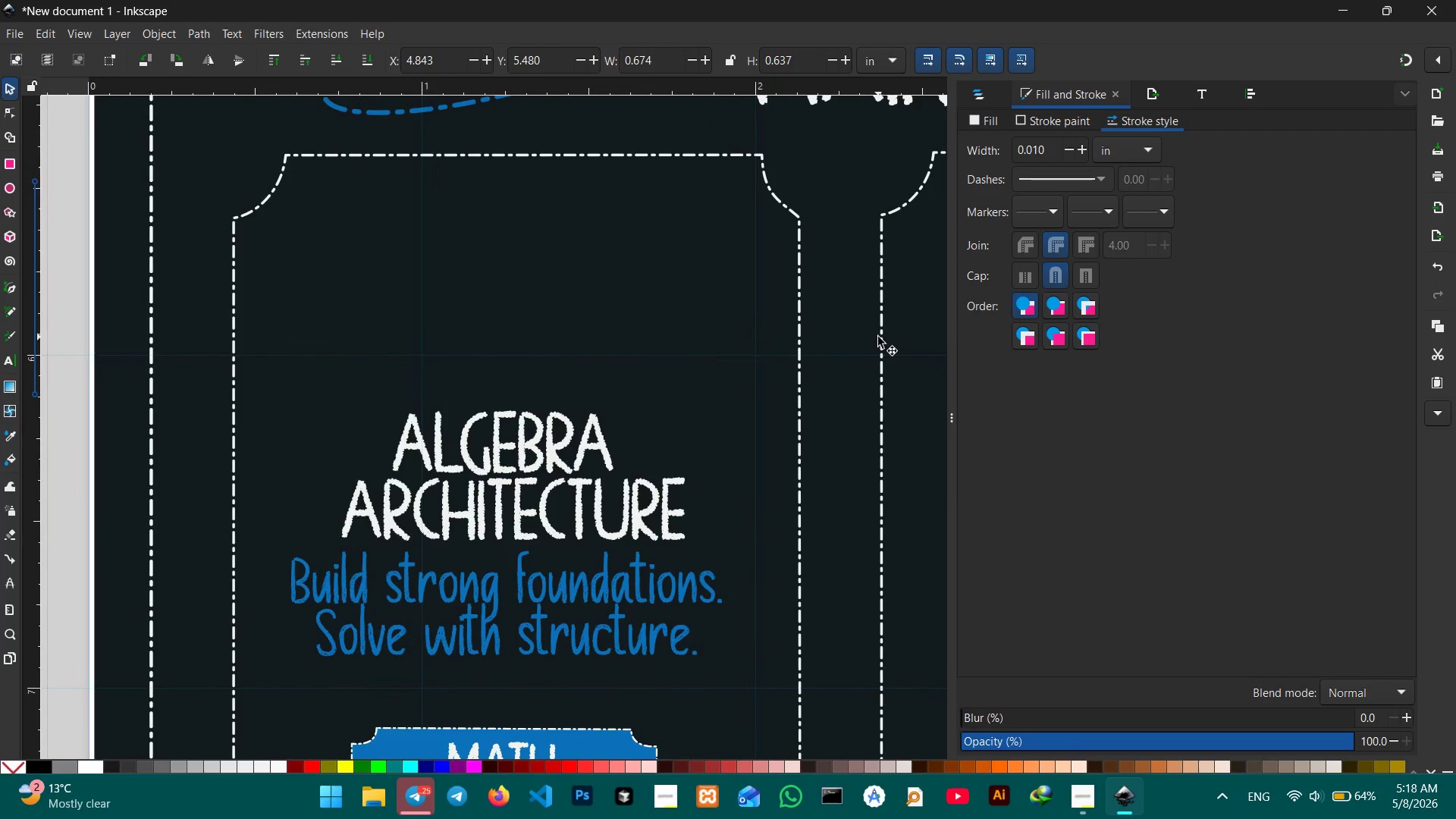 
left_click_drag(start_coordinate=[348, 338], to_coordinate=[883, 338])
 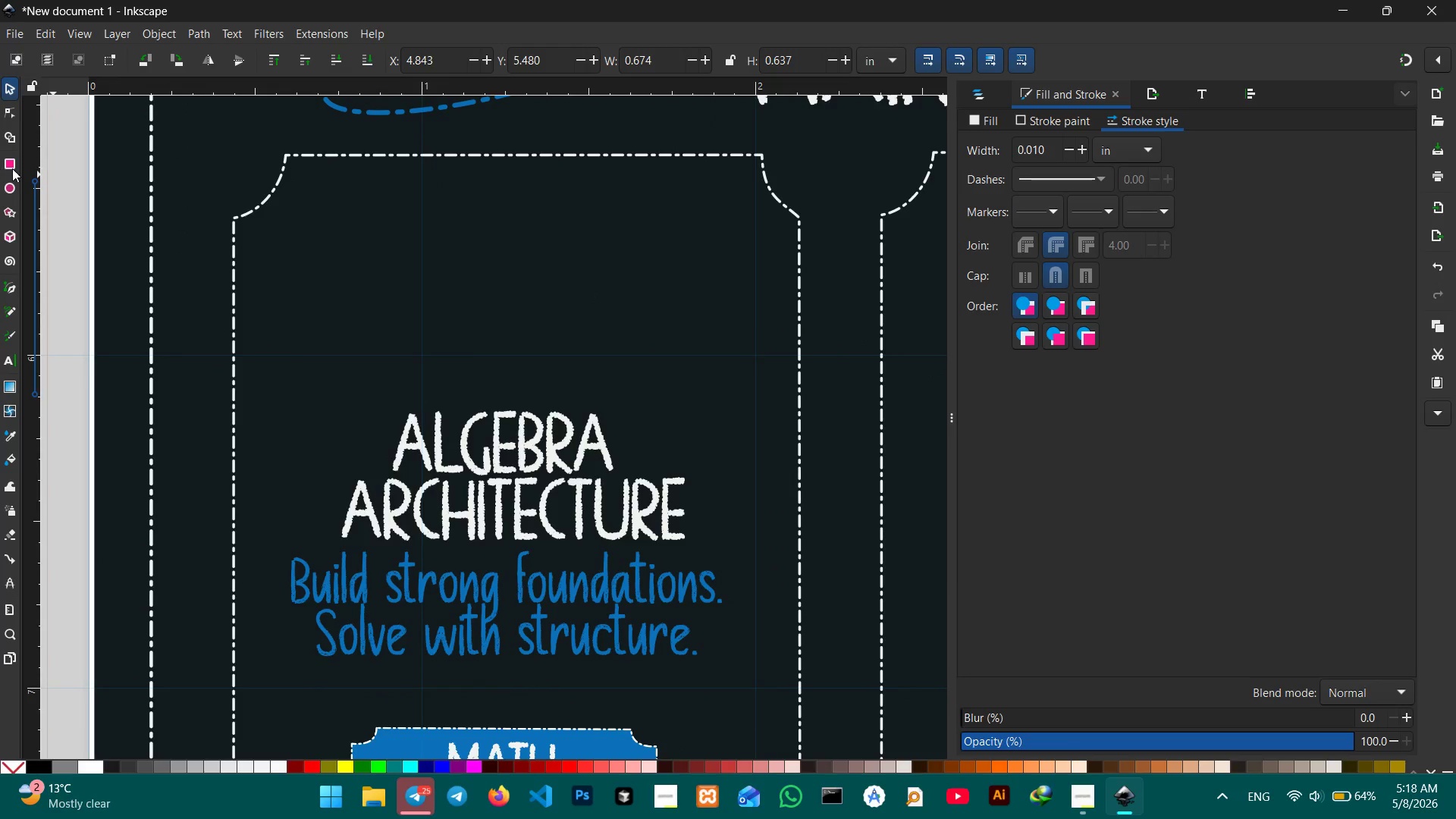 
wait(5.27)
 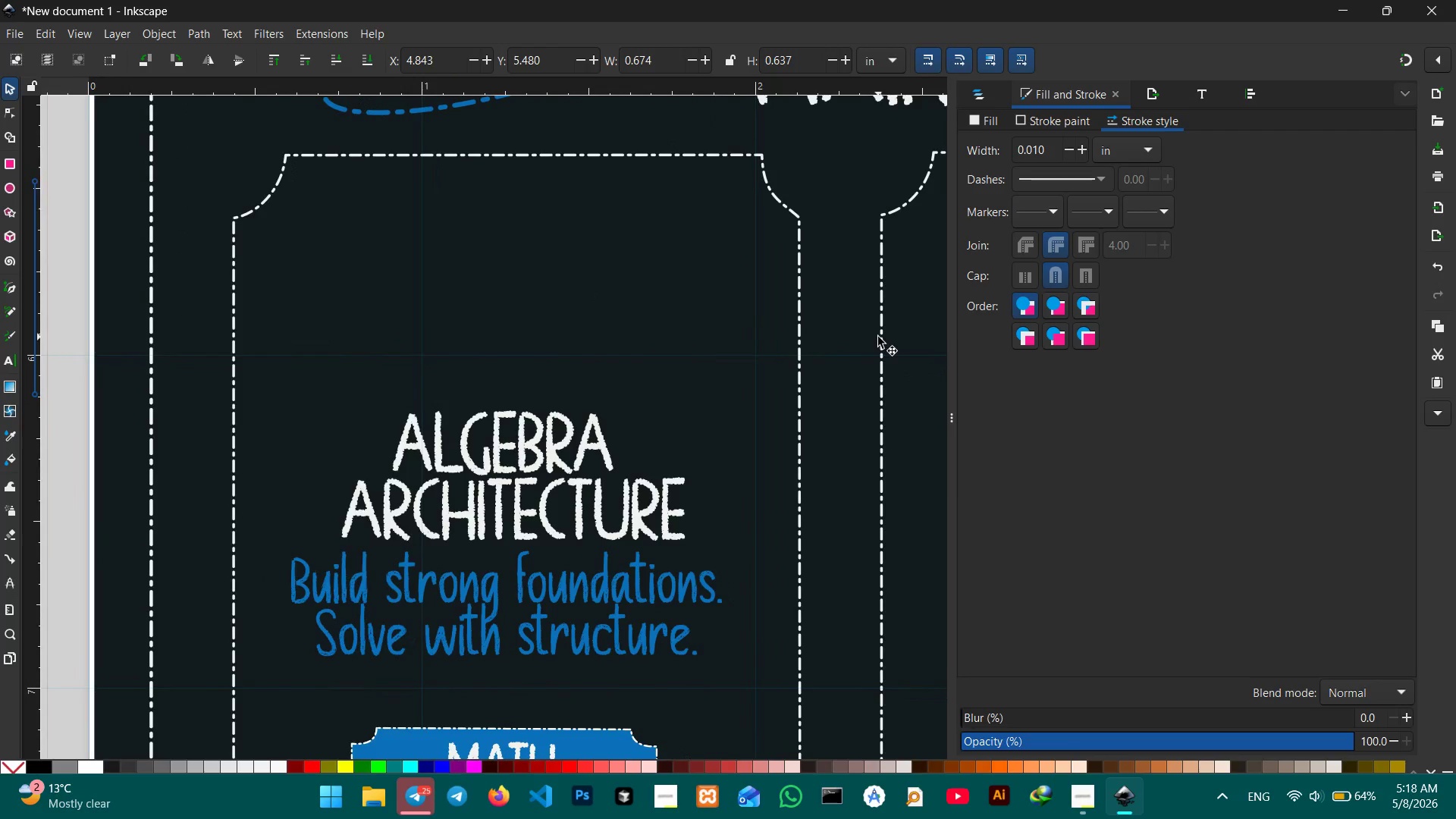 
left_click([7, 231])
 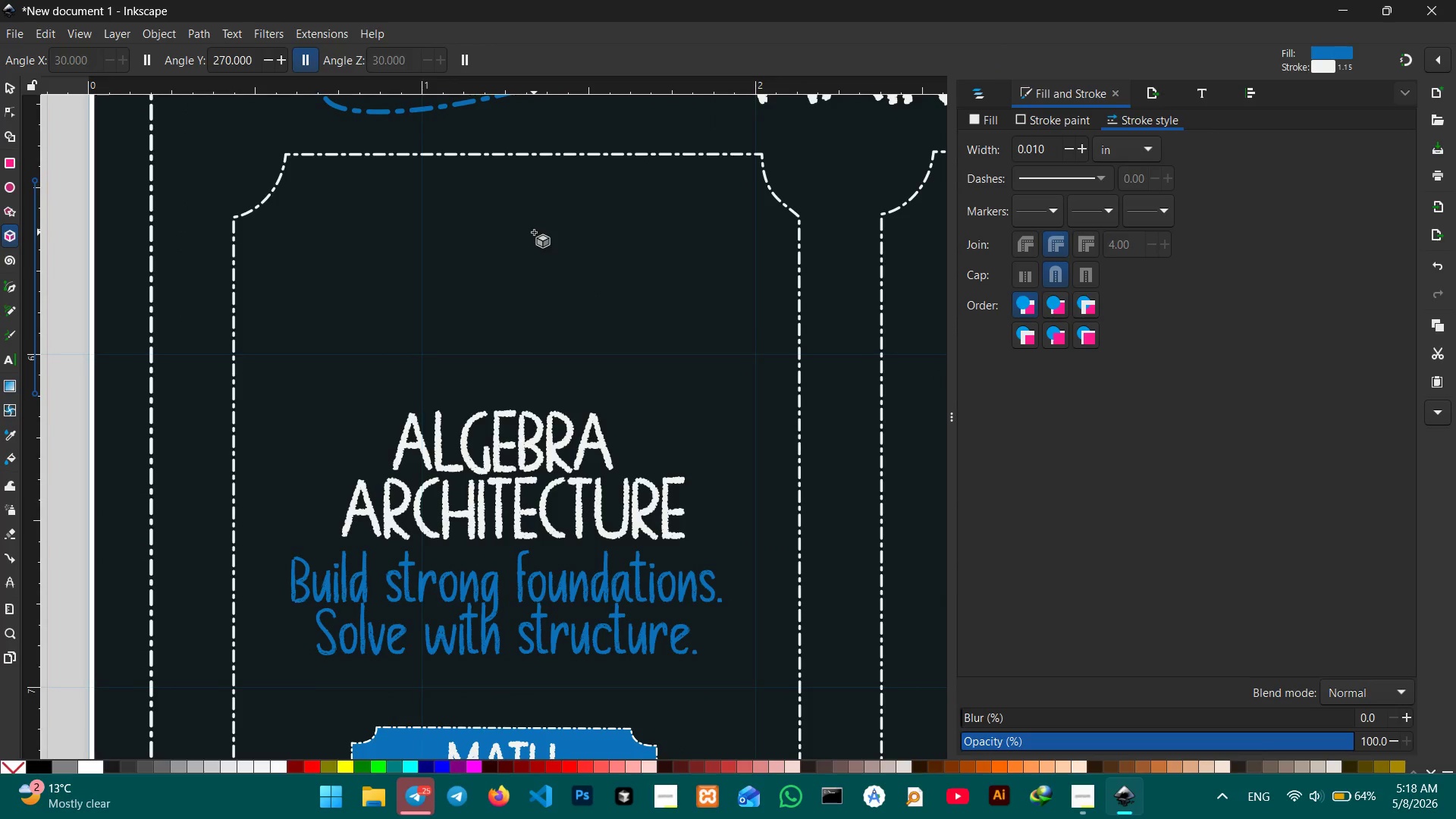 
left_click_drag(start_coordinate=[529, 229], to_coordinate=[561, 357])
 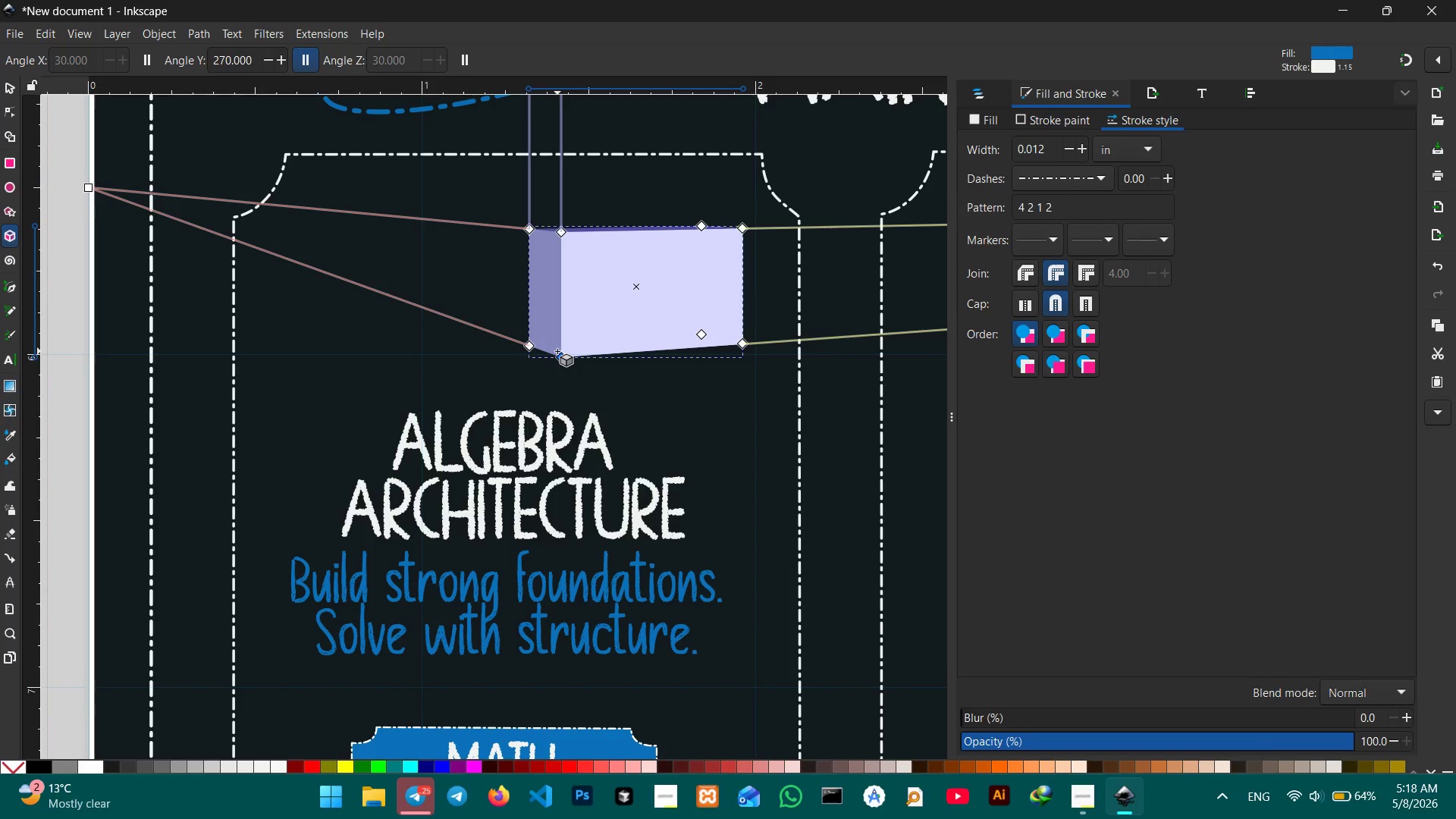 
hold_key(key=ControlLeft, duration=0.92)
 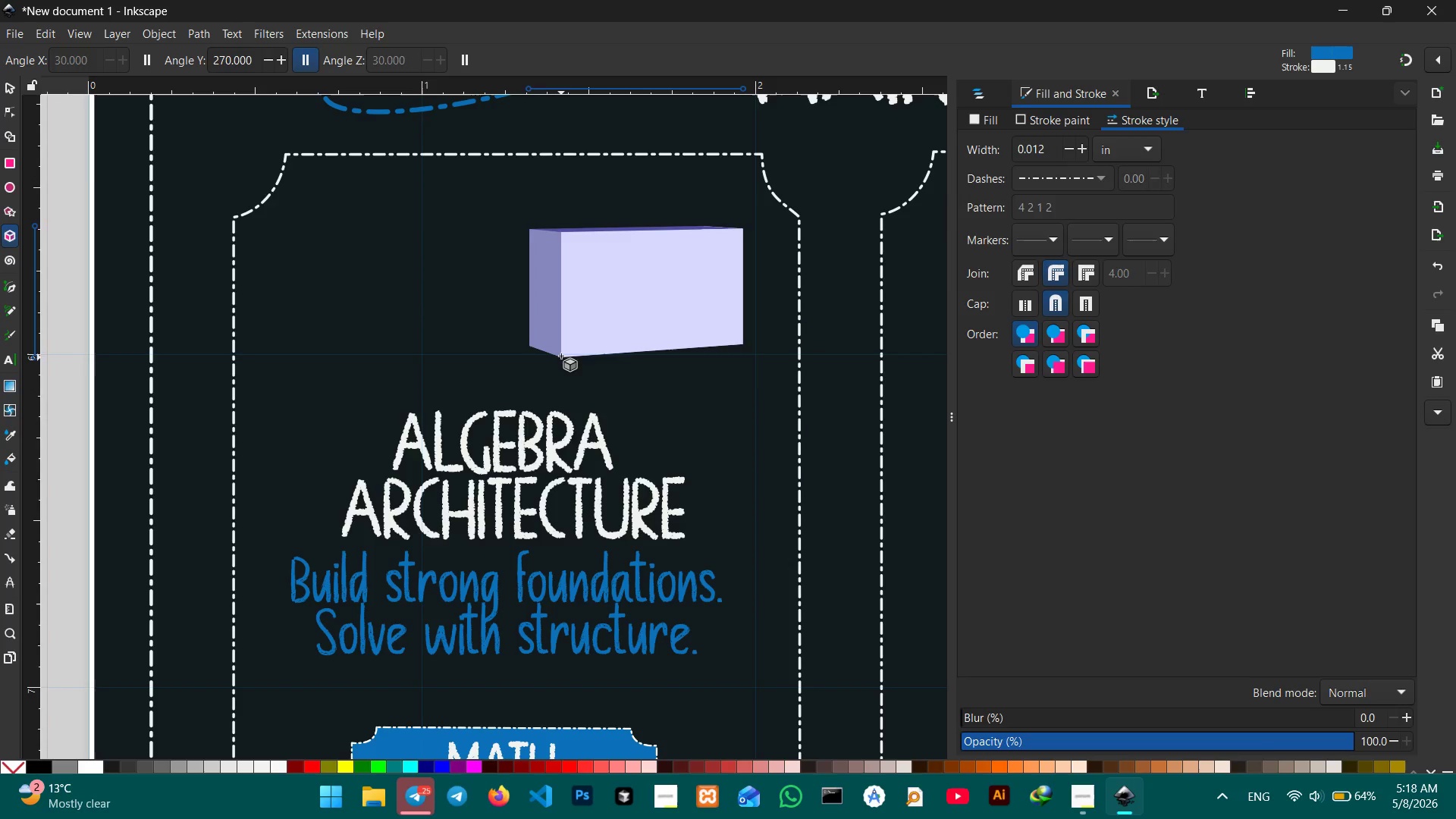 
hold_key(key=ControlLeft, duration=0.73)
 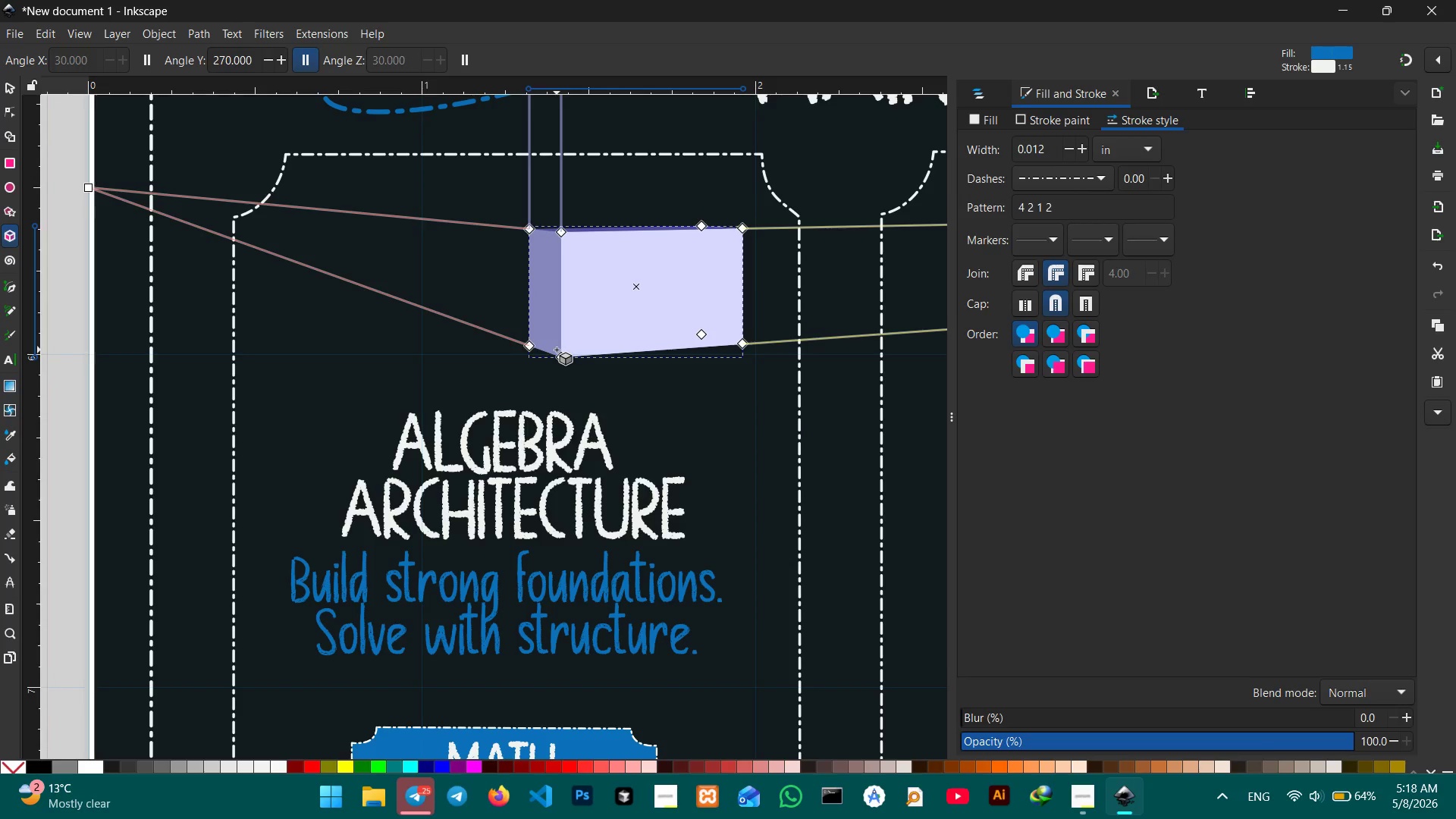 
key(Backspace)
 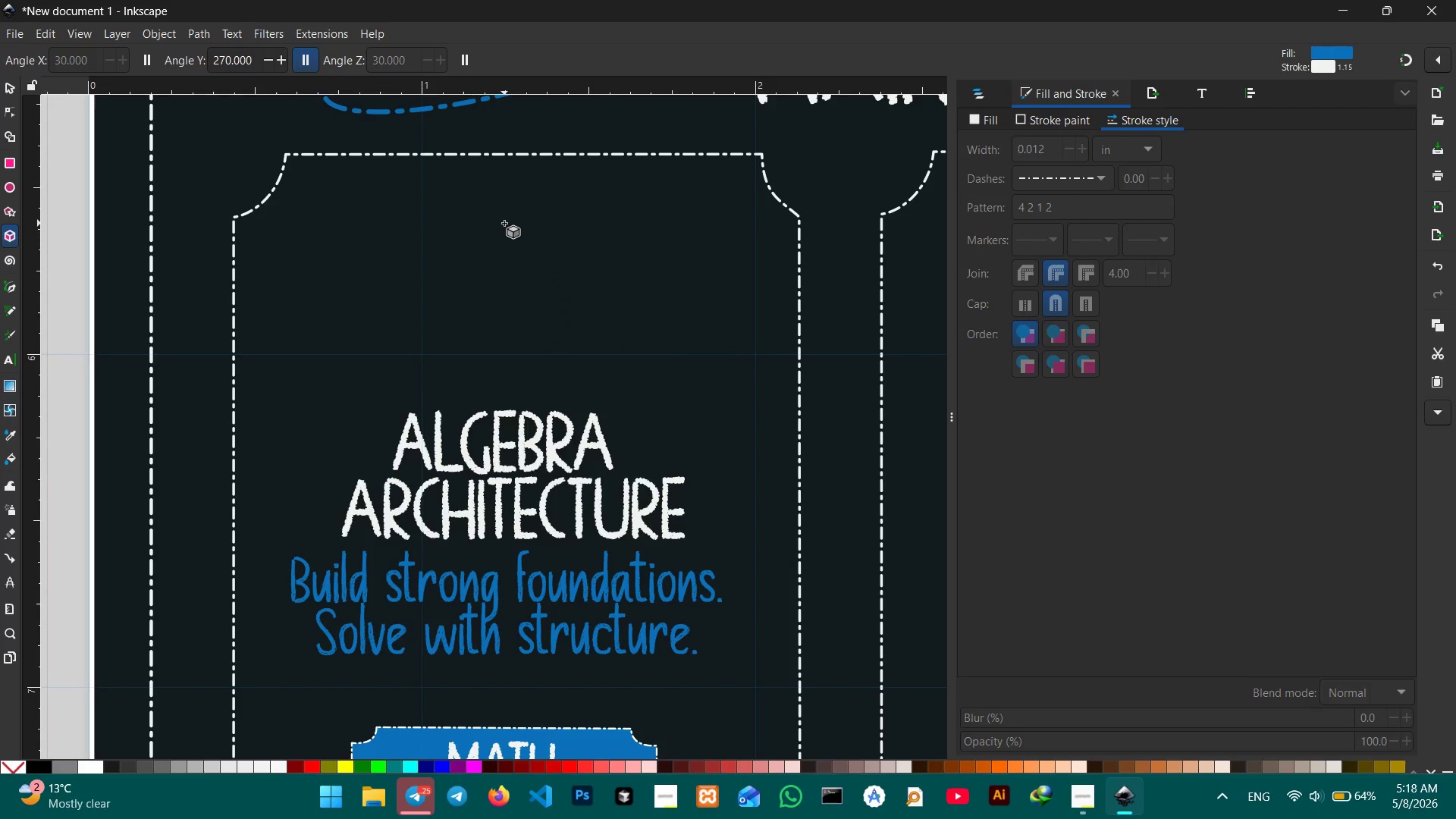 
left_click_drag(start_coordinate=[504, 223], to_coordinate=[570, 379])
 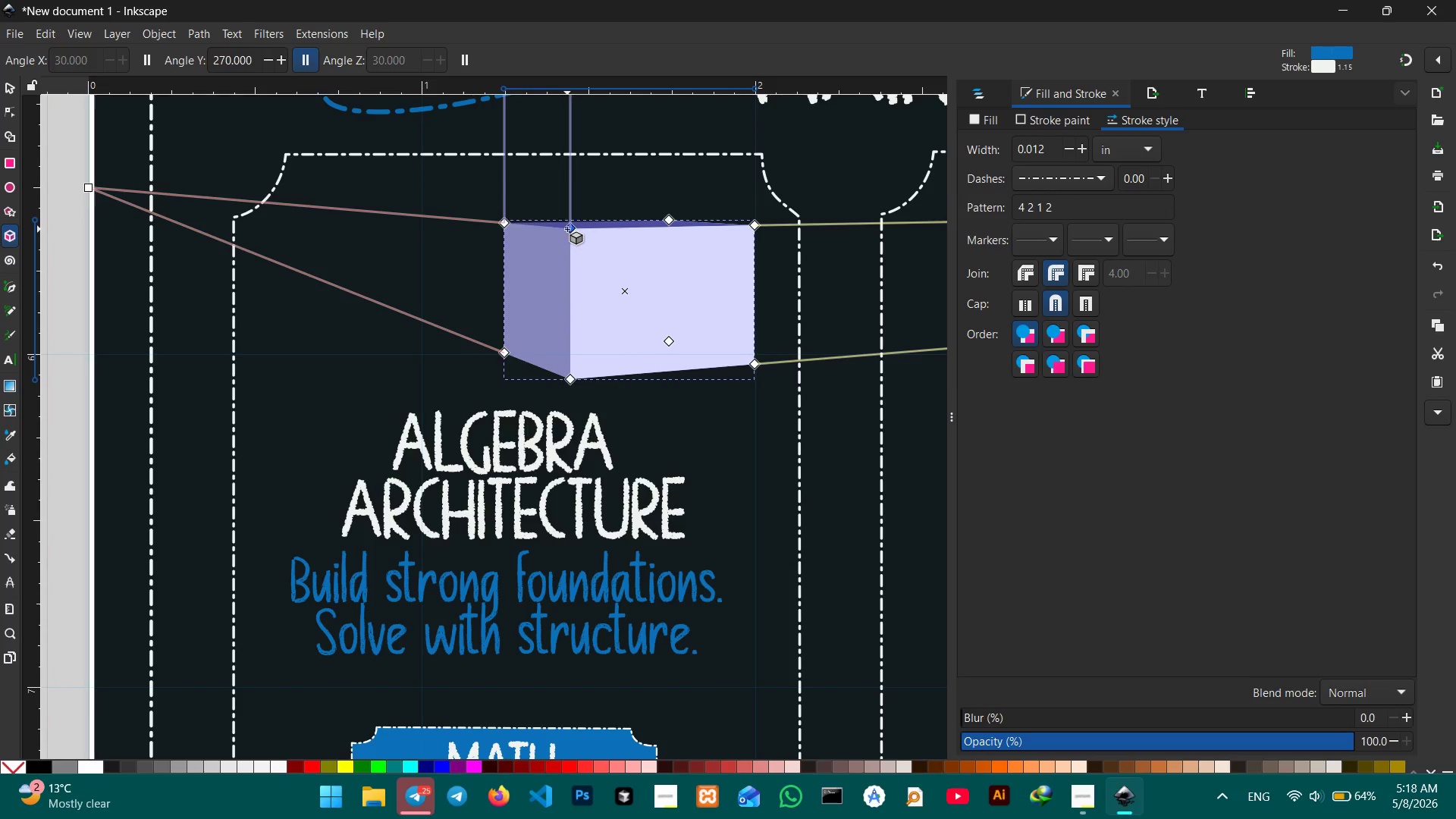 
left_click_drag(start_coordinate=[568, 229], to_coordinate=[568, 285])
 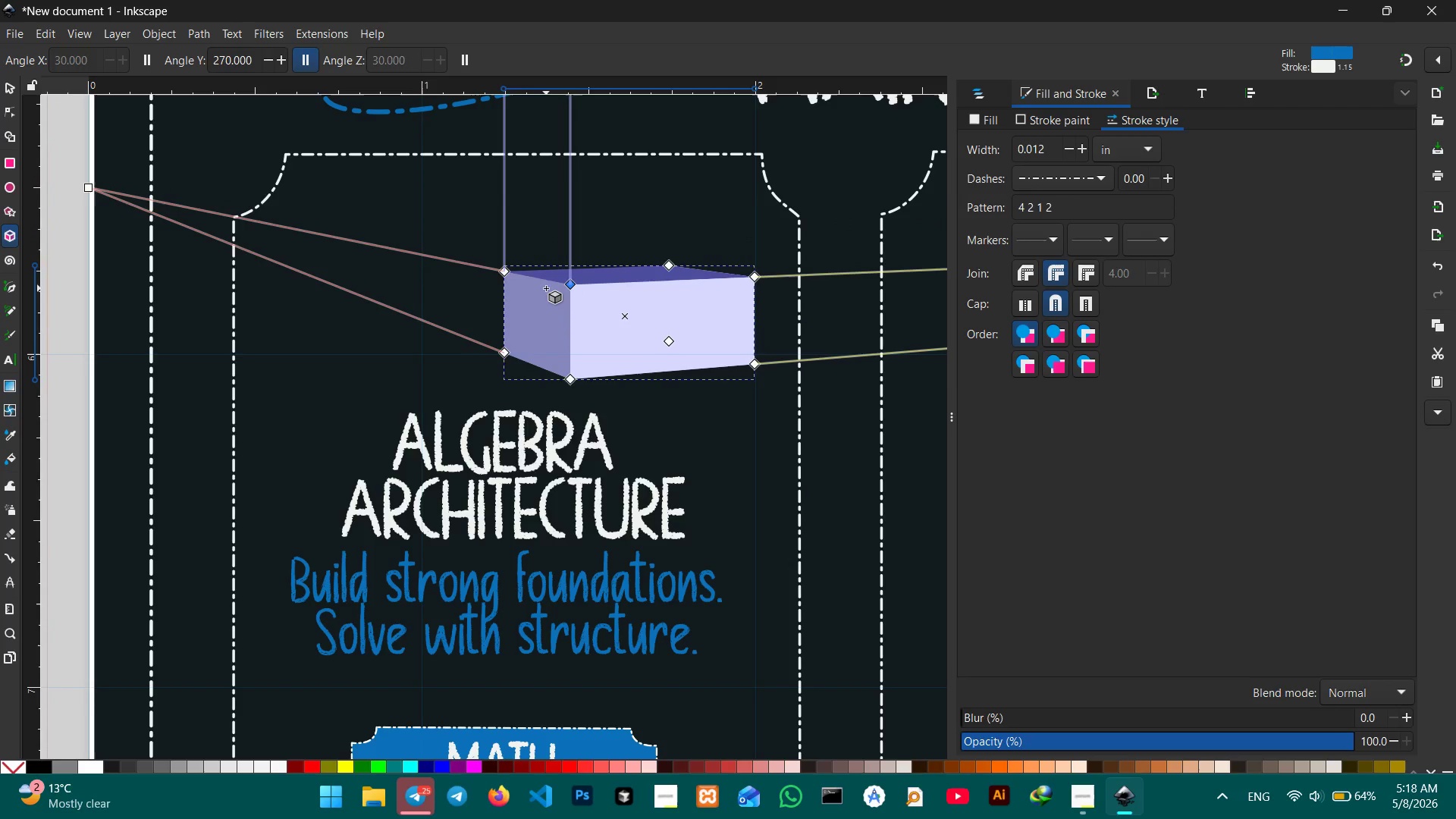 
key(Enter)
 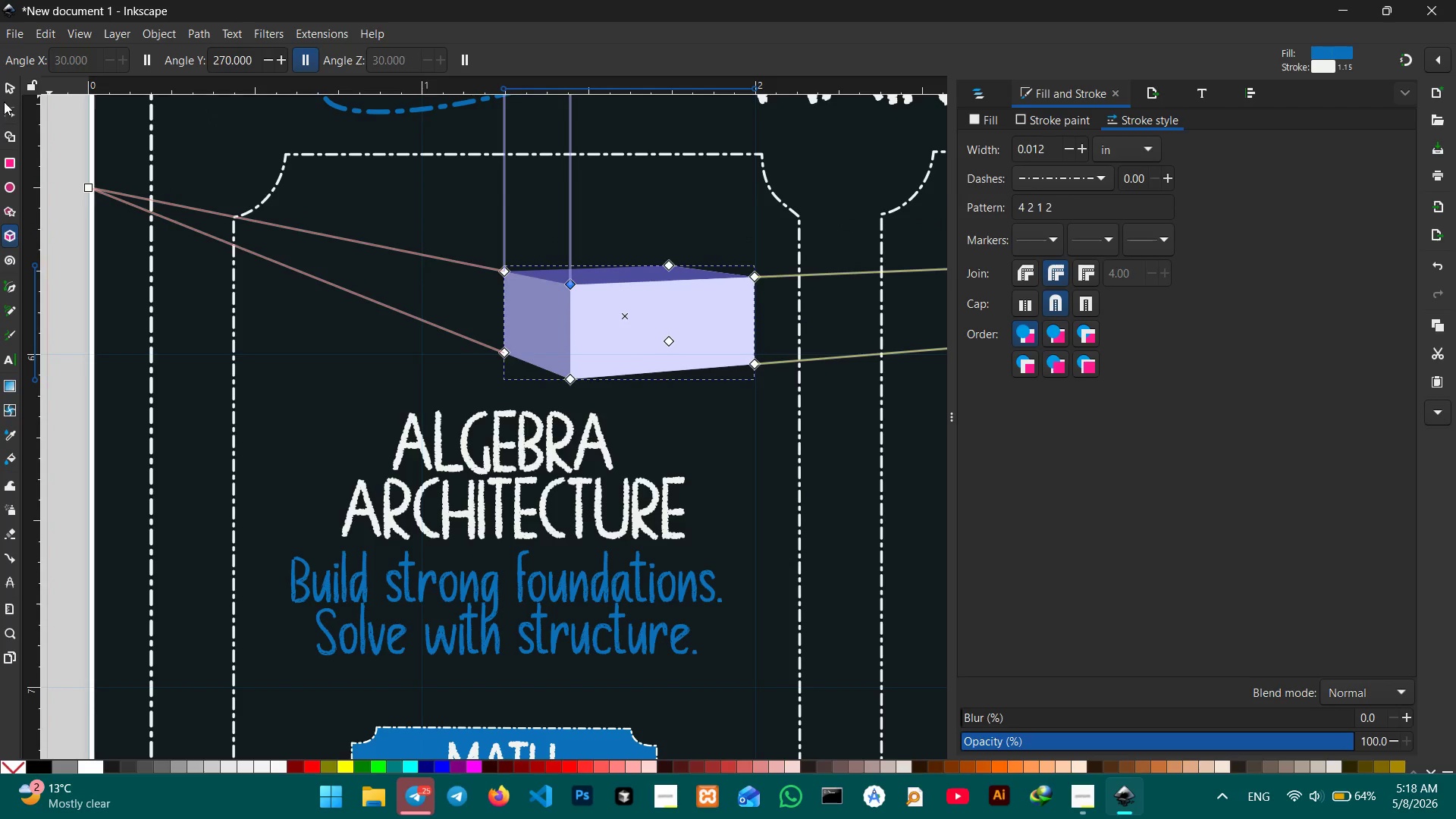 
left_click([10, 83])
 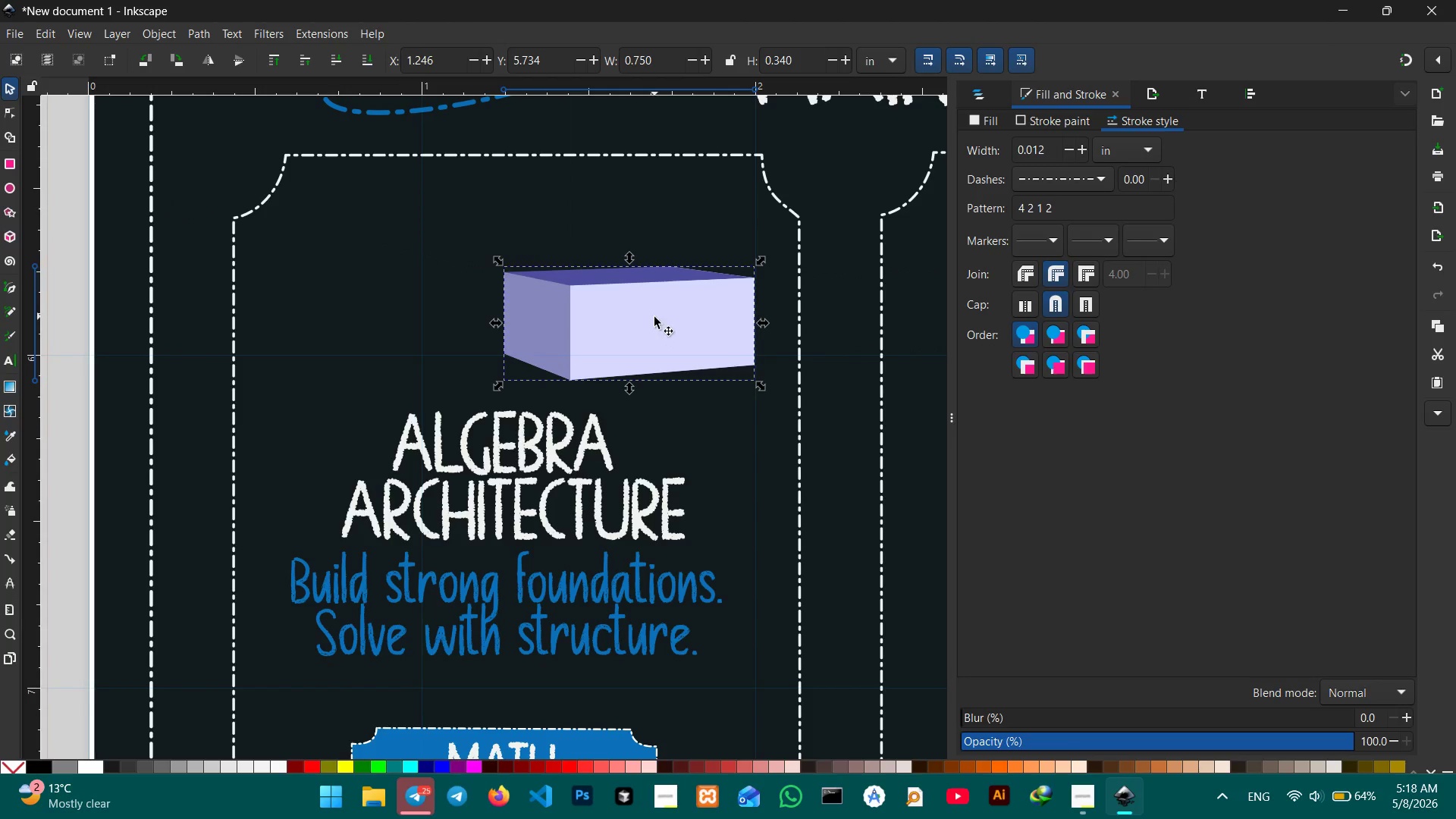 
left_click_drag(start_coordinate=[651, 318], to_coordinate=[582, 291])
 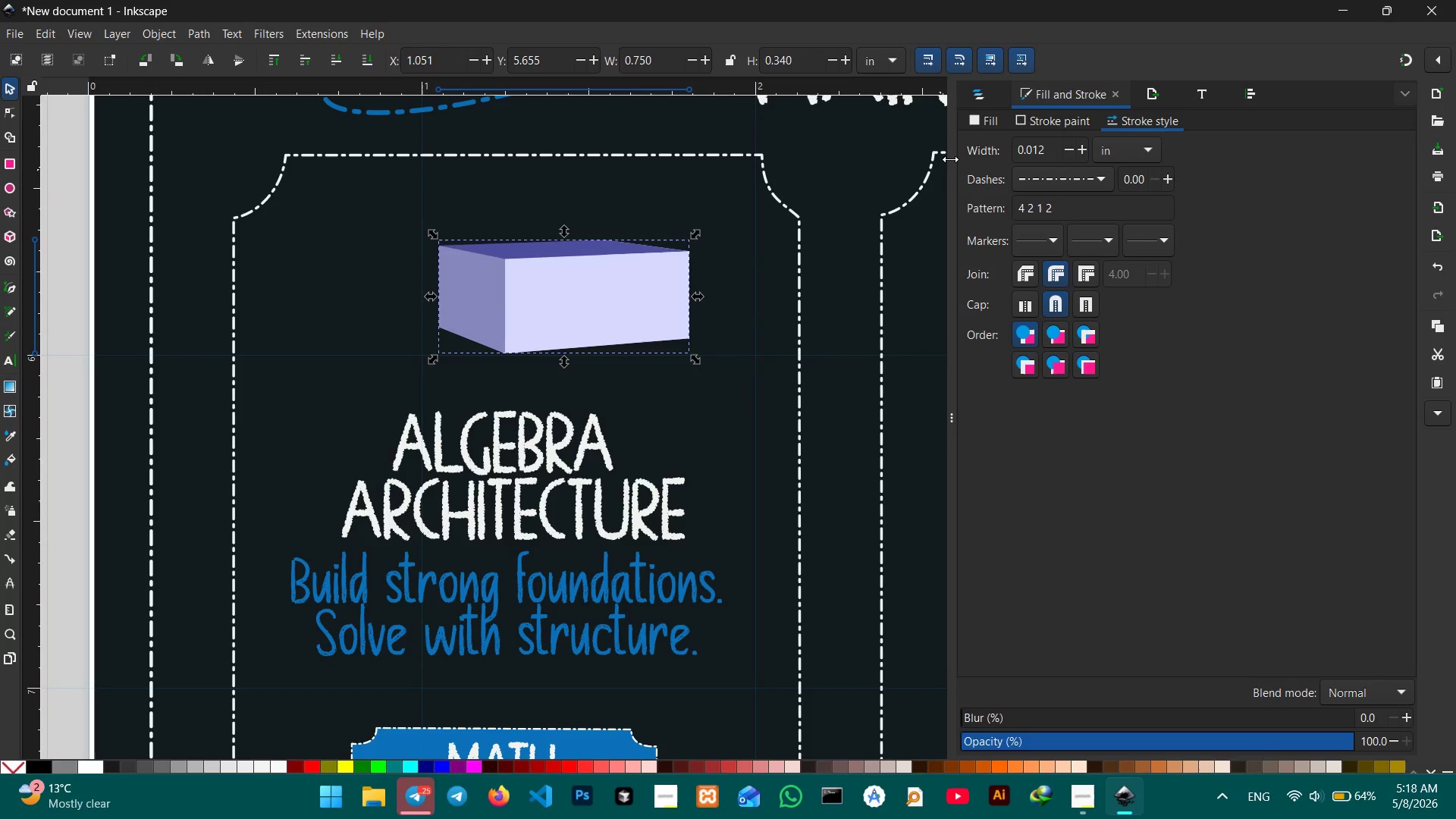 
left_click([991, 125])
 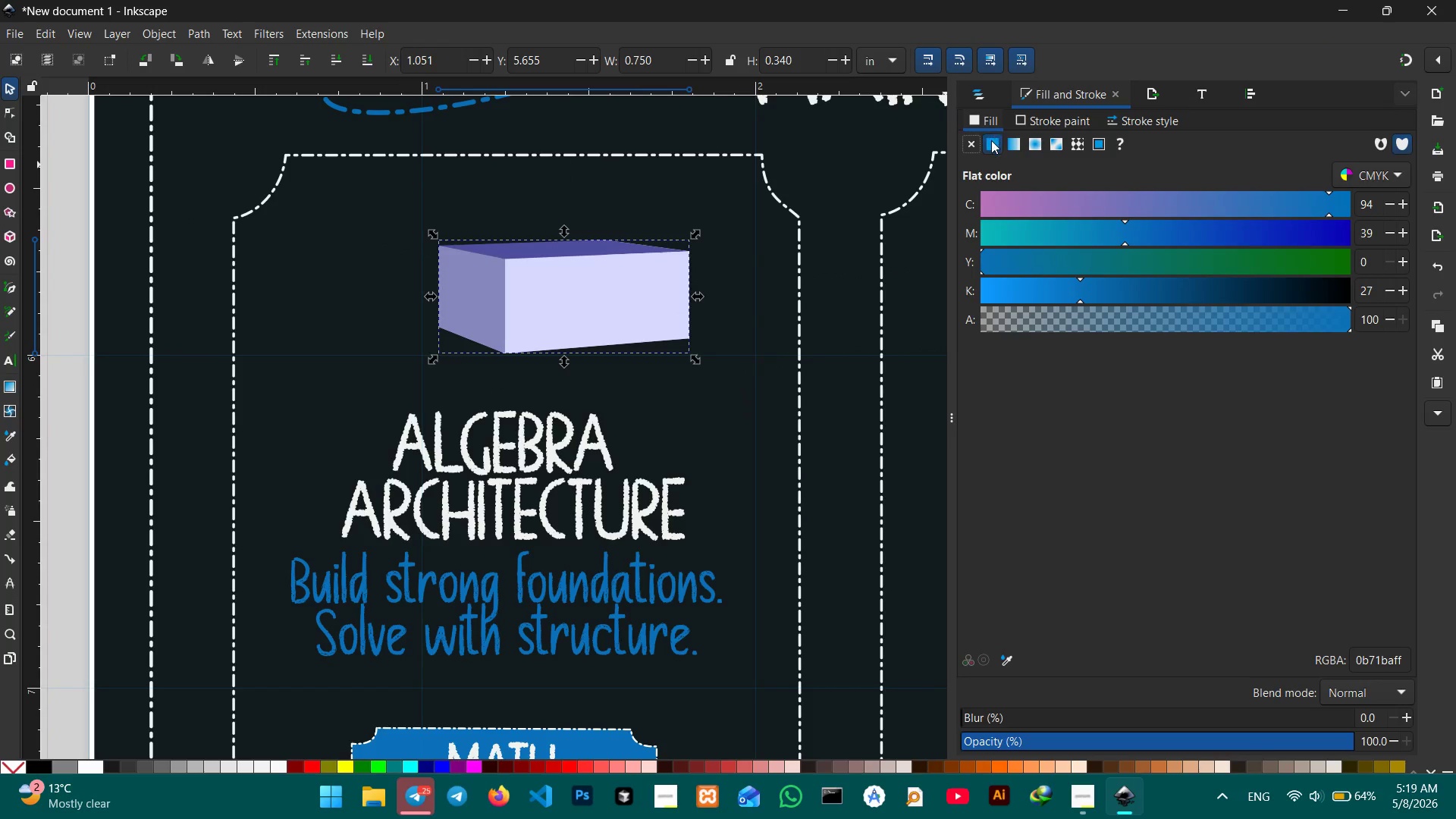 
left_click([991, 140])
 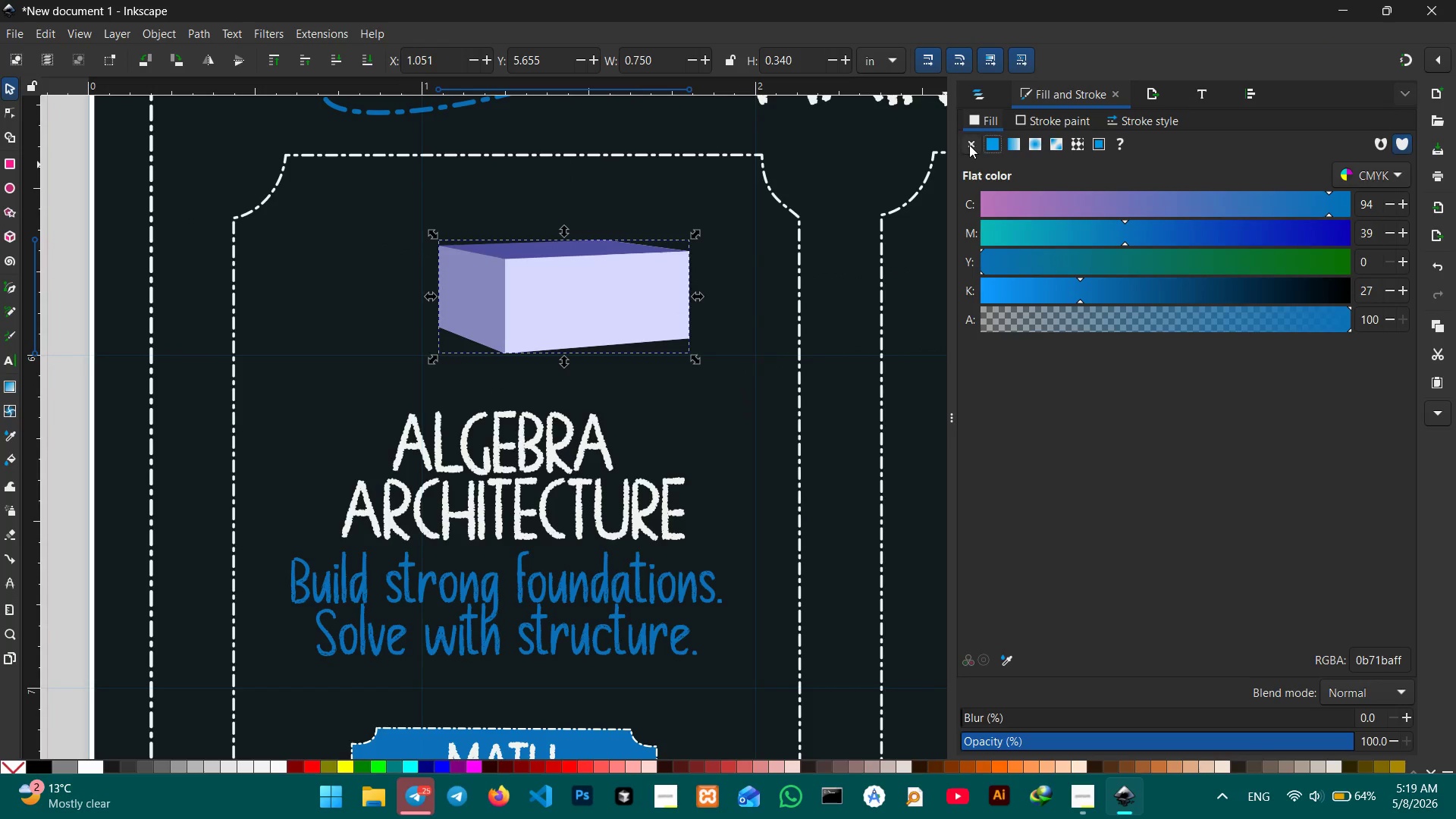 
left_click([969, 145])
 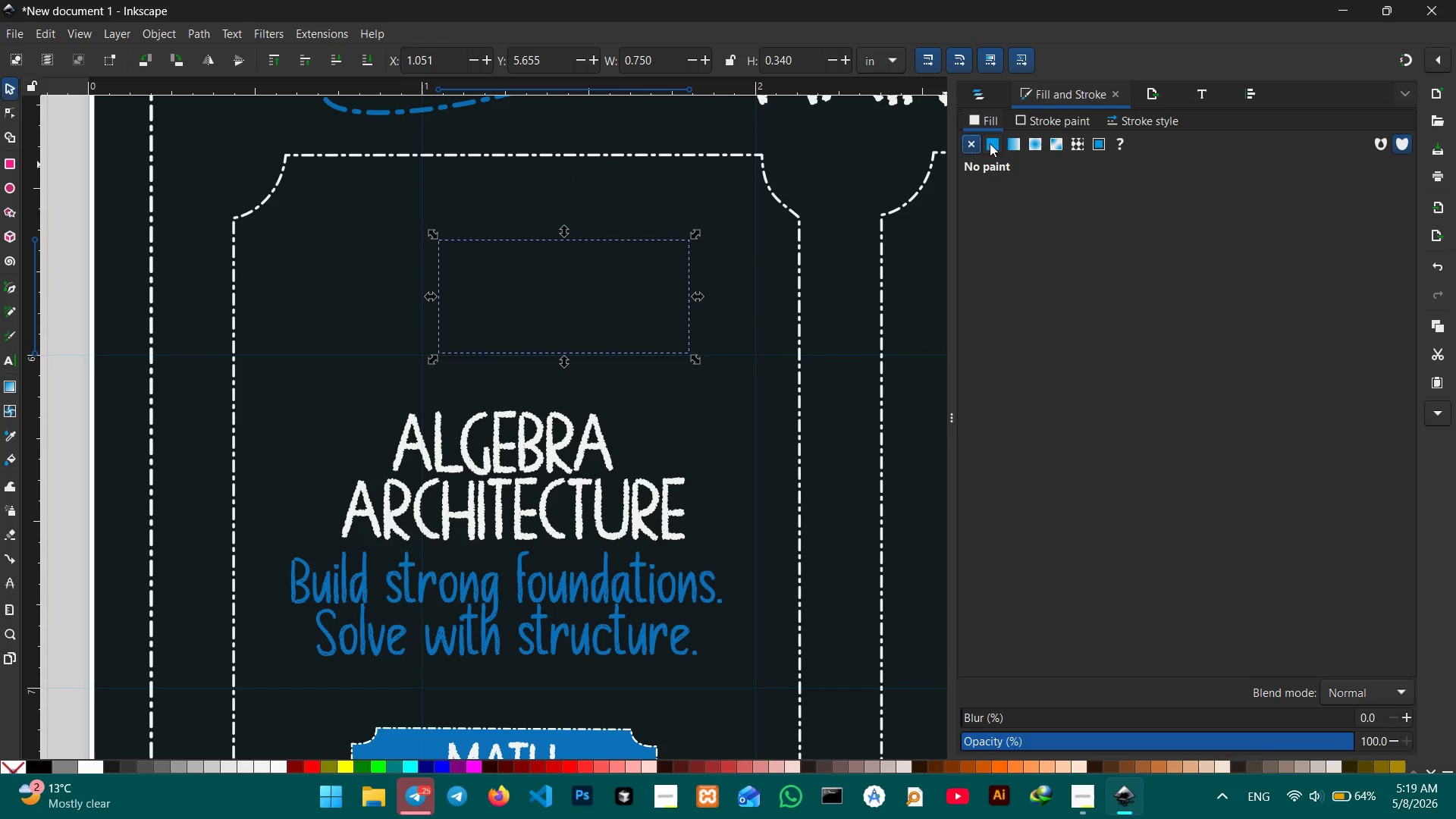 
left_click([990, 143])
 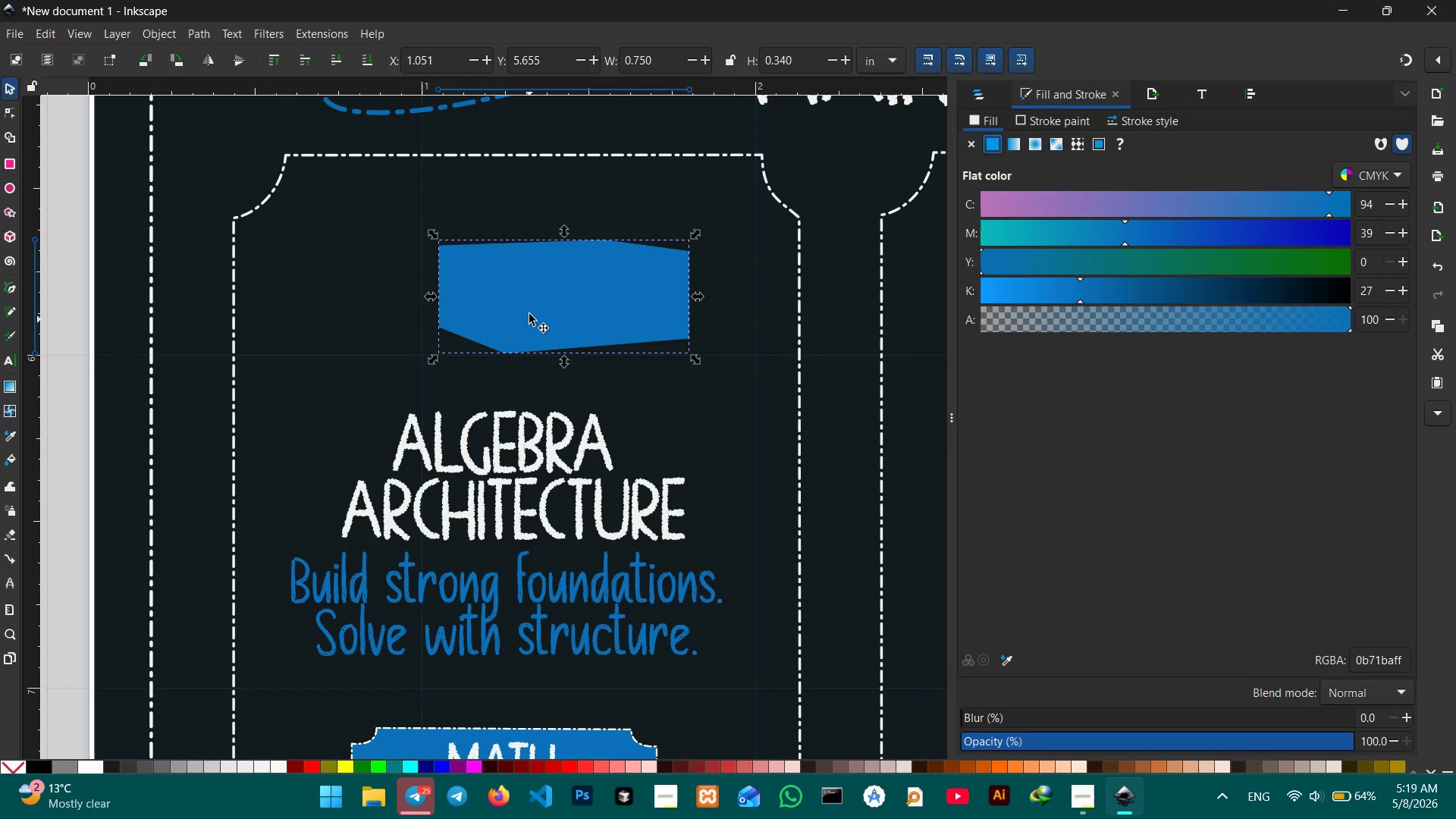 
left_click([1031, 118])
 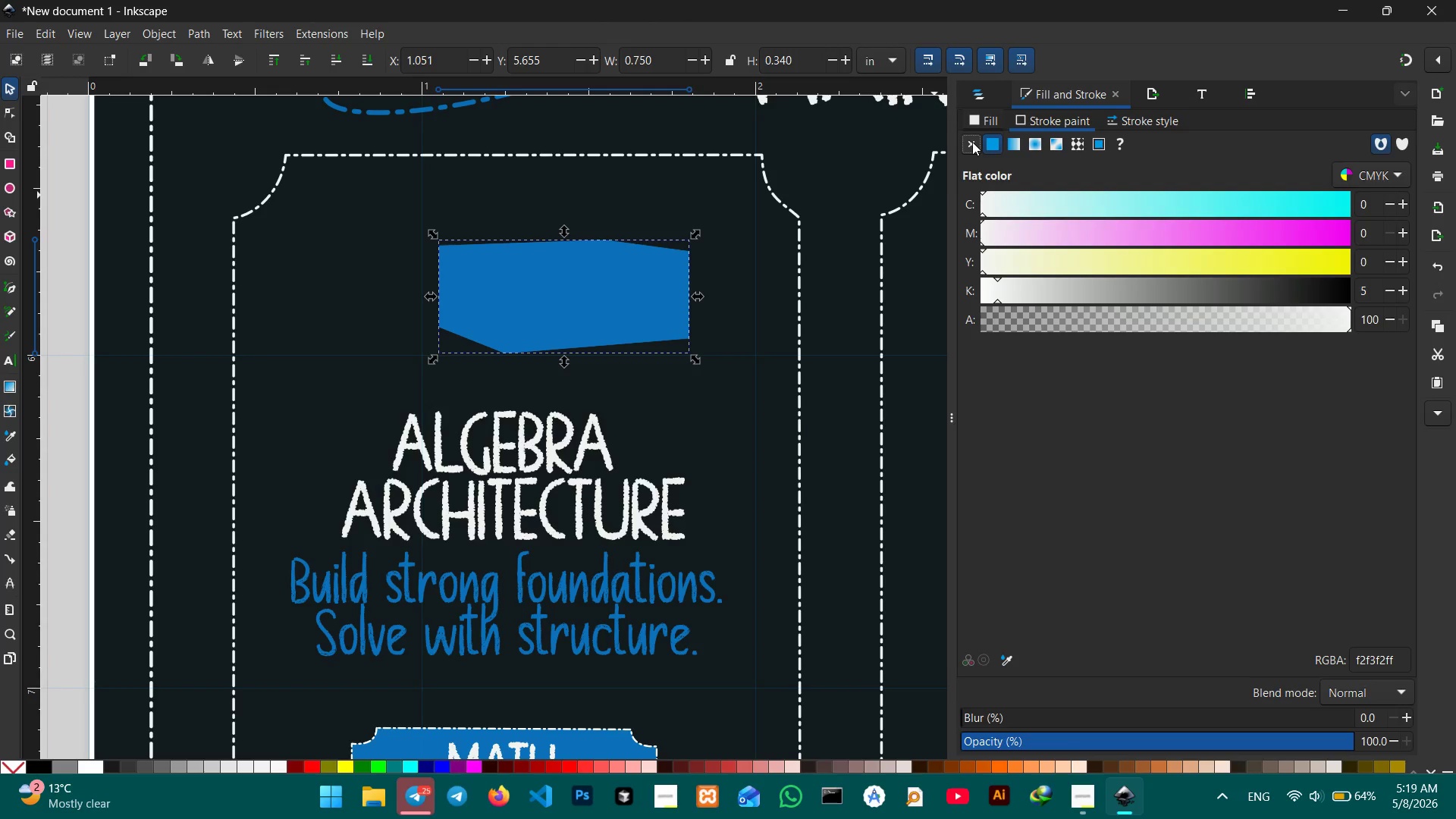 
left_click([972, 142])
 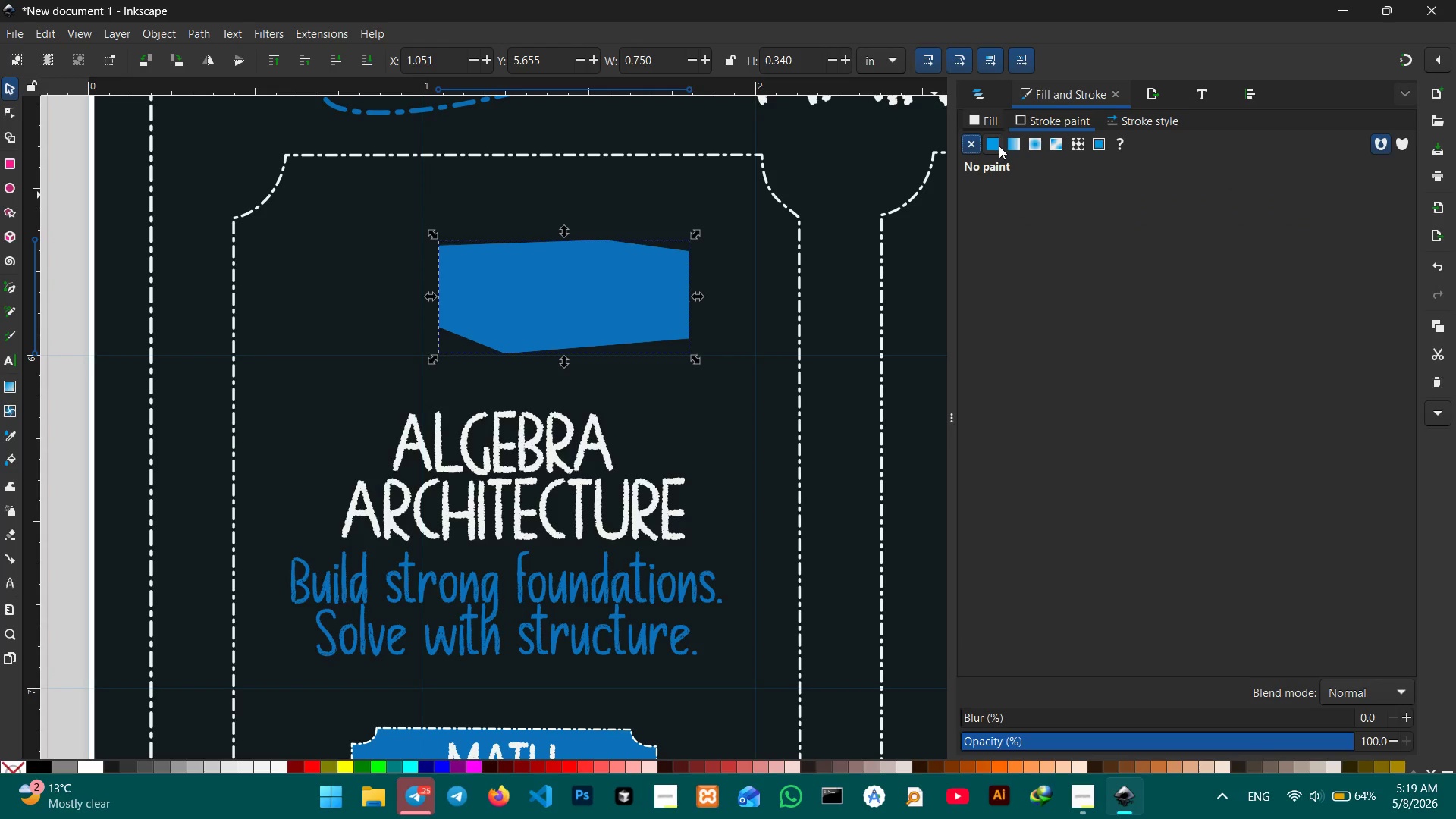 
left_click([996, 146])
 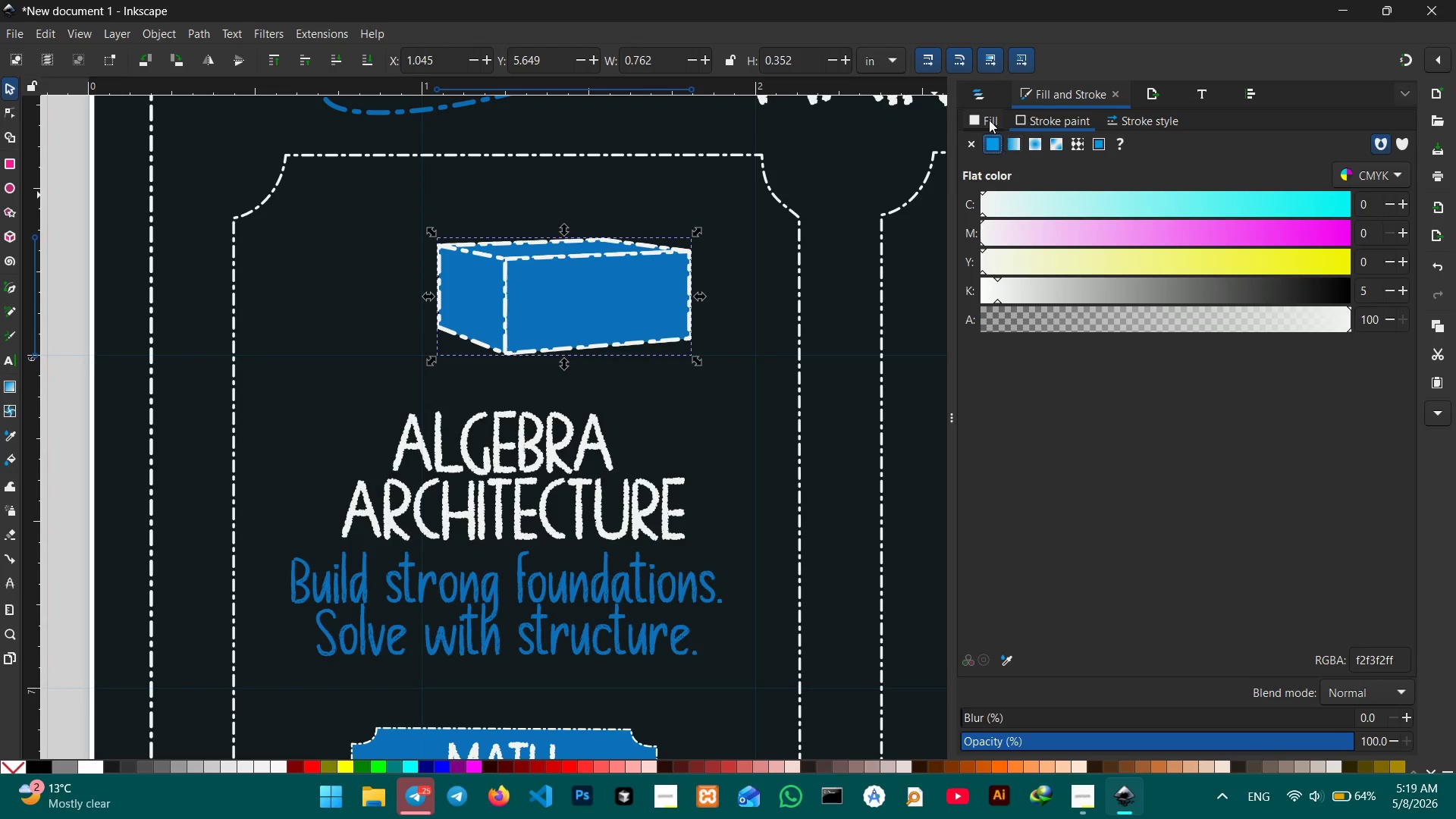 
left_click([988, 118])
 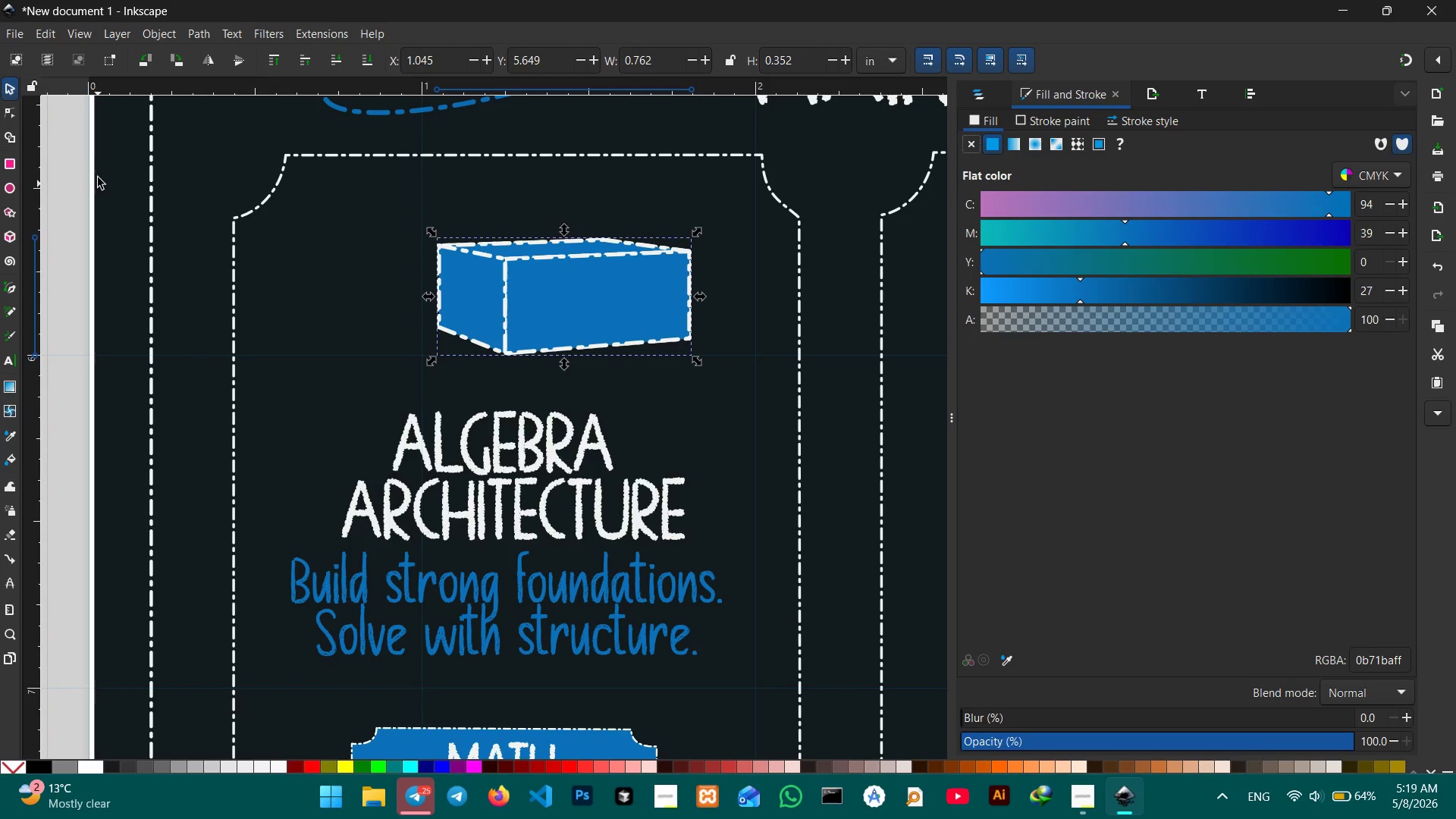 
left_click([17, 117])
 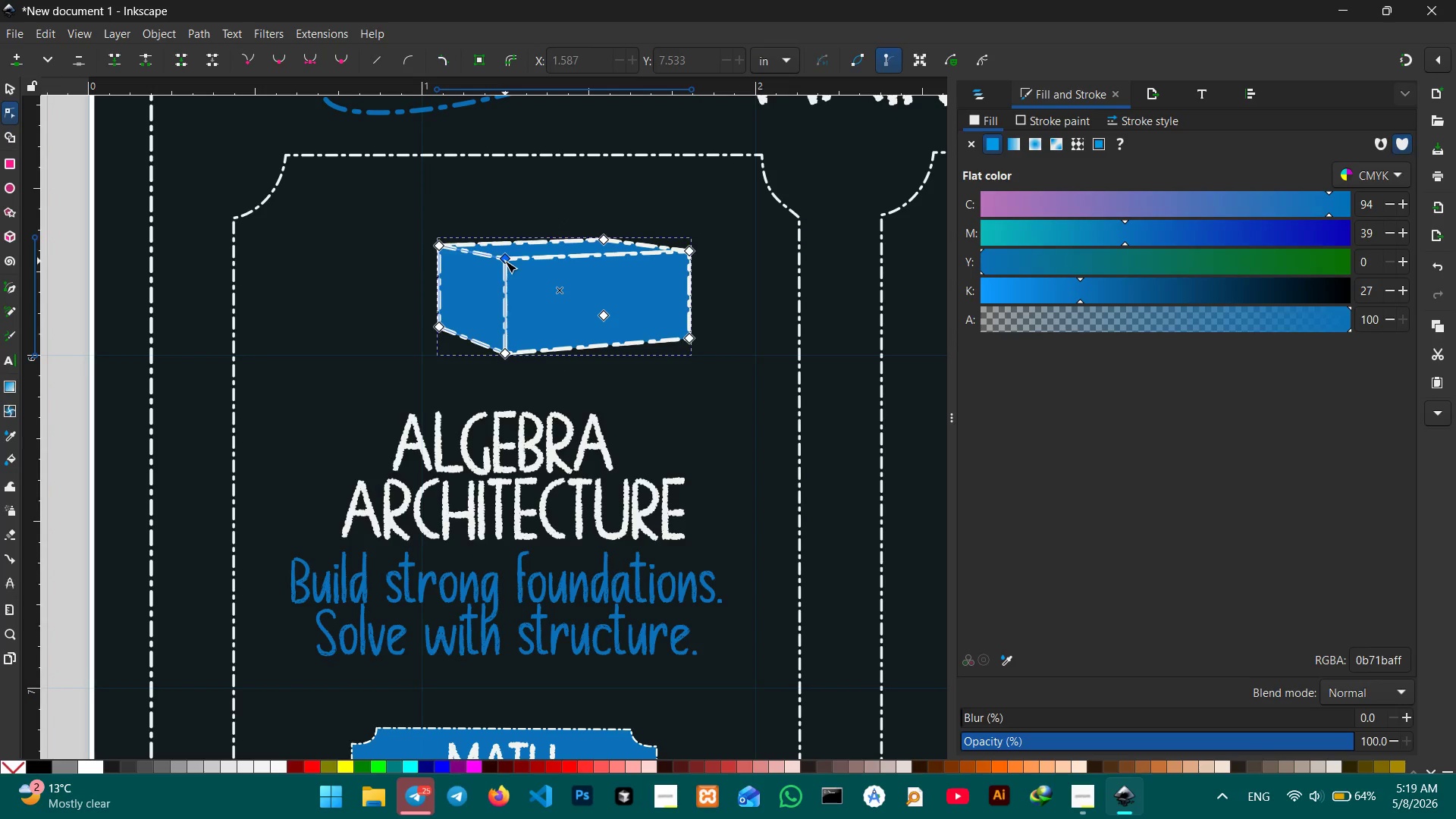 
left_click_drag(start_coordinate=[505, 261], to_coordinate=[507, 278])
 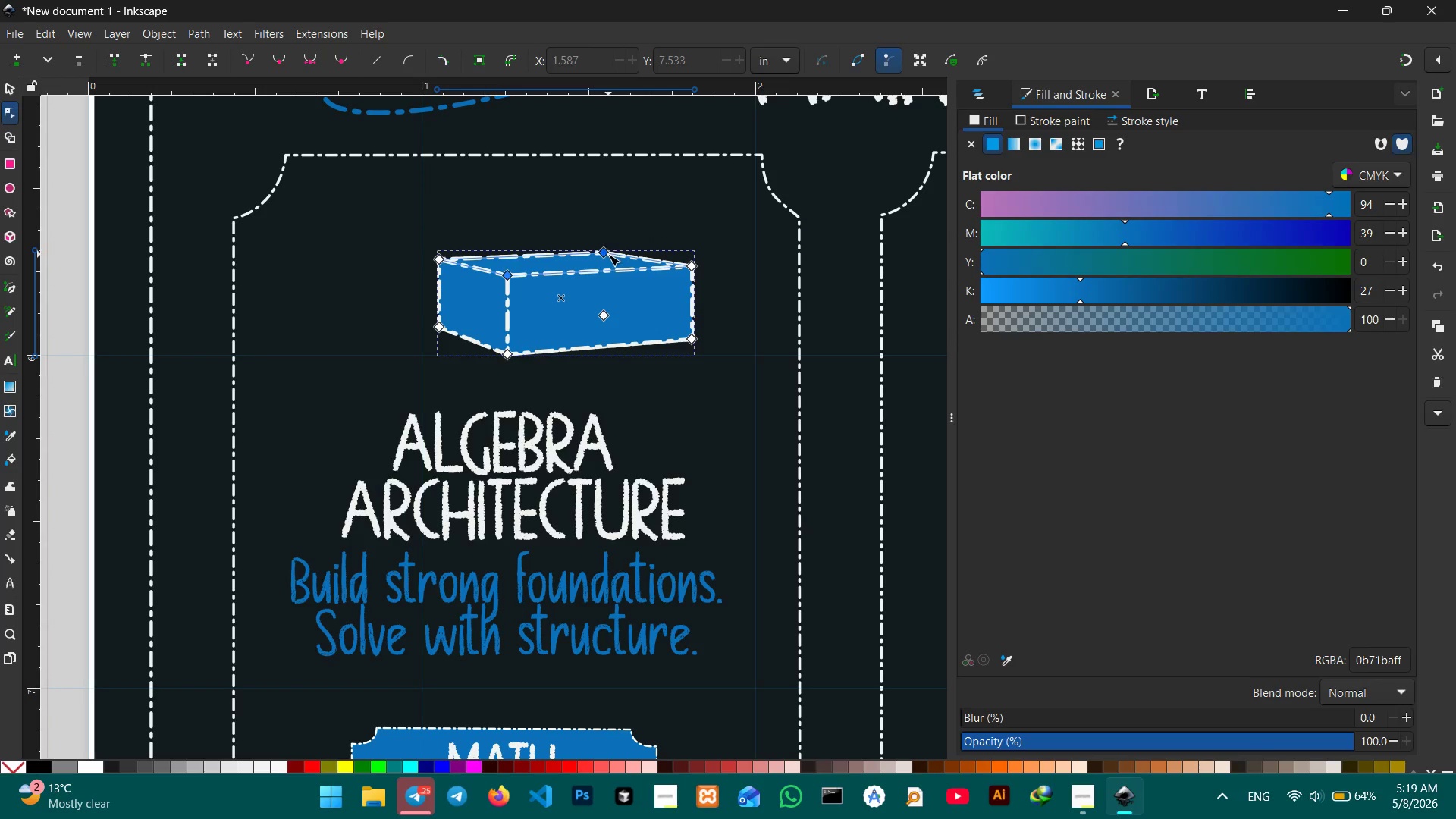 
left_click([608, 254])
 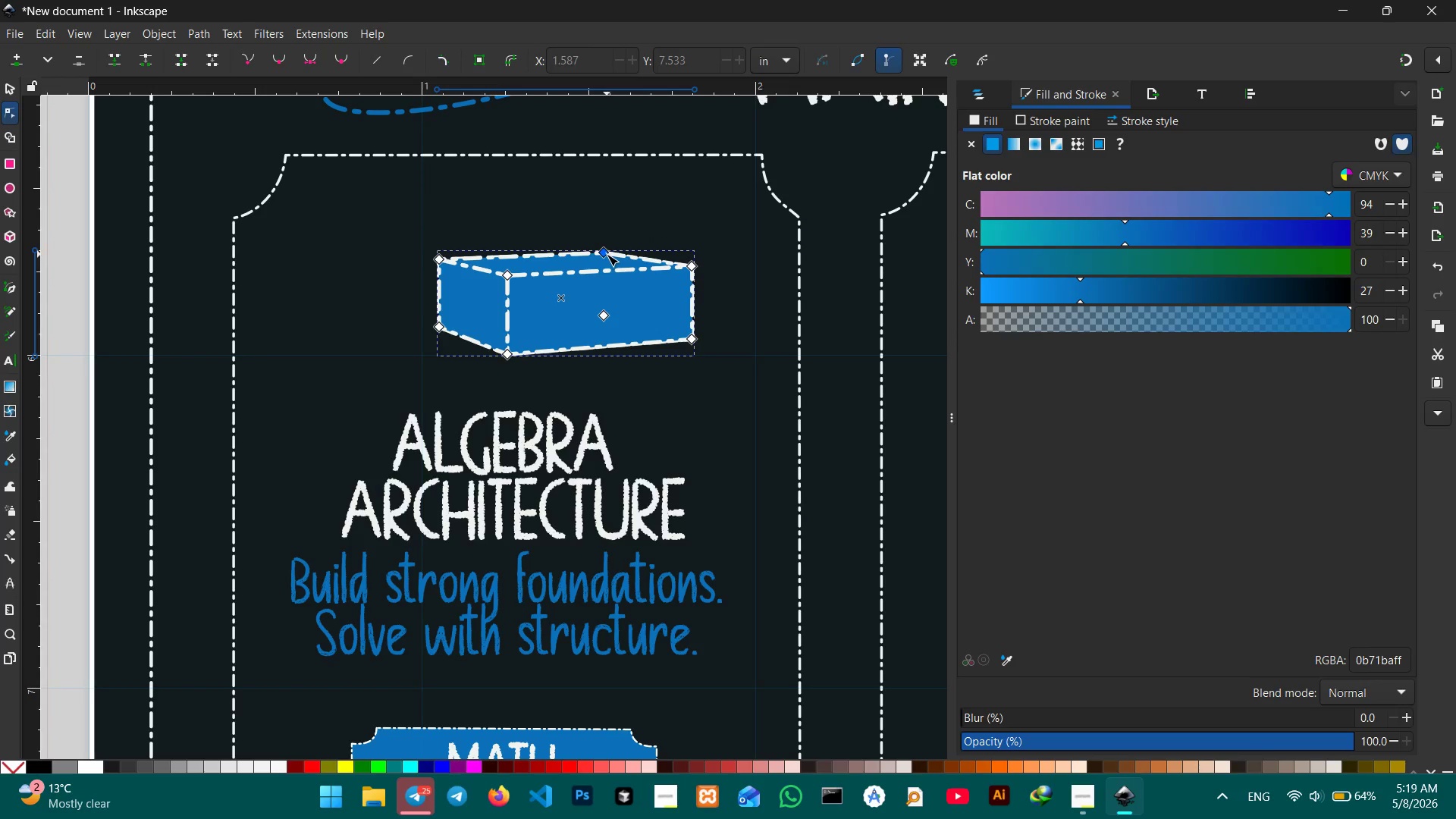 
left_click_drag(start_coordinate=[607, 254], to_coordinate=[518, 223])
 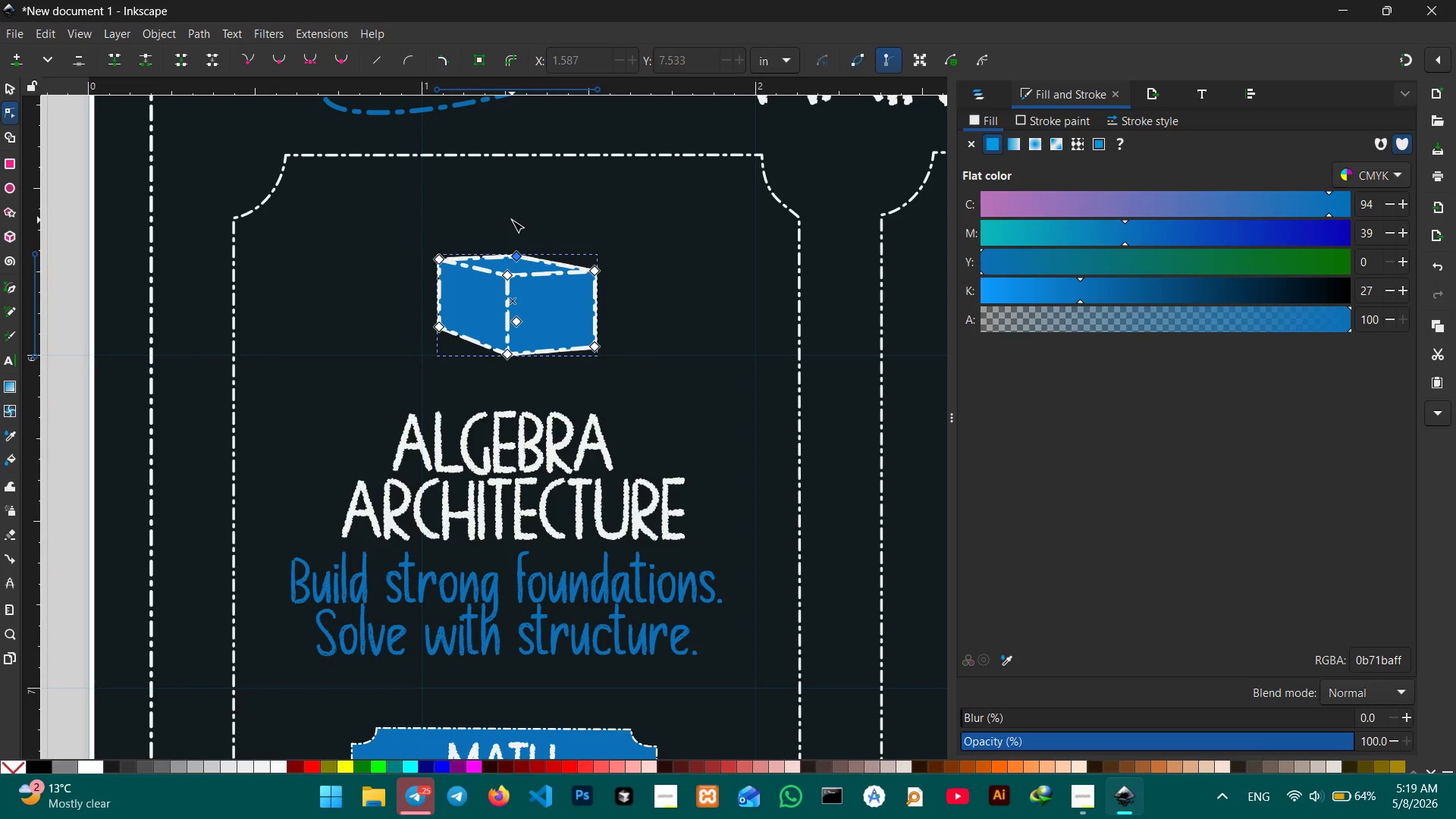 
key(Backspace)
 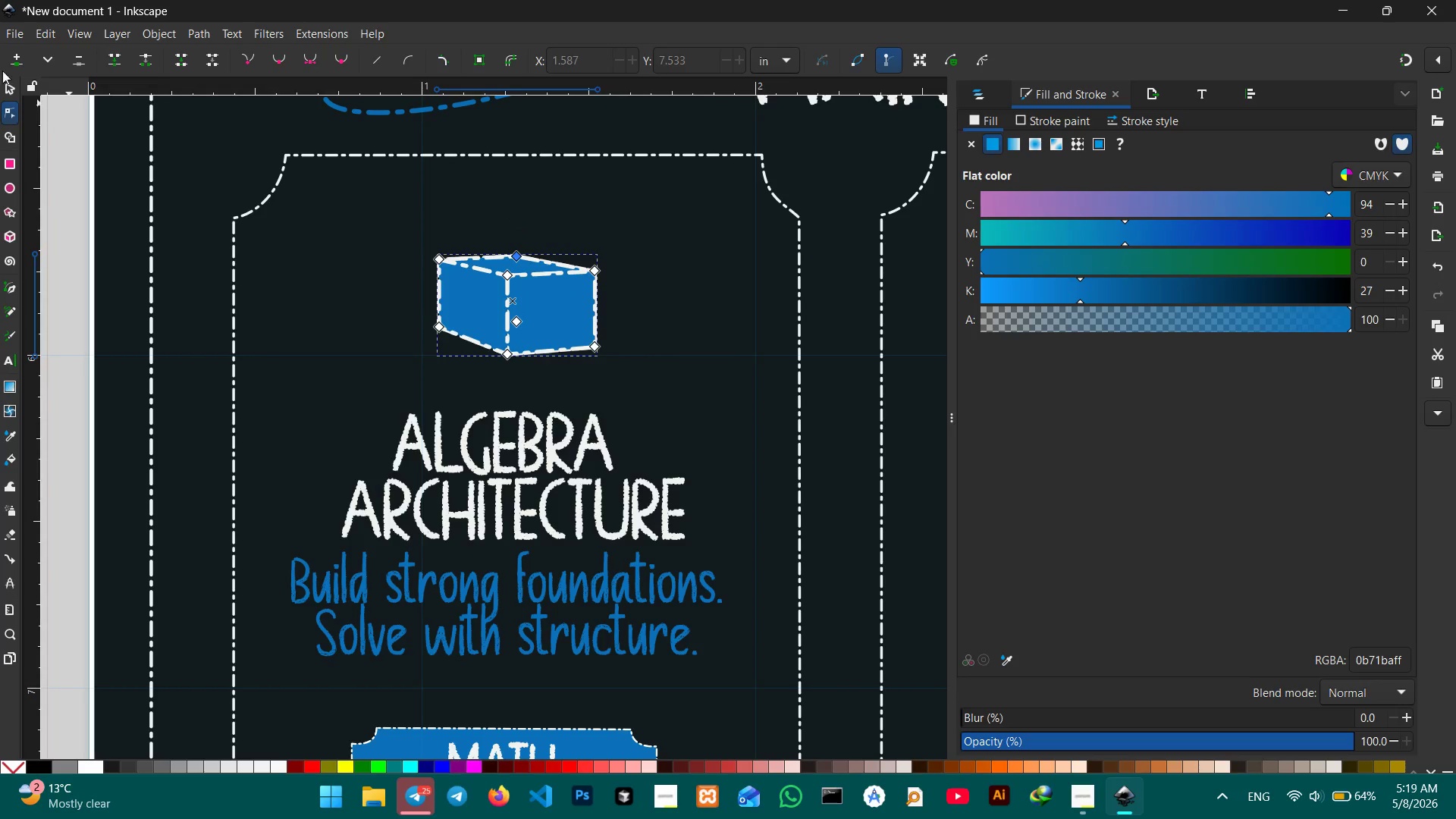 
left_click([9, 89])
 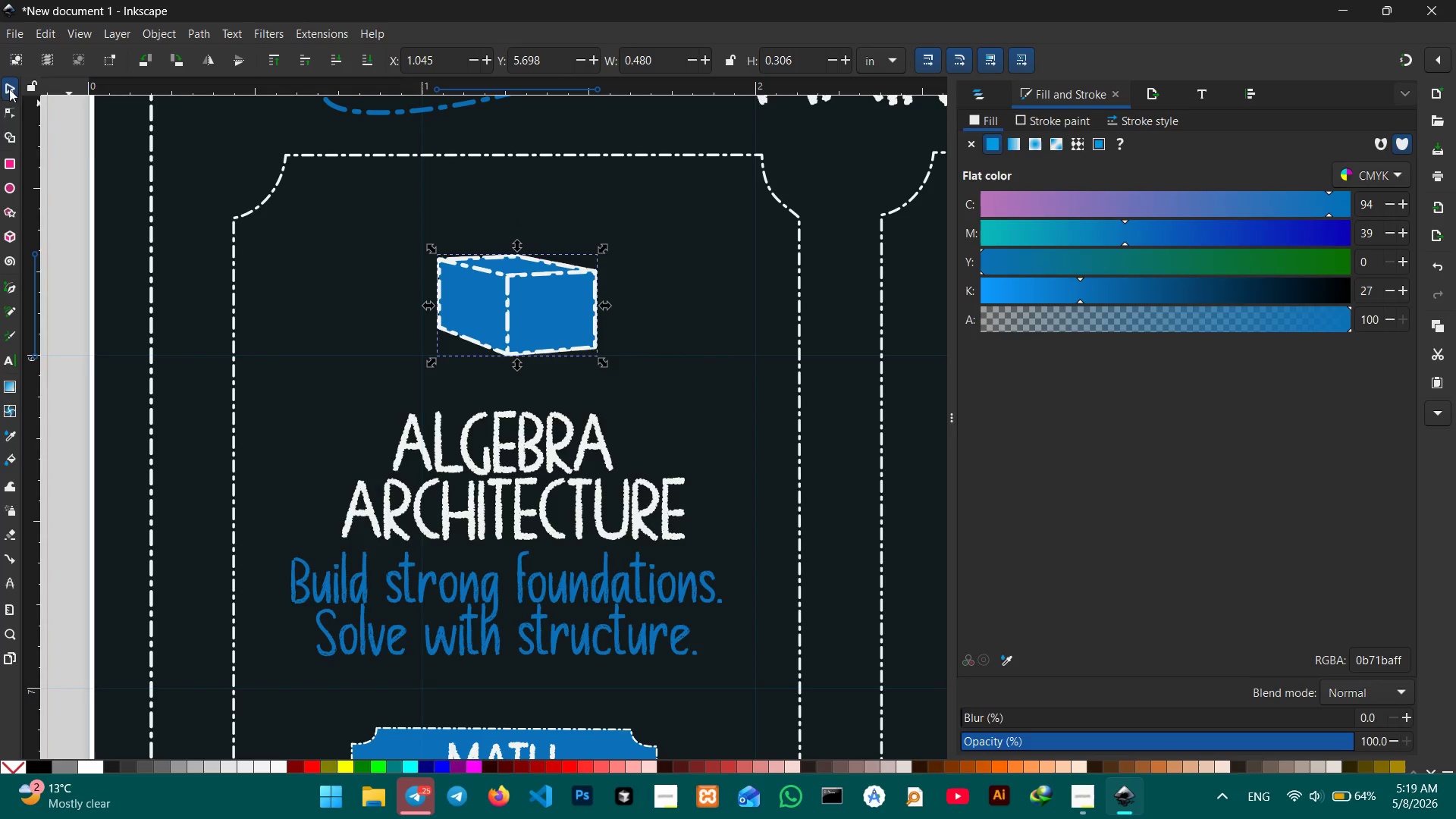 
key(Enter)
 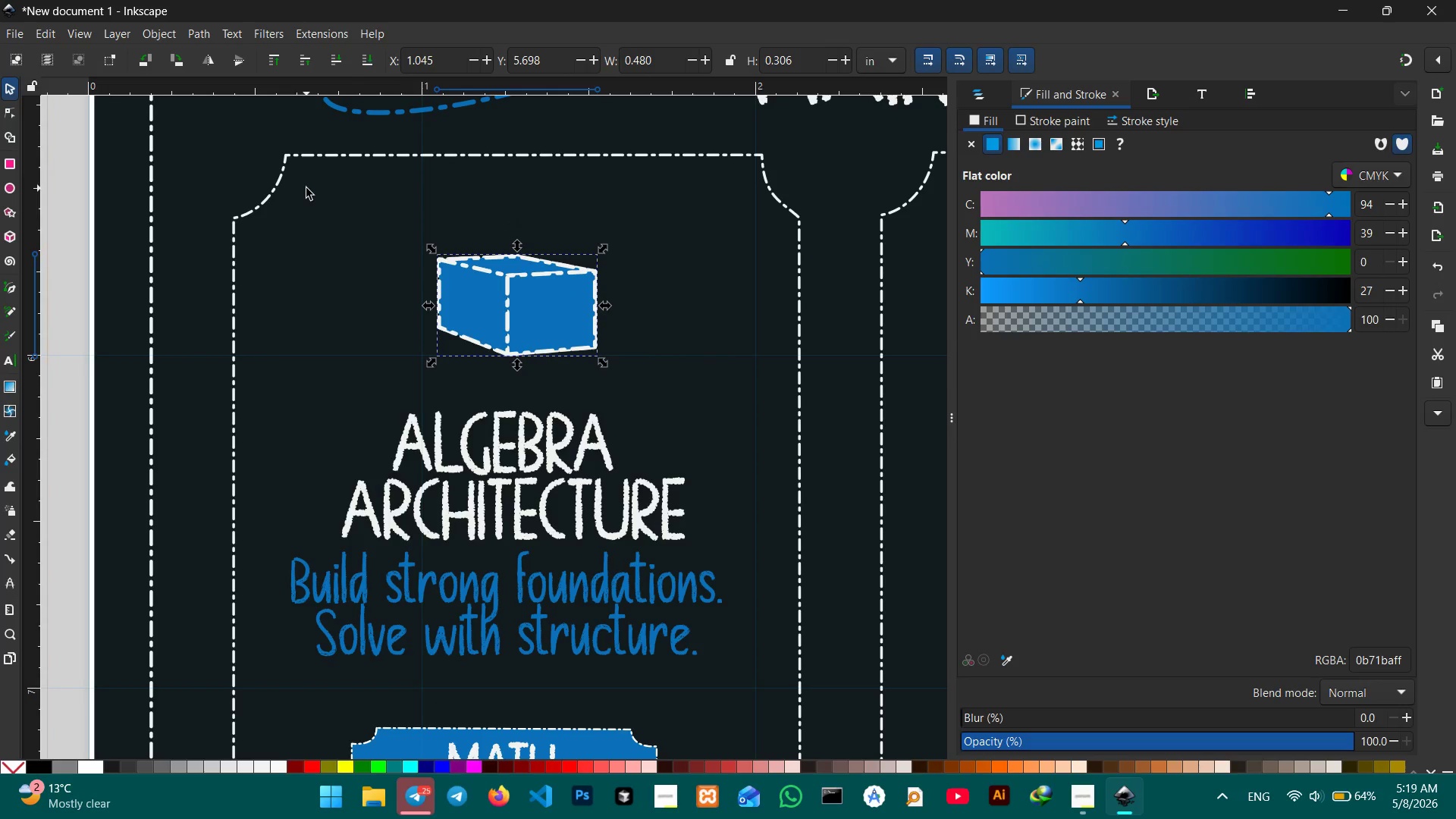 
key(Enter)
 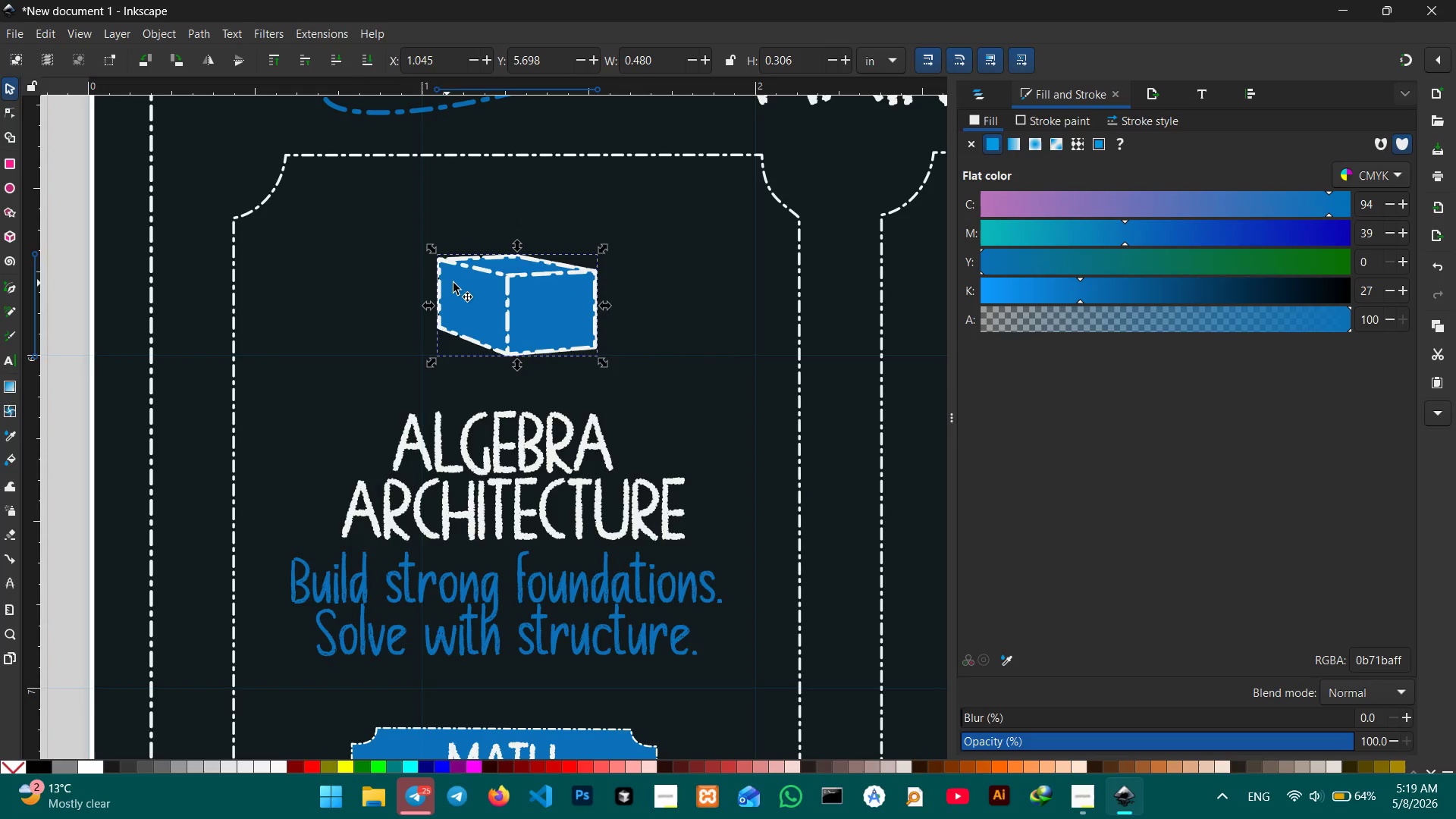 
left_click([459, 282])
 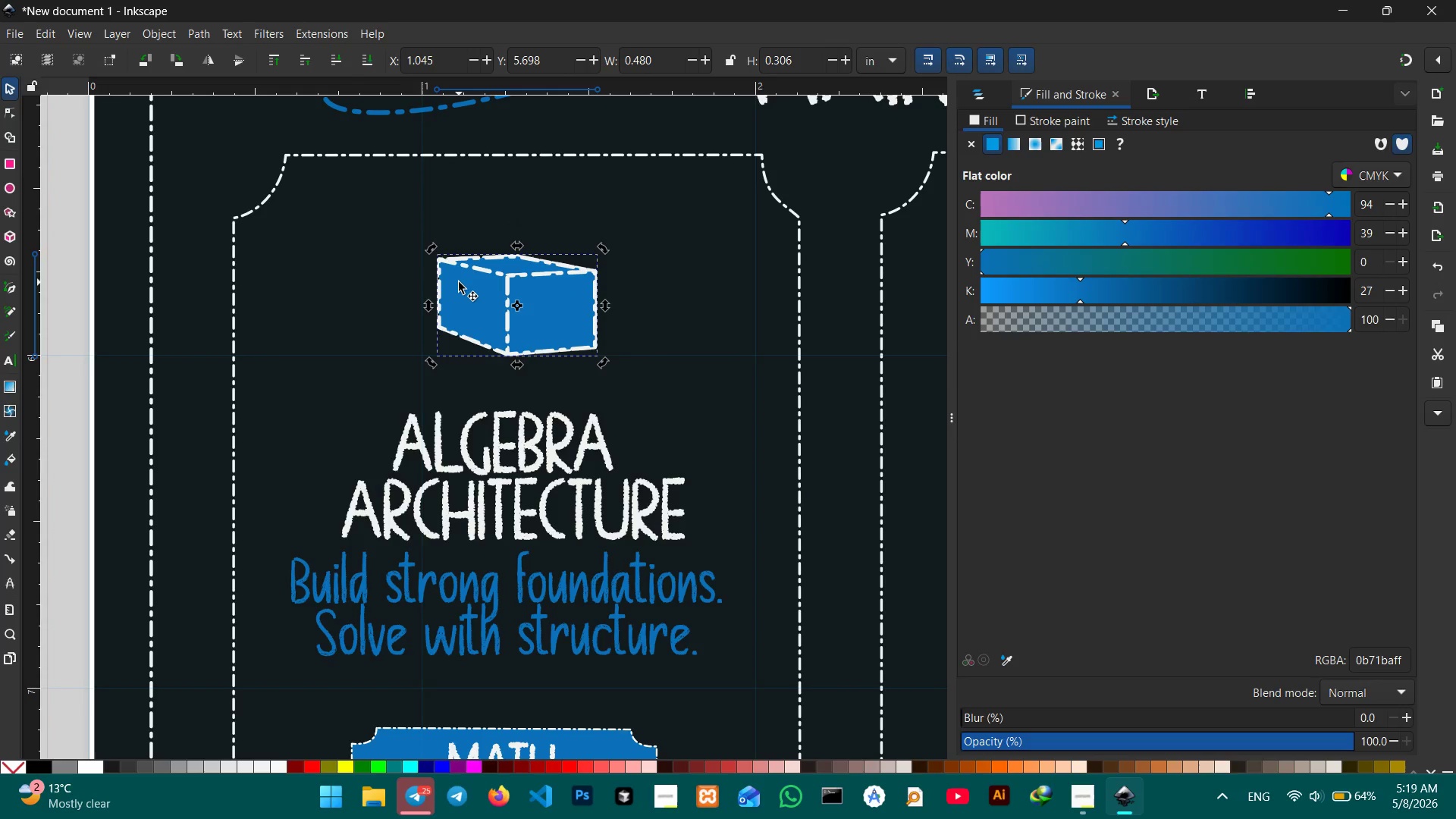 
key(Enter)
 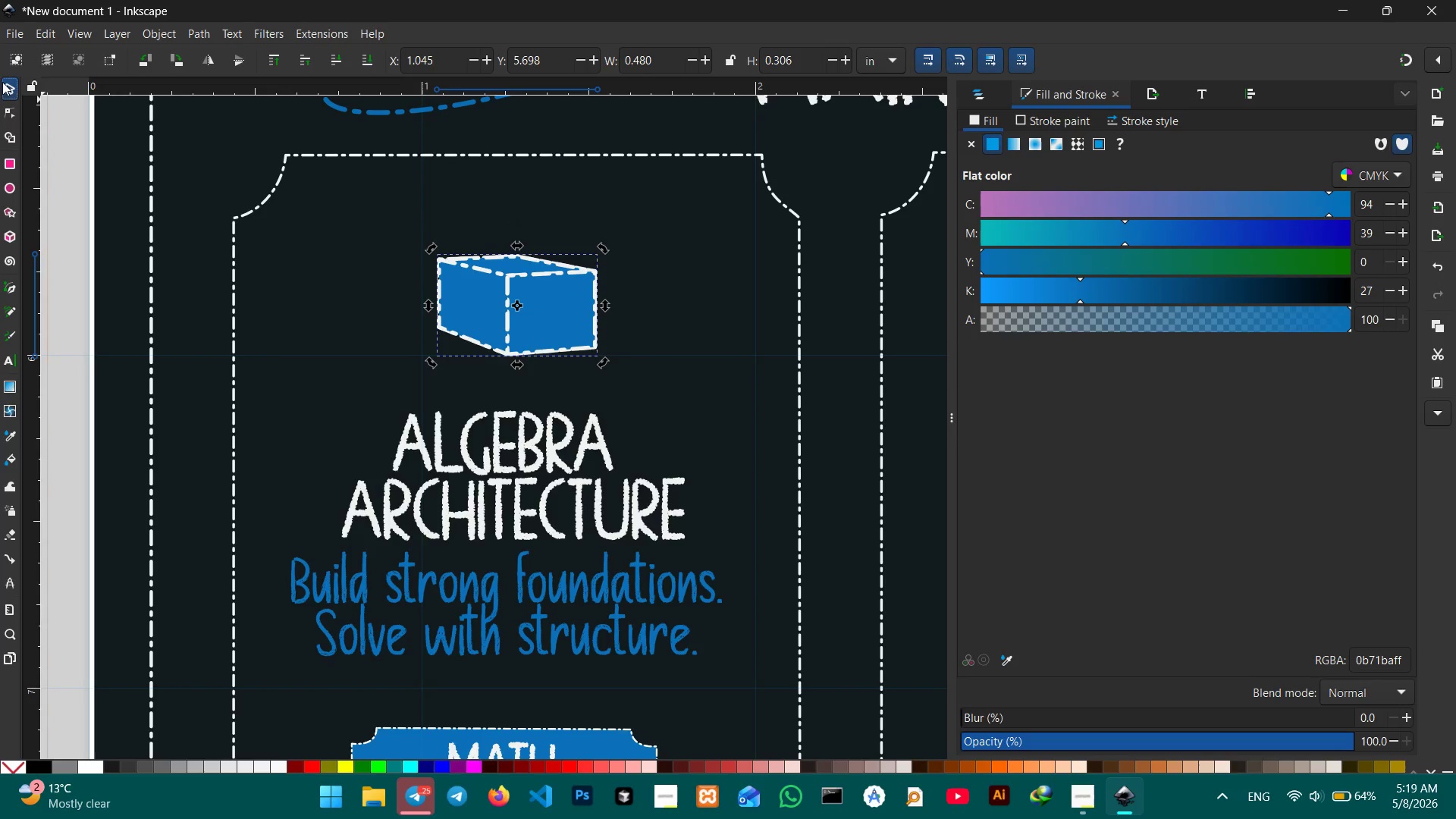 
double_click([280, 313])
 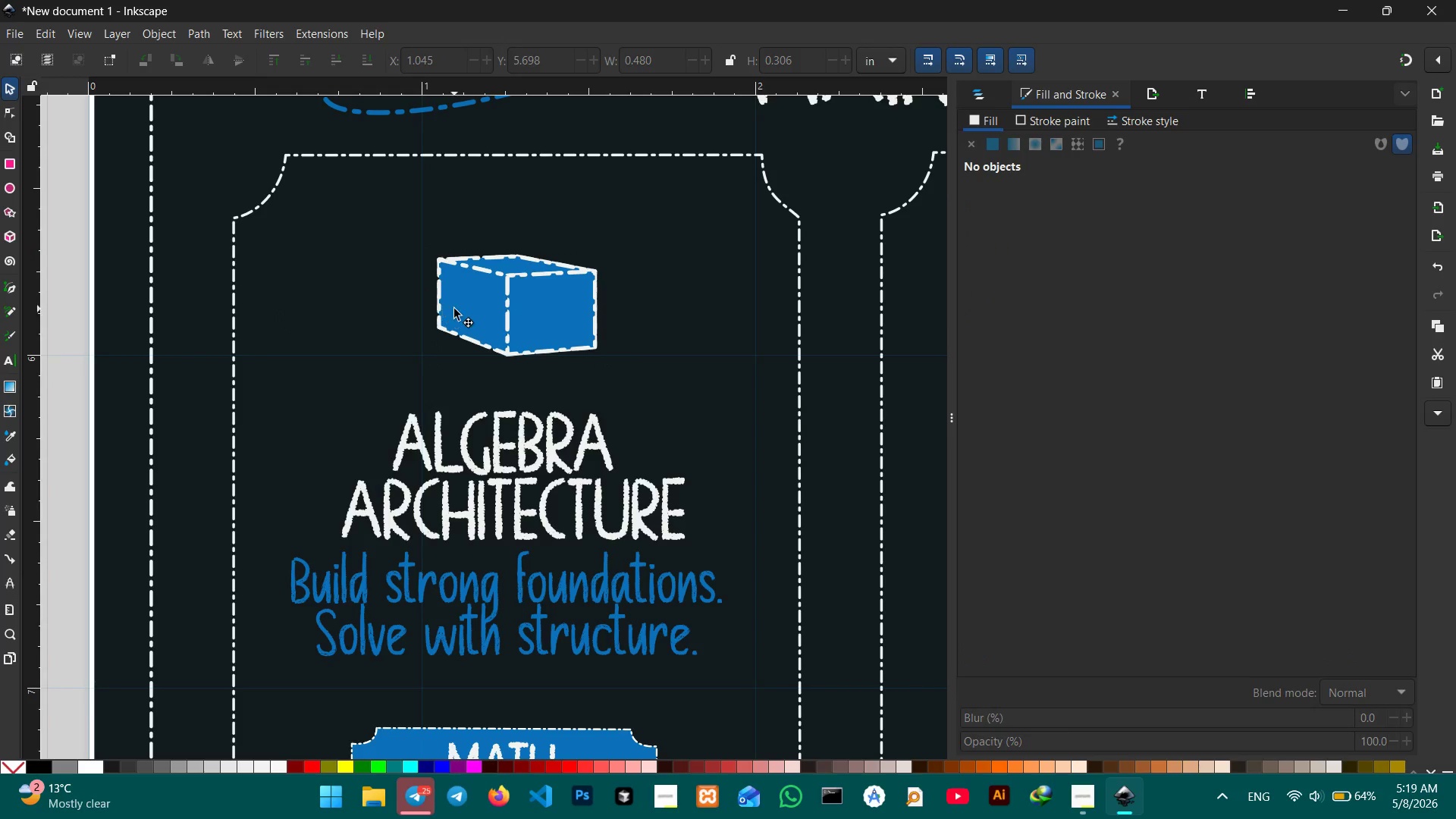 
triple_click([454, 309])
 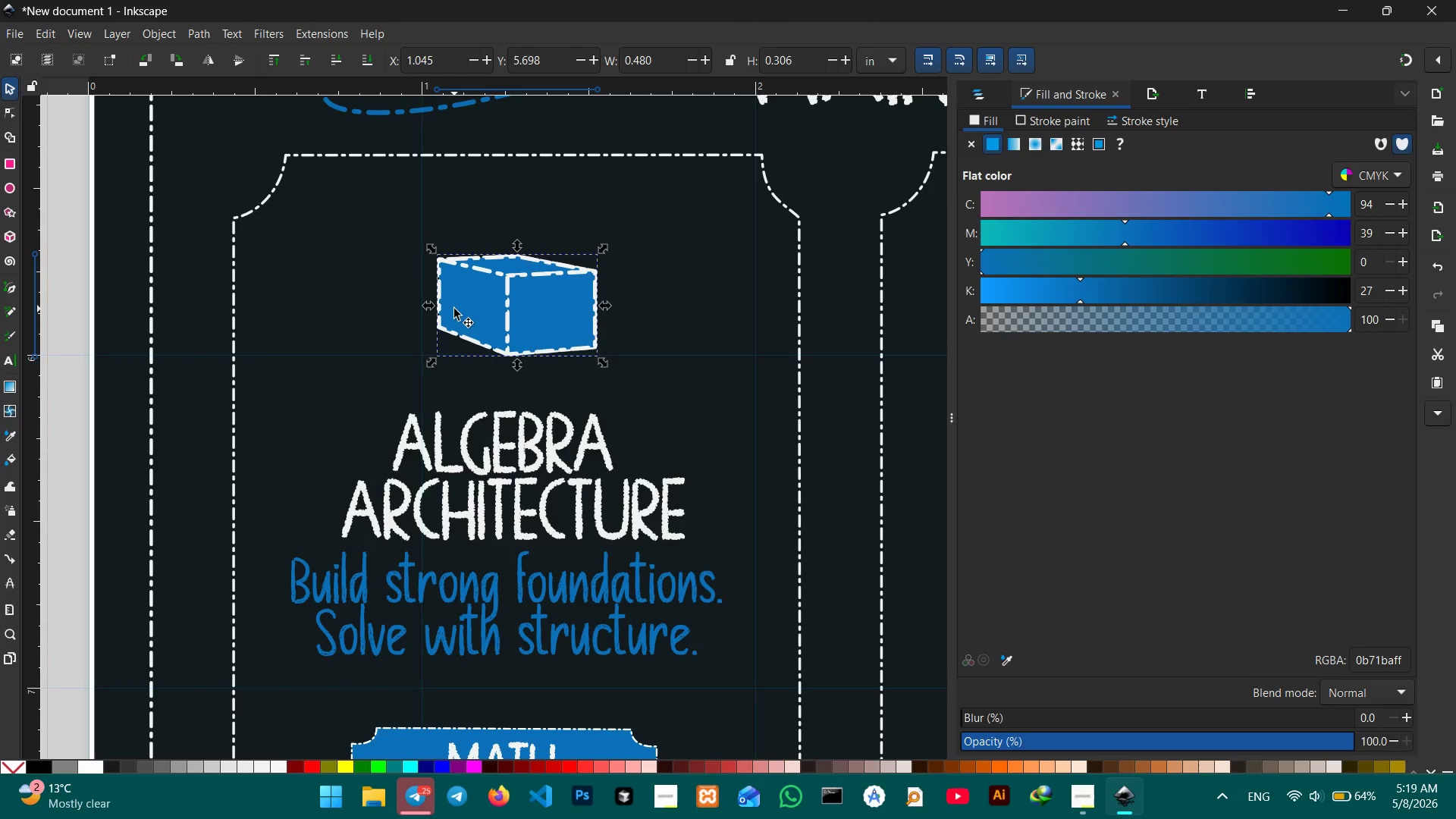 
key(Backspace)
 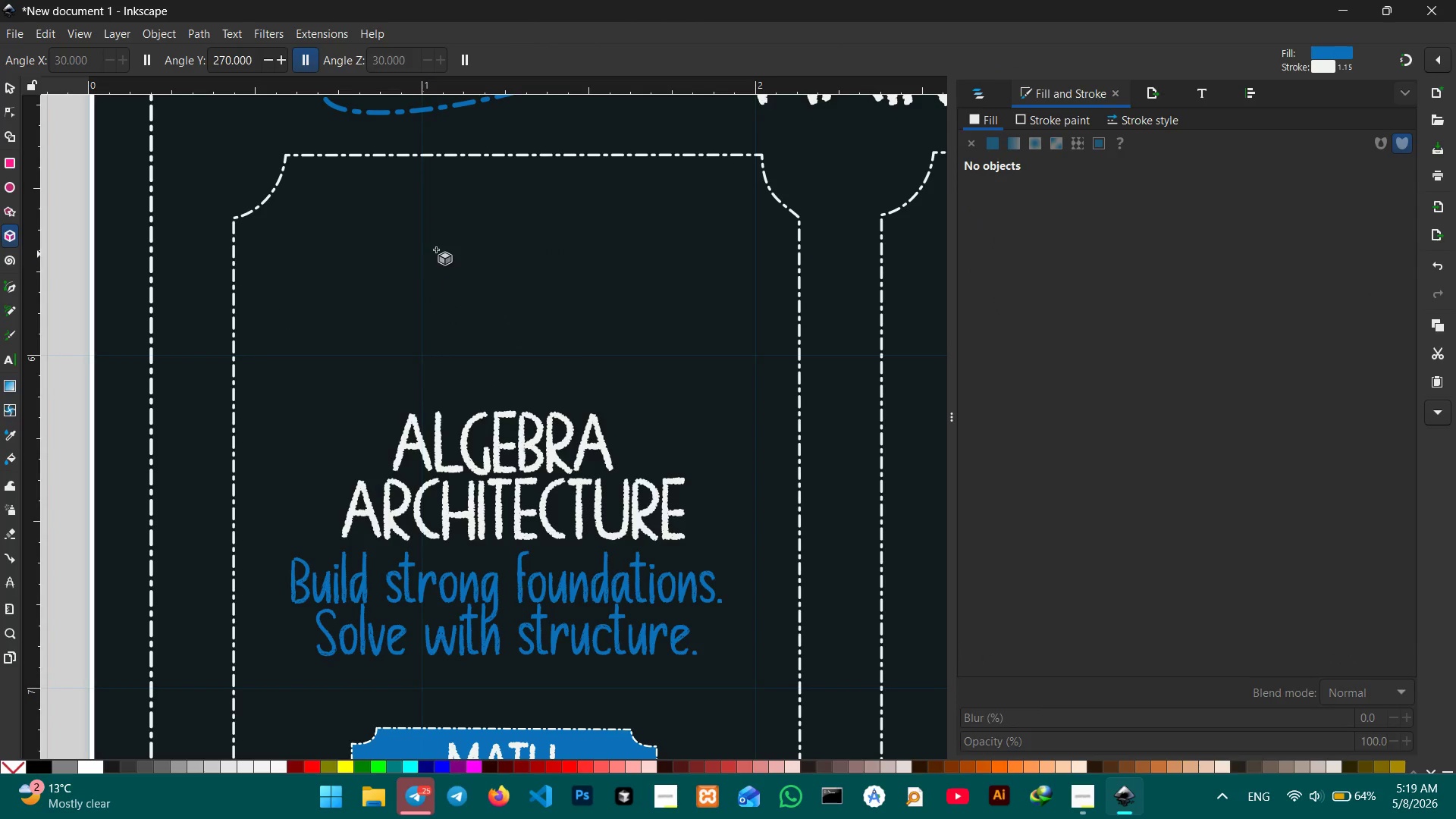 
left_click_drag(start_coordinate=[528, 203], to_coordinate=[574, 202])
 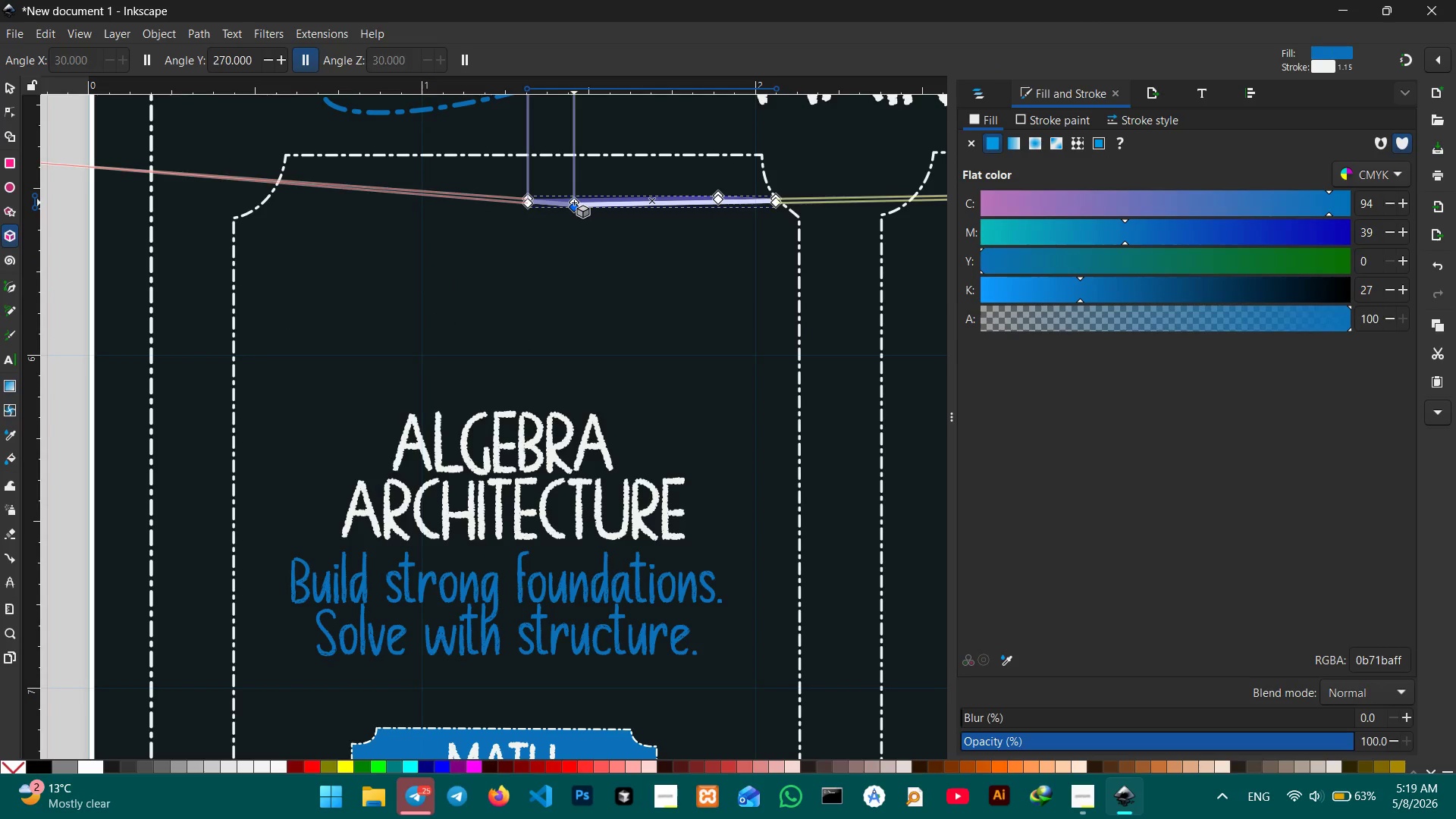 
key(Backspace)
 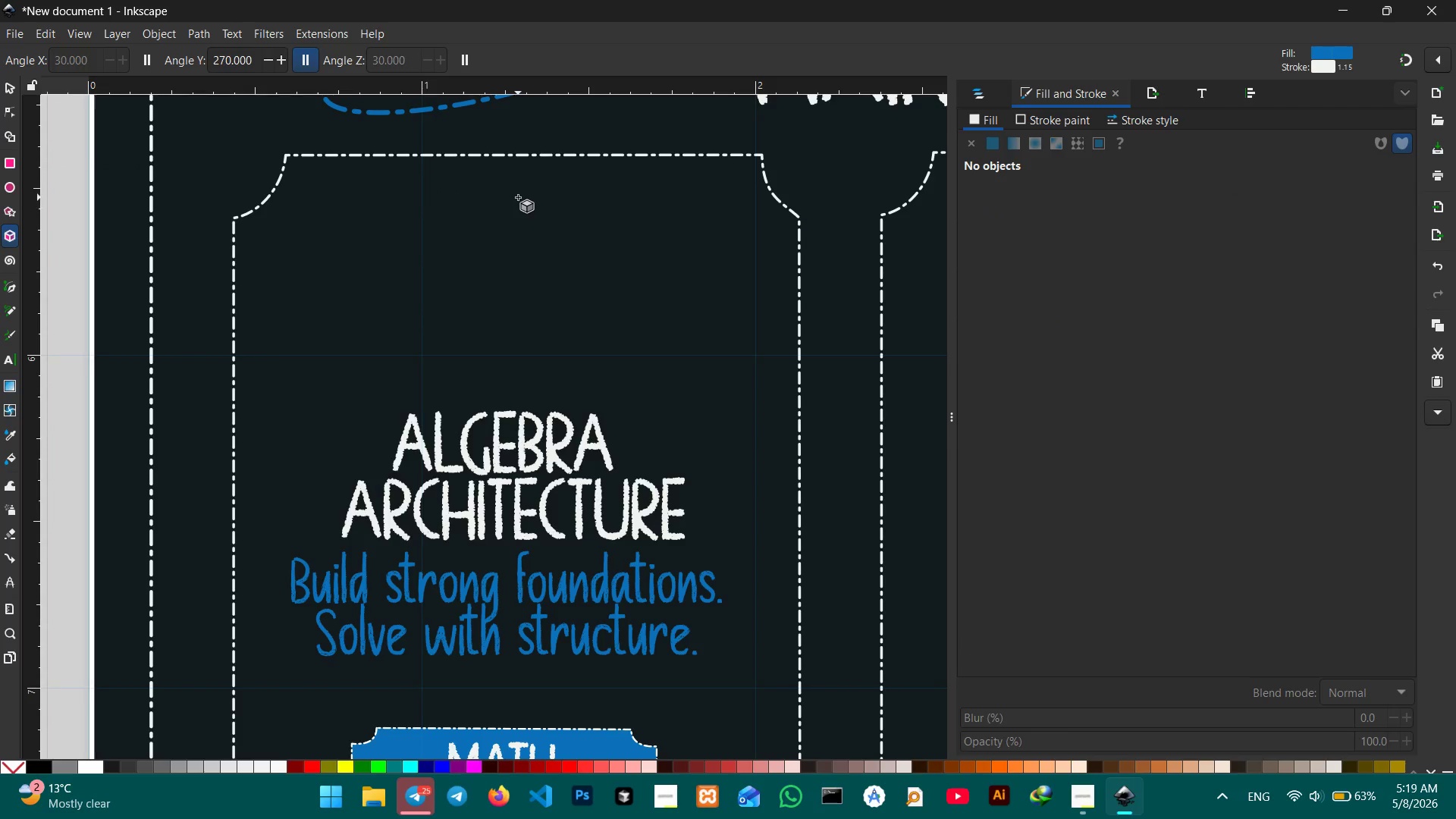 
hold_key(key=ControlLeft, duration=1.34)
left_click_drag(start_coordinate=[518, 197], to_coordinate=[598, 312])
 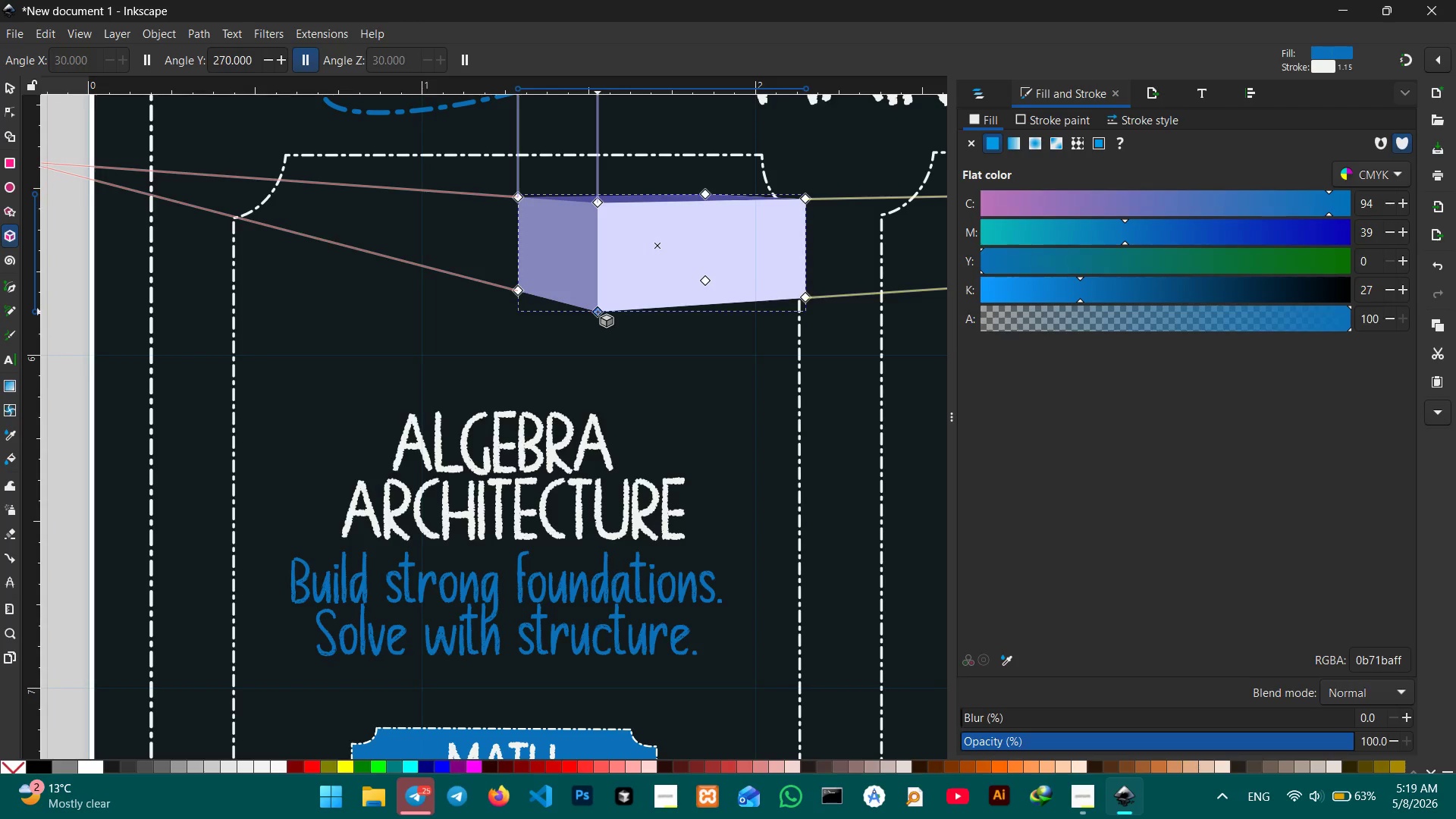 
key(Backspace)
 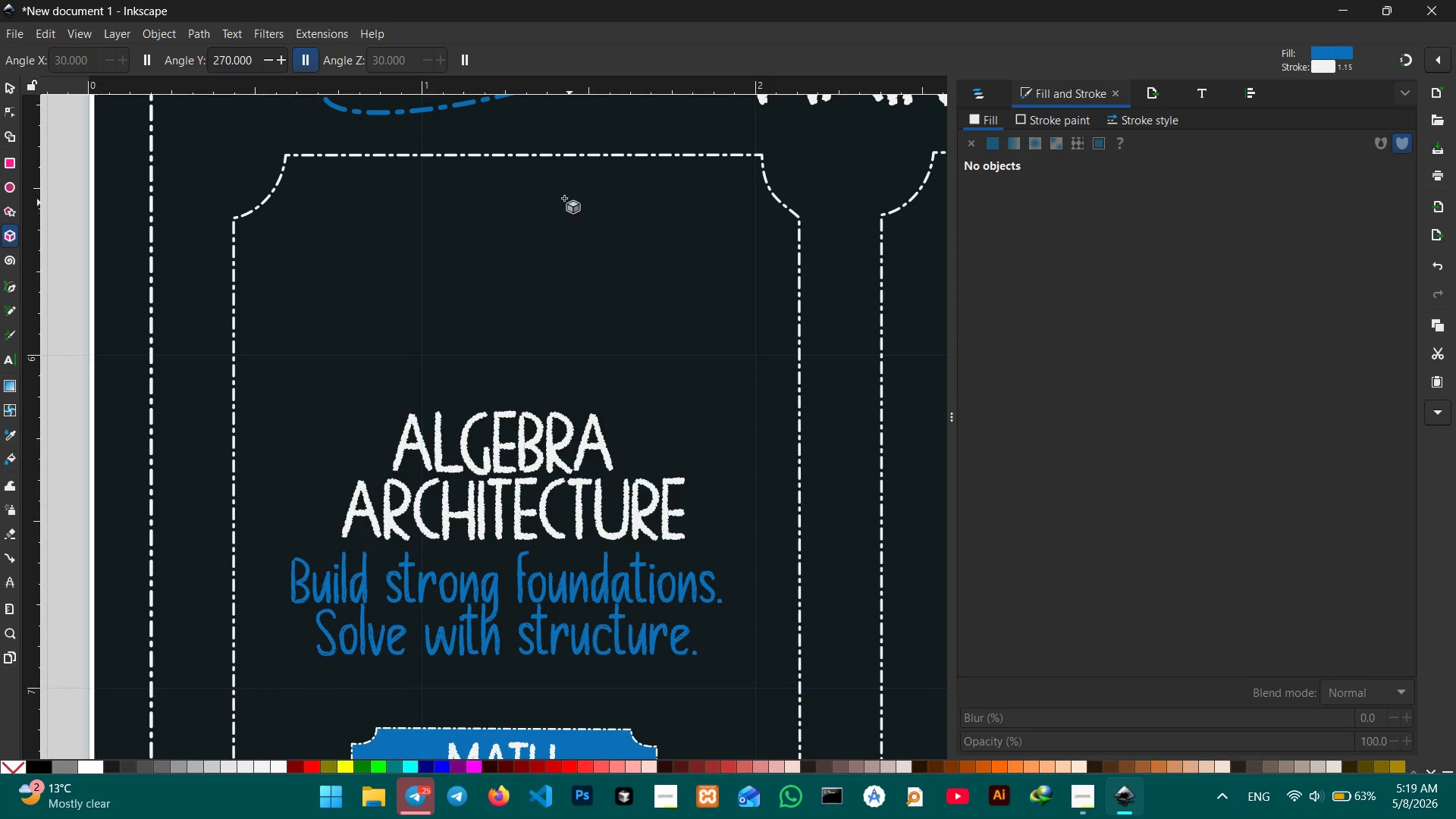 
left_click_drag(start_coordinate=[559, 192], to_coordinate=[450, 289])
 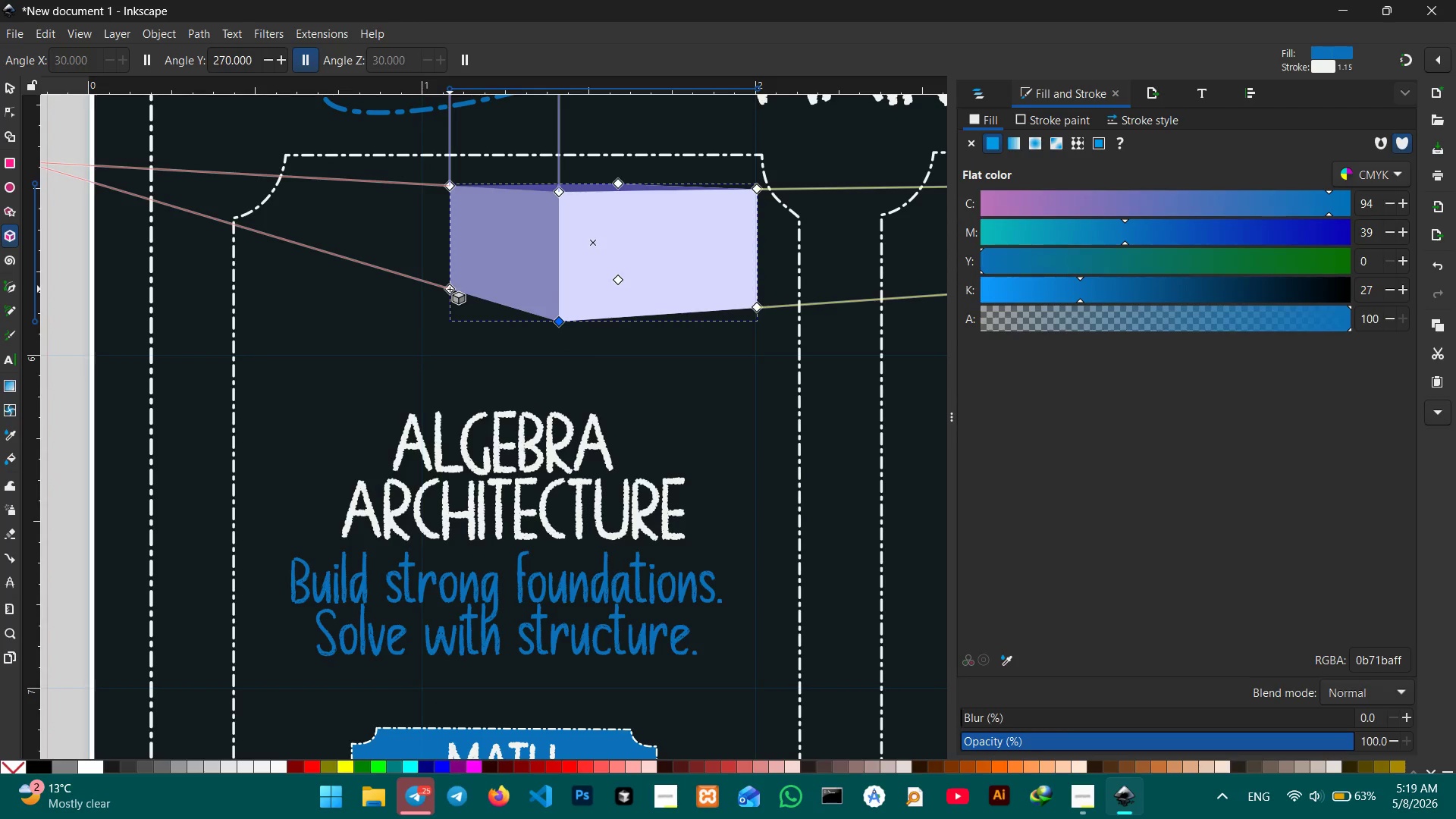 
key(Backspace)
 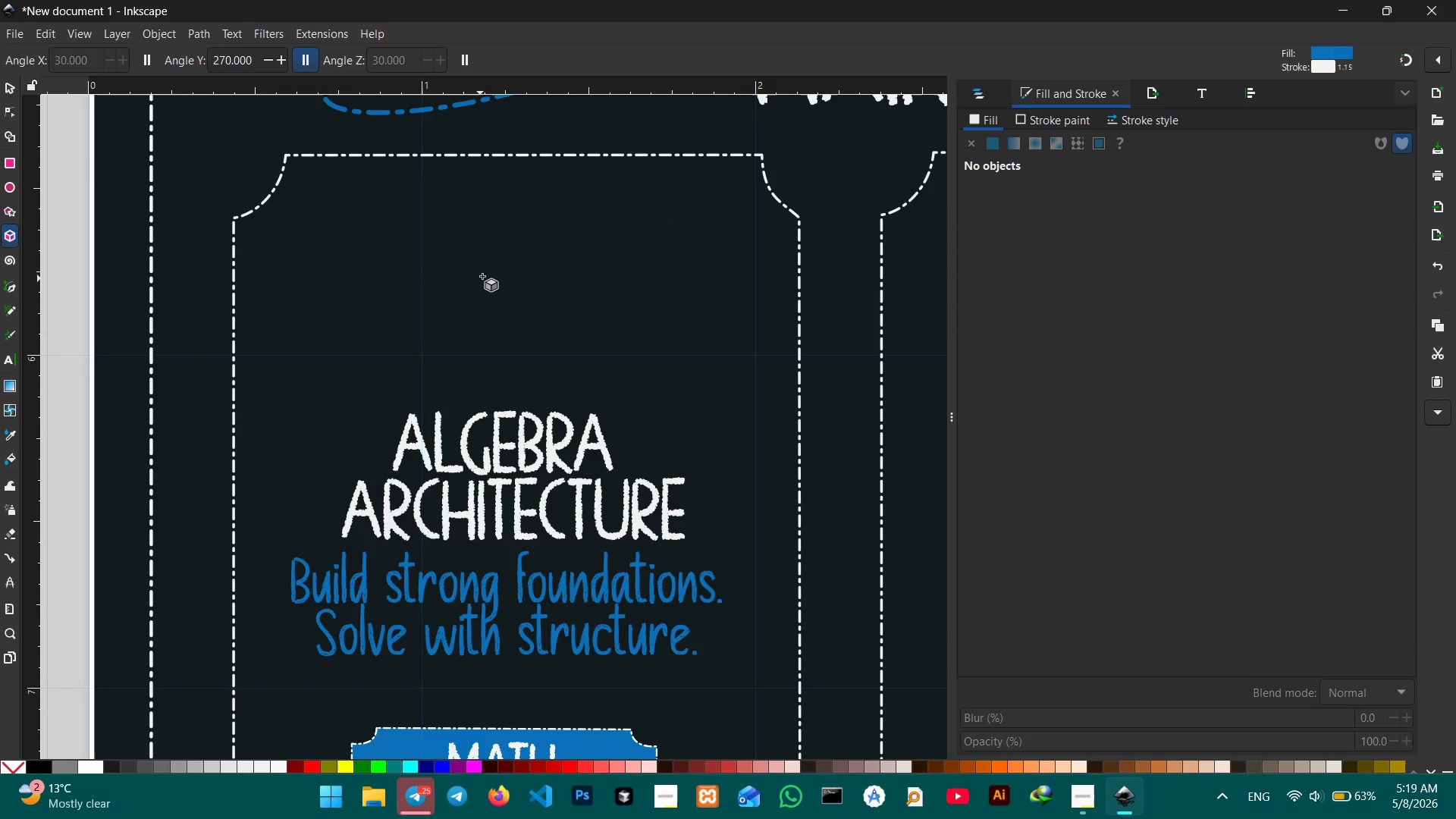 
hold_key(key=ControlLeft, duration=4.44)
left_click_drag(start_coordinate=[497, 199], to_coordinate=[585, 323])
 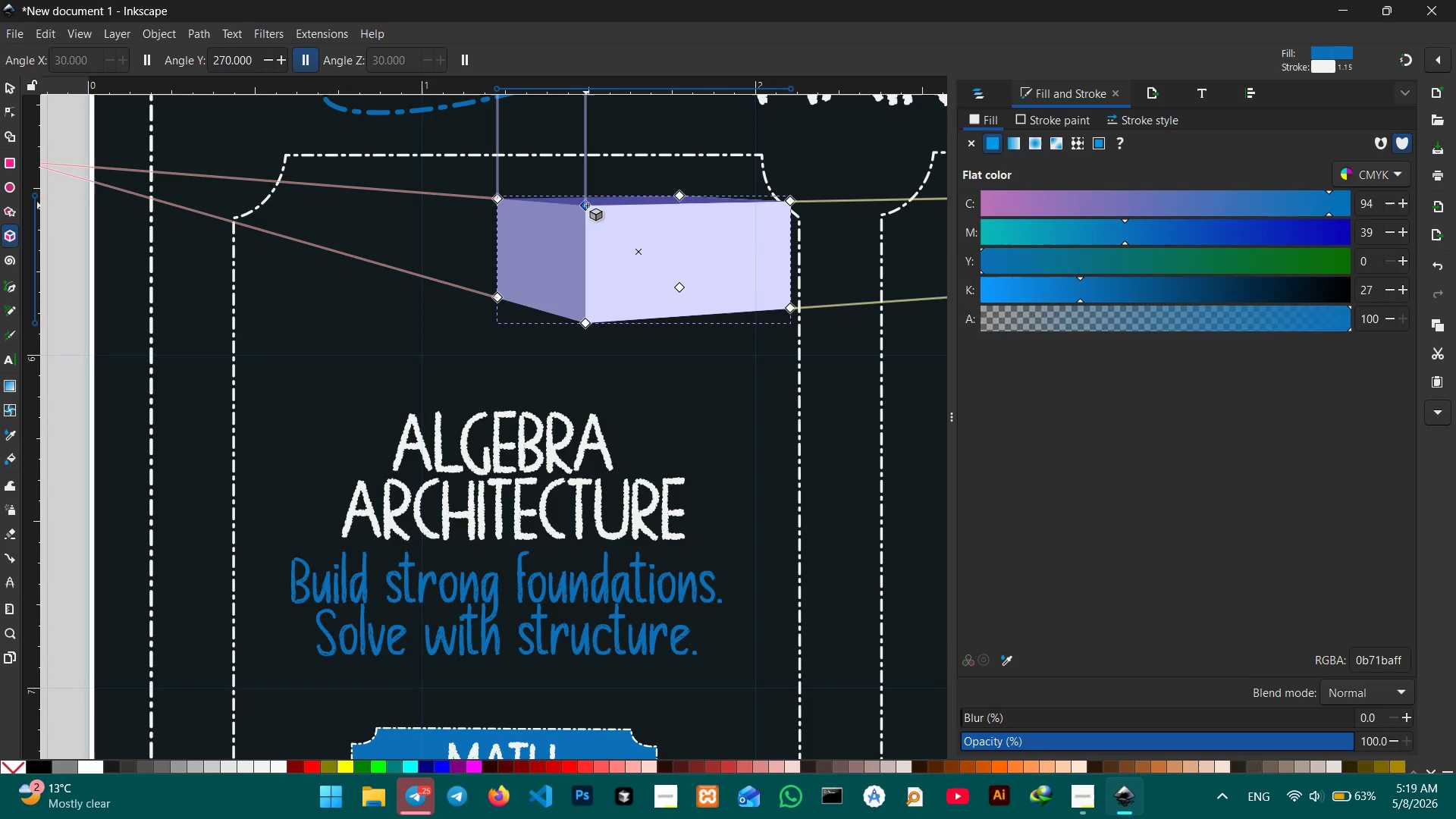 
left_click_drag(start_coordinate=[586, 206], to_coordinate=[588, 240])
 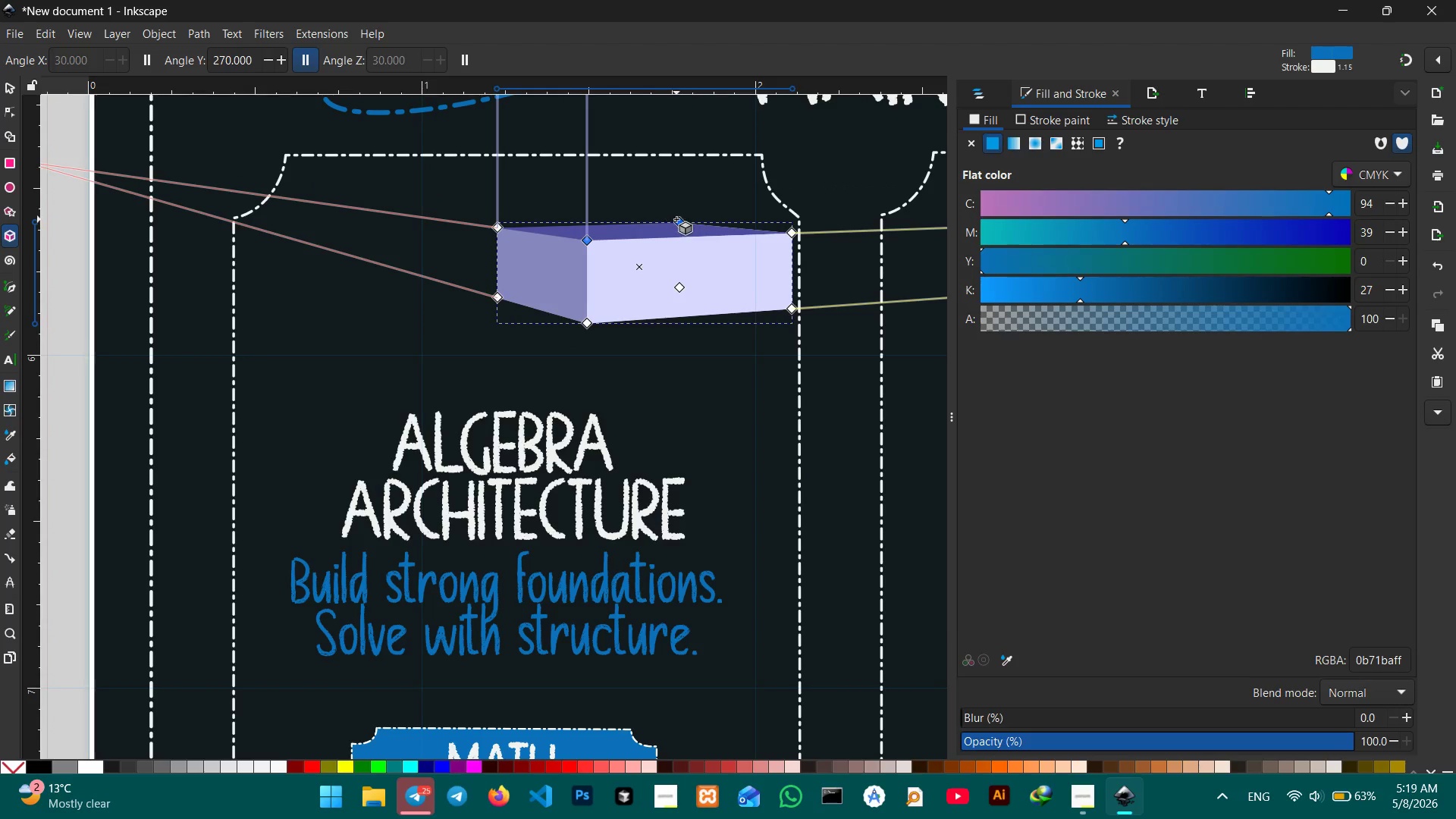 
left_click([676, 219])
 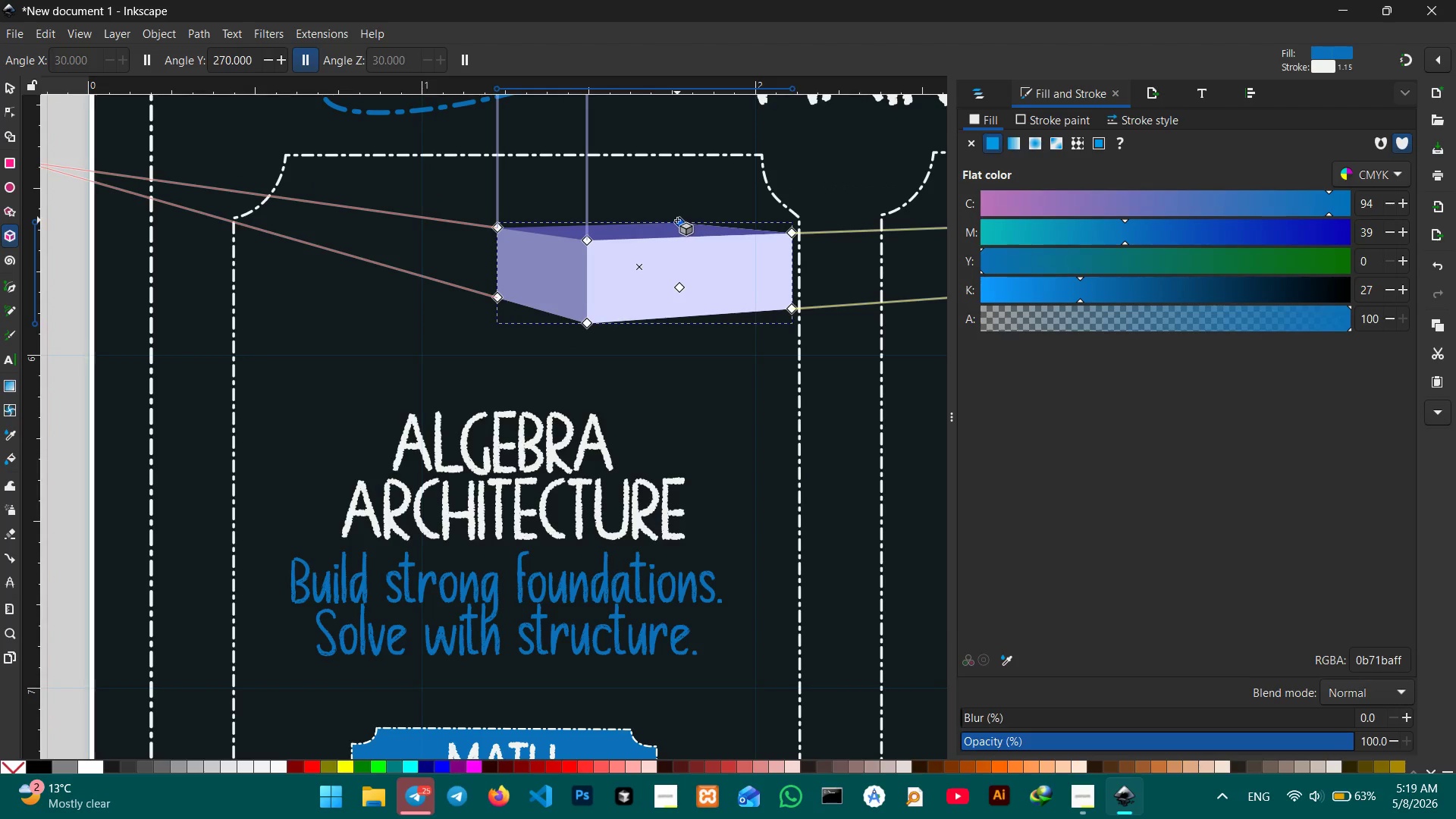 
left_click_drag(start_coordinate=[677, 220], to_coordinate=[588, 170])
 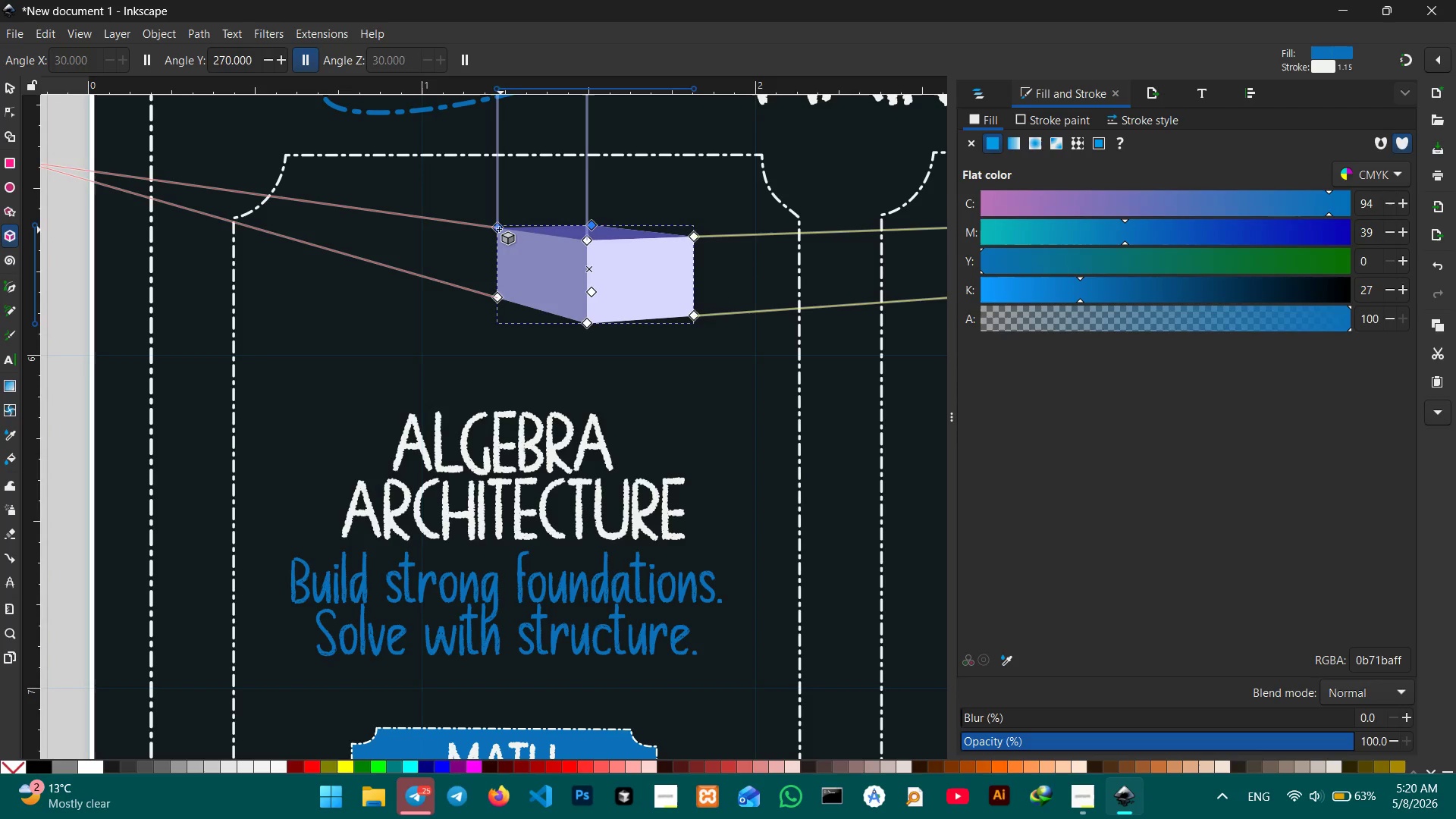 
left_click_drag(start_coordinate=[498, 229], to_coordinate=[516, 233])
 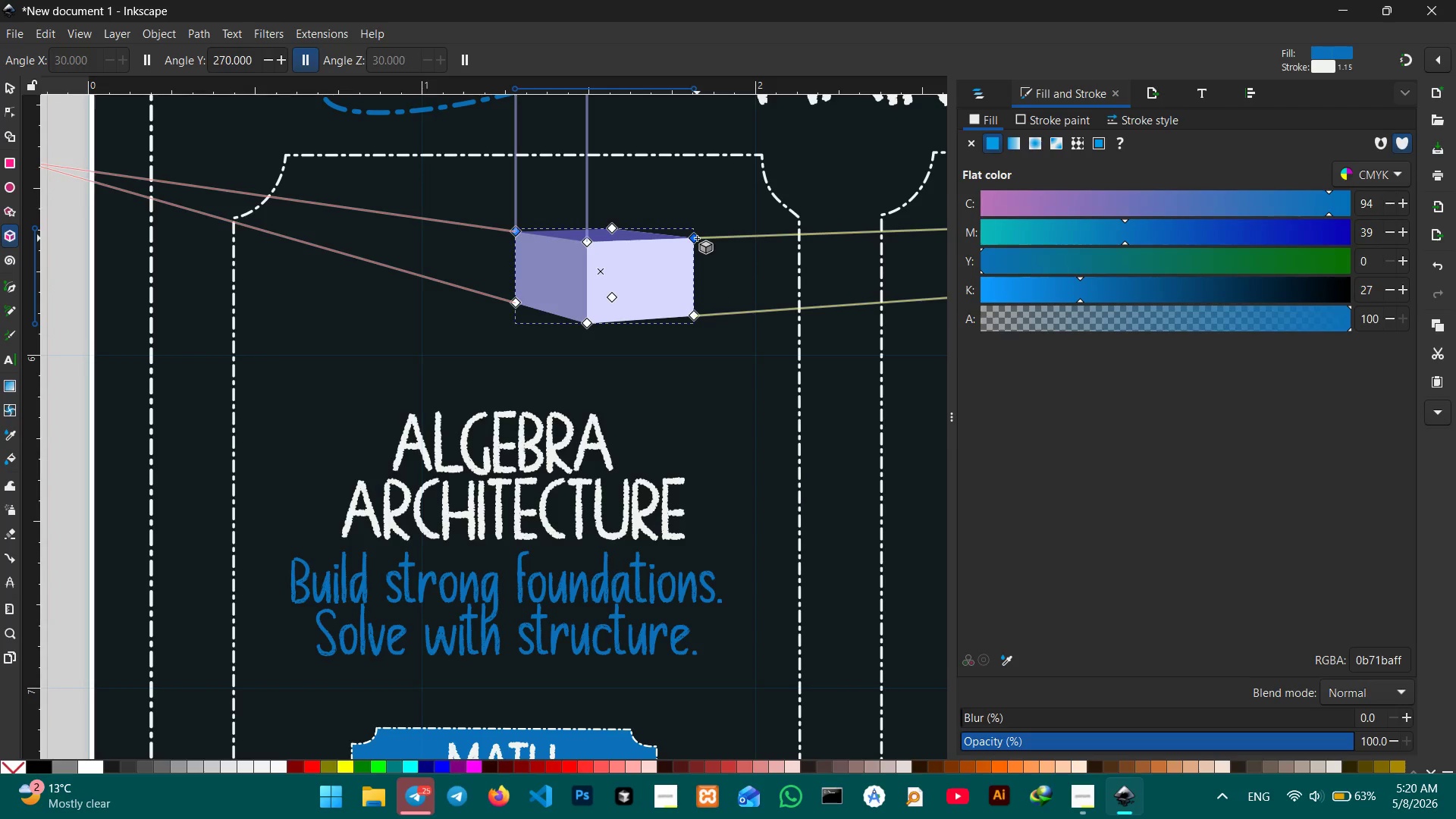 
left_click_drag(start_coordinate=[697, 238], to_coordinate=[687, 231])
 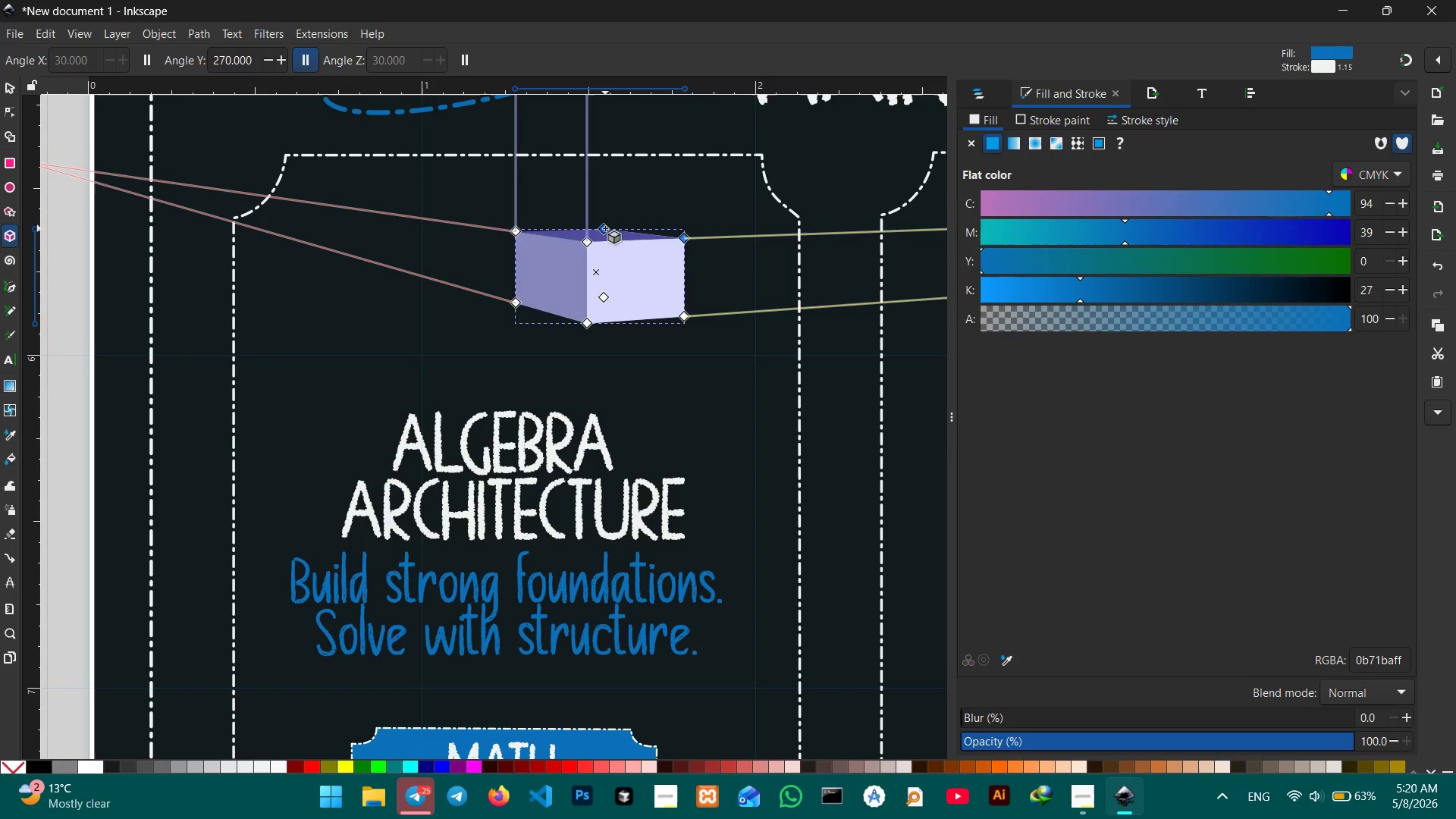 
left_click_drag(start_coordinate=[605, 228], to_coordinate=[604, 214])
 